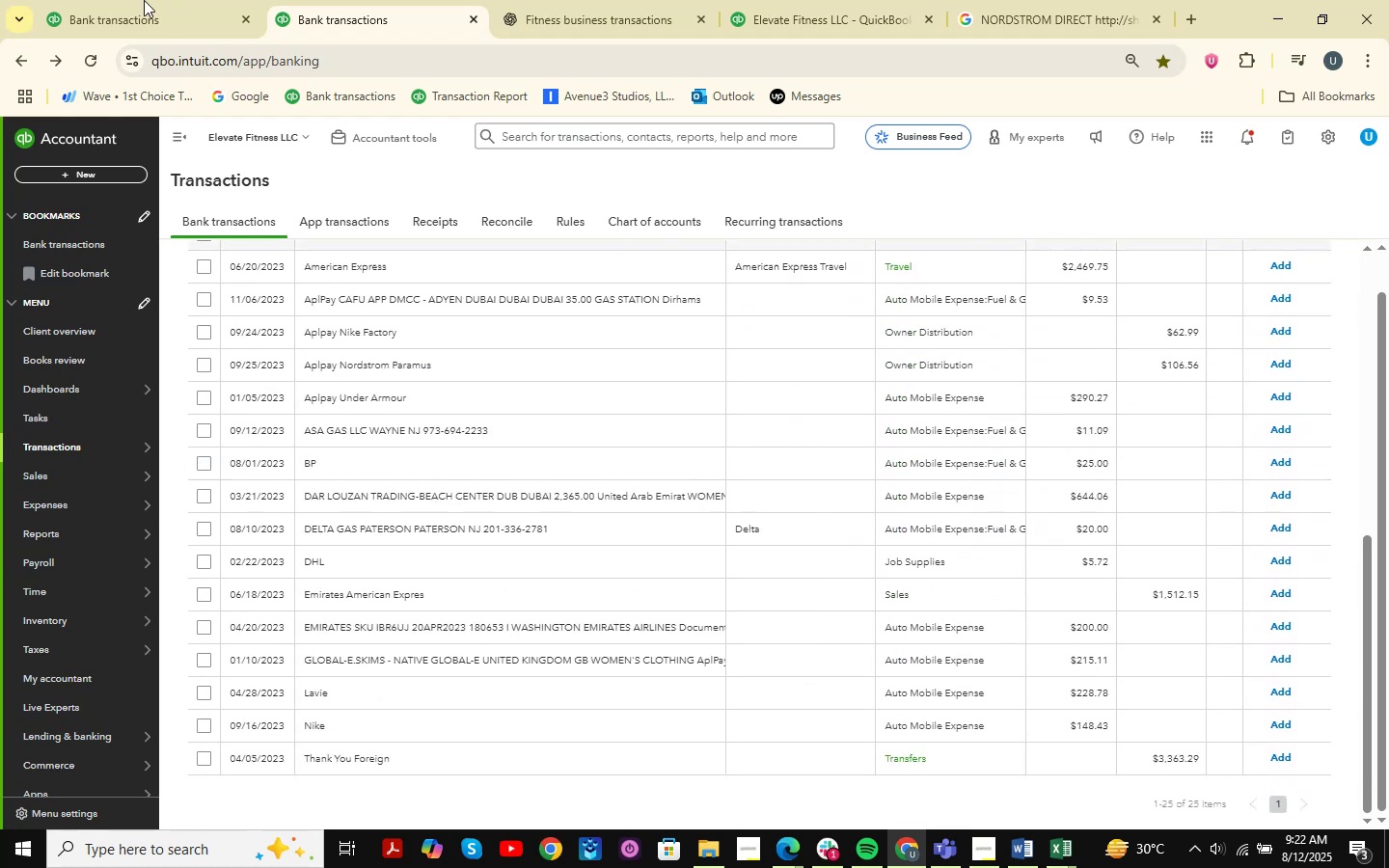 
left_click([140, 0])
 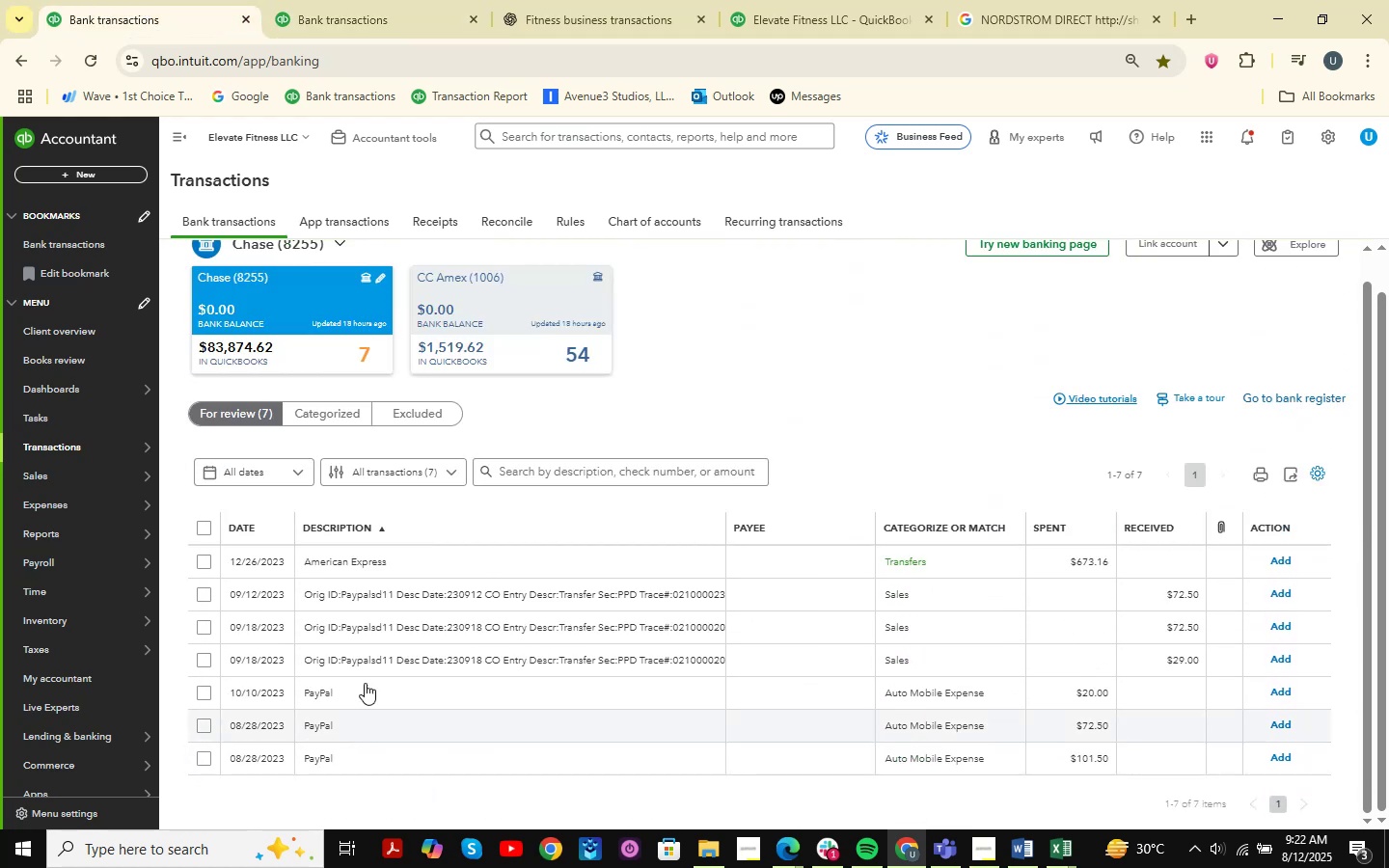 
left_click([367, 558])
 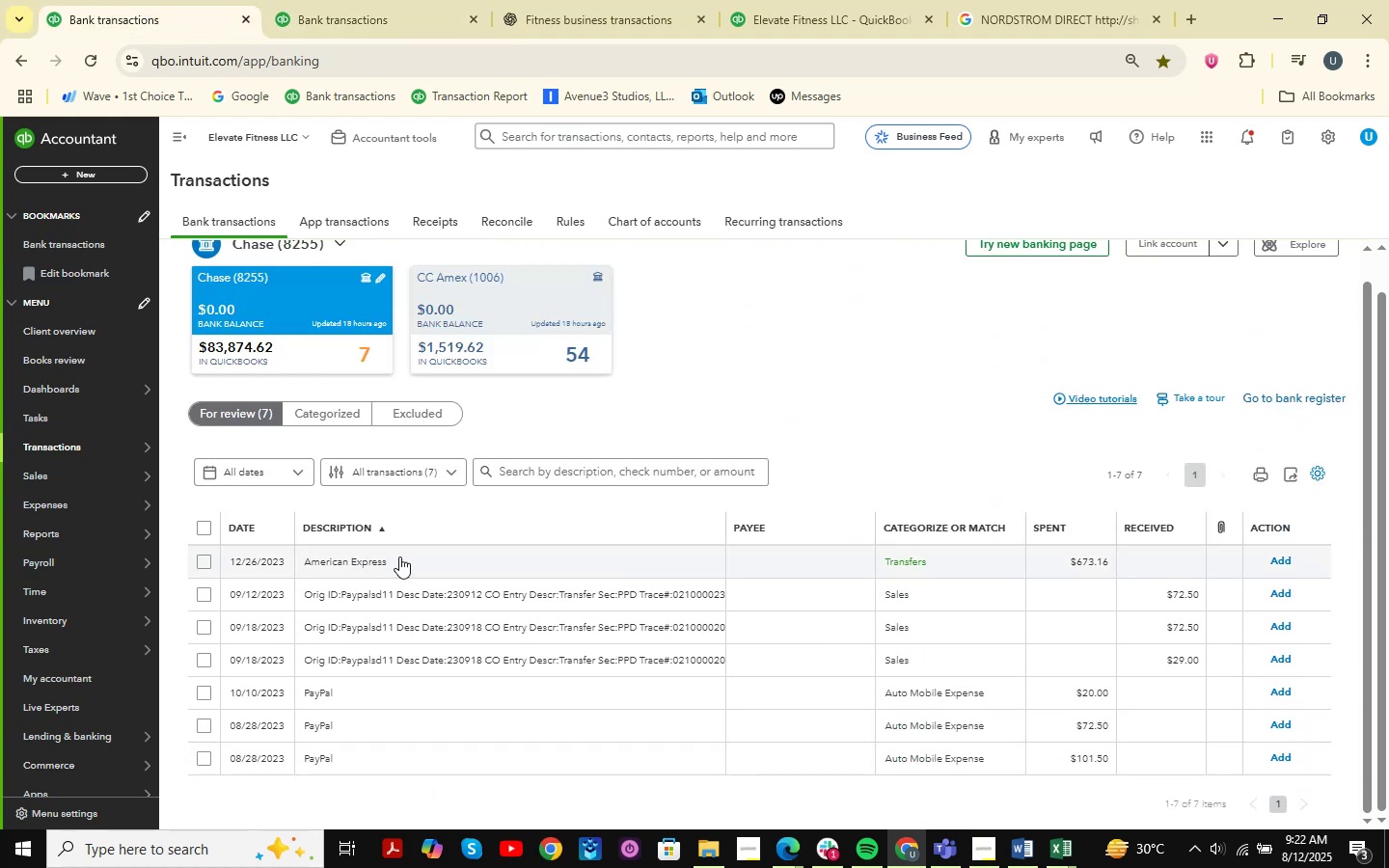 
mouse_move([525, 553])
 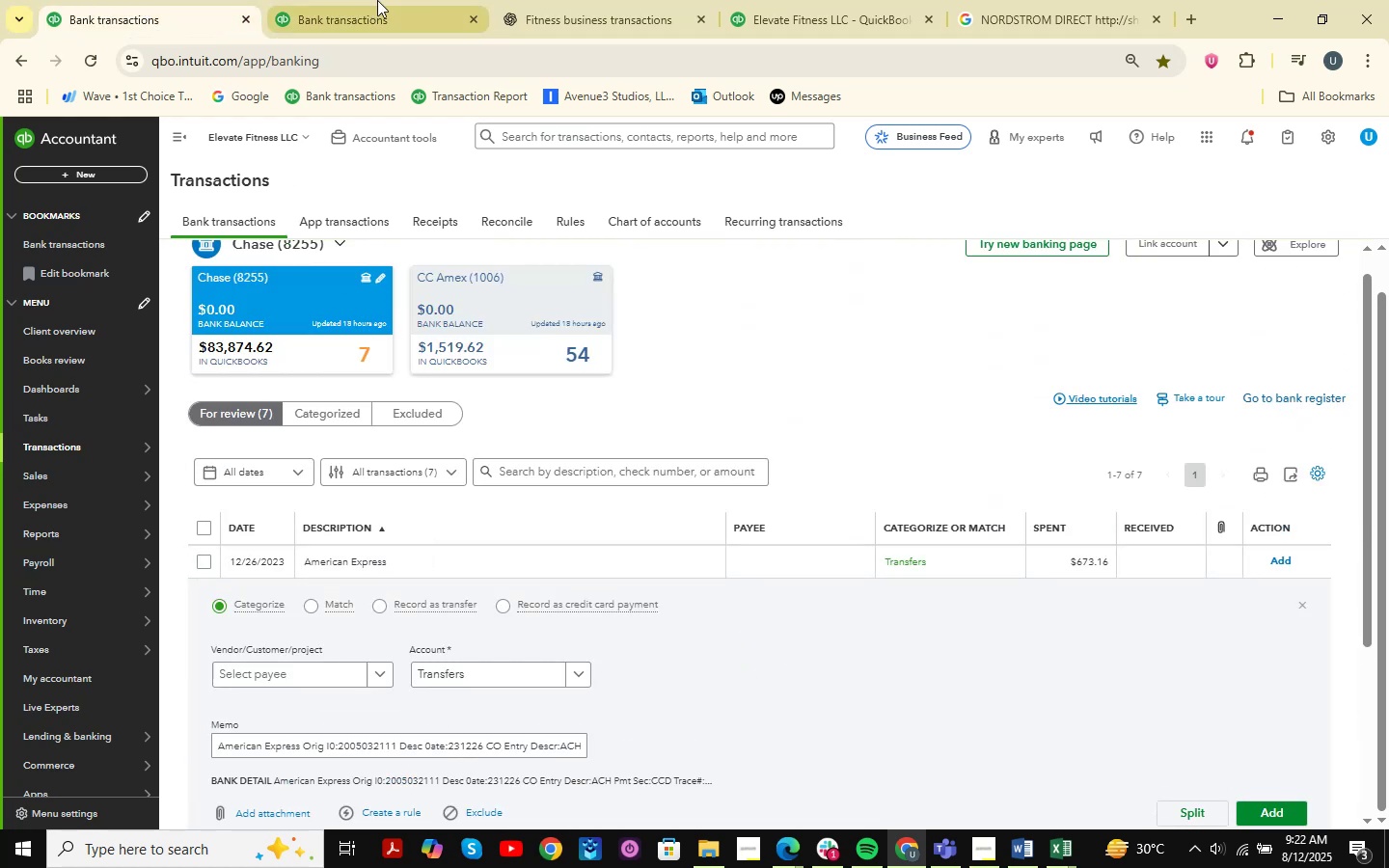 
left_click([392, 0])
 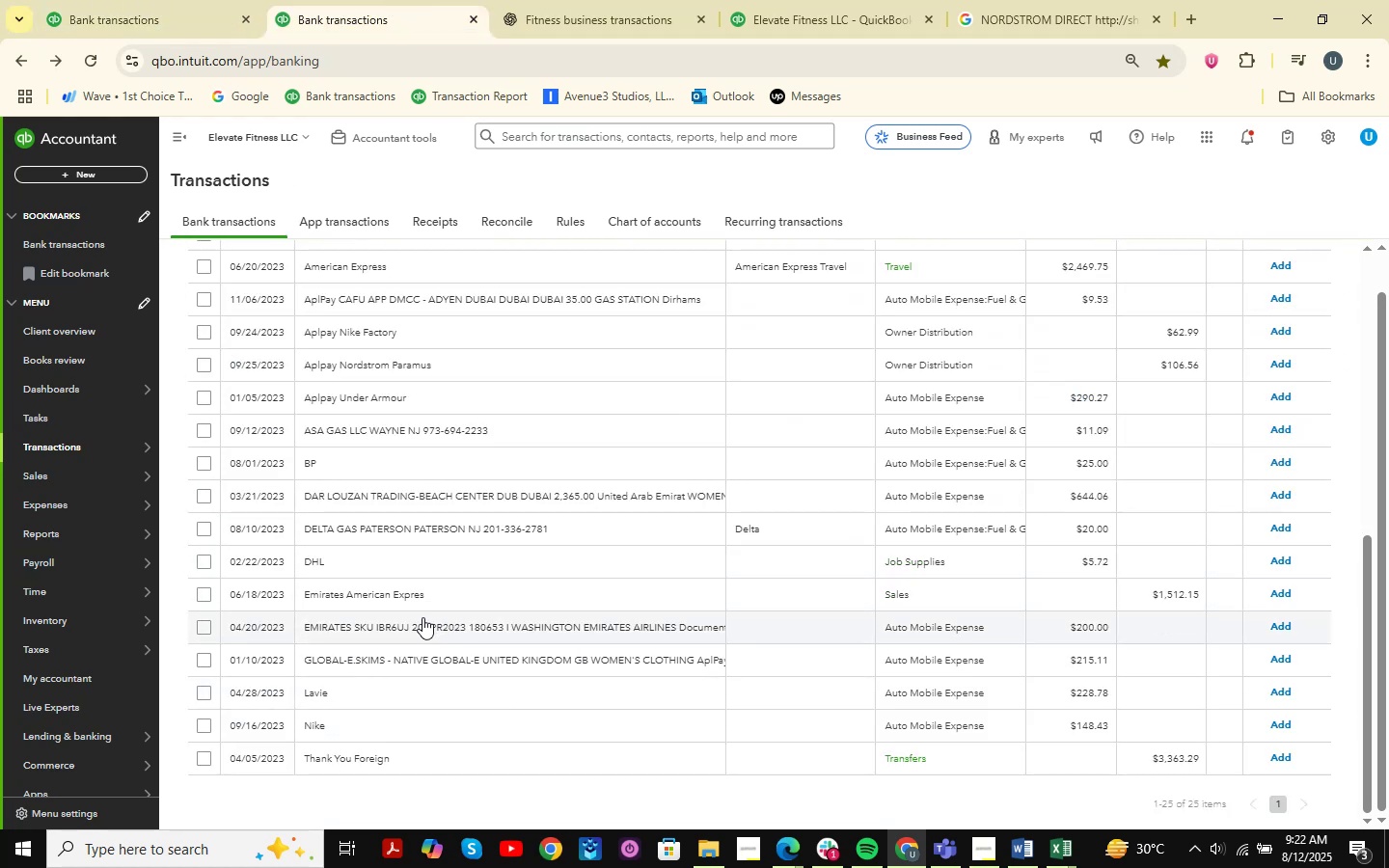 
left_click([401, 556])
 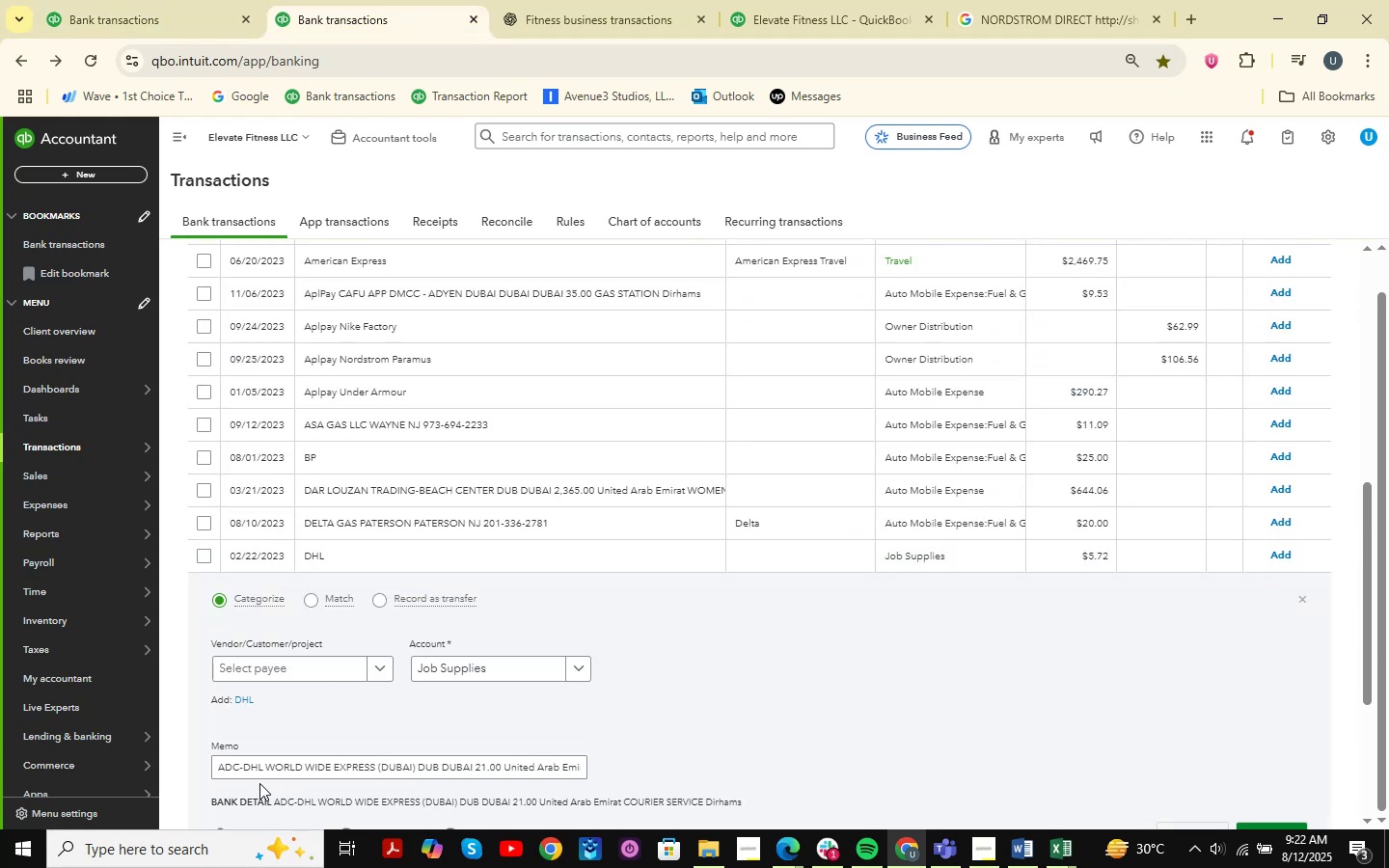 
left_click_drag(start_coordinate=[210, 772], to_coordinate=[376, 775])
 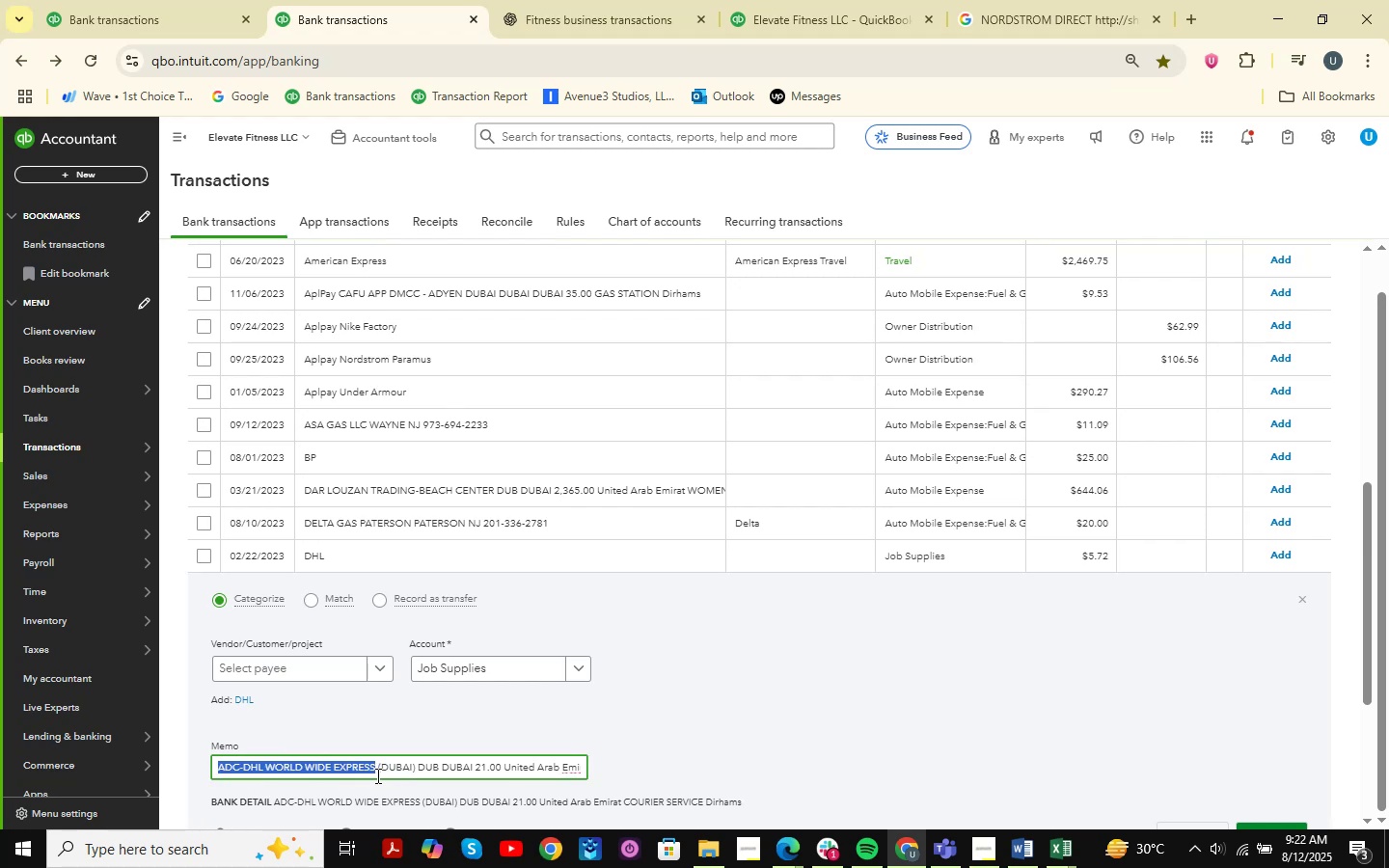 
key(Control+ControlLeft)
 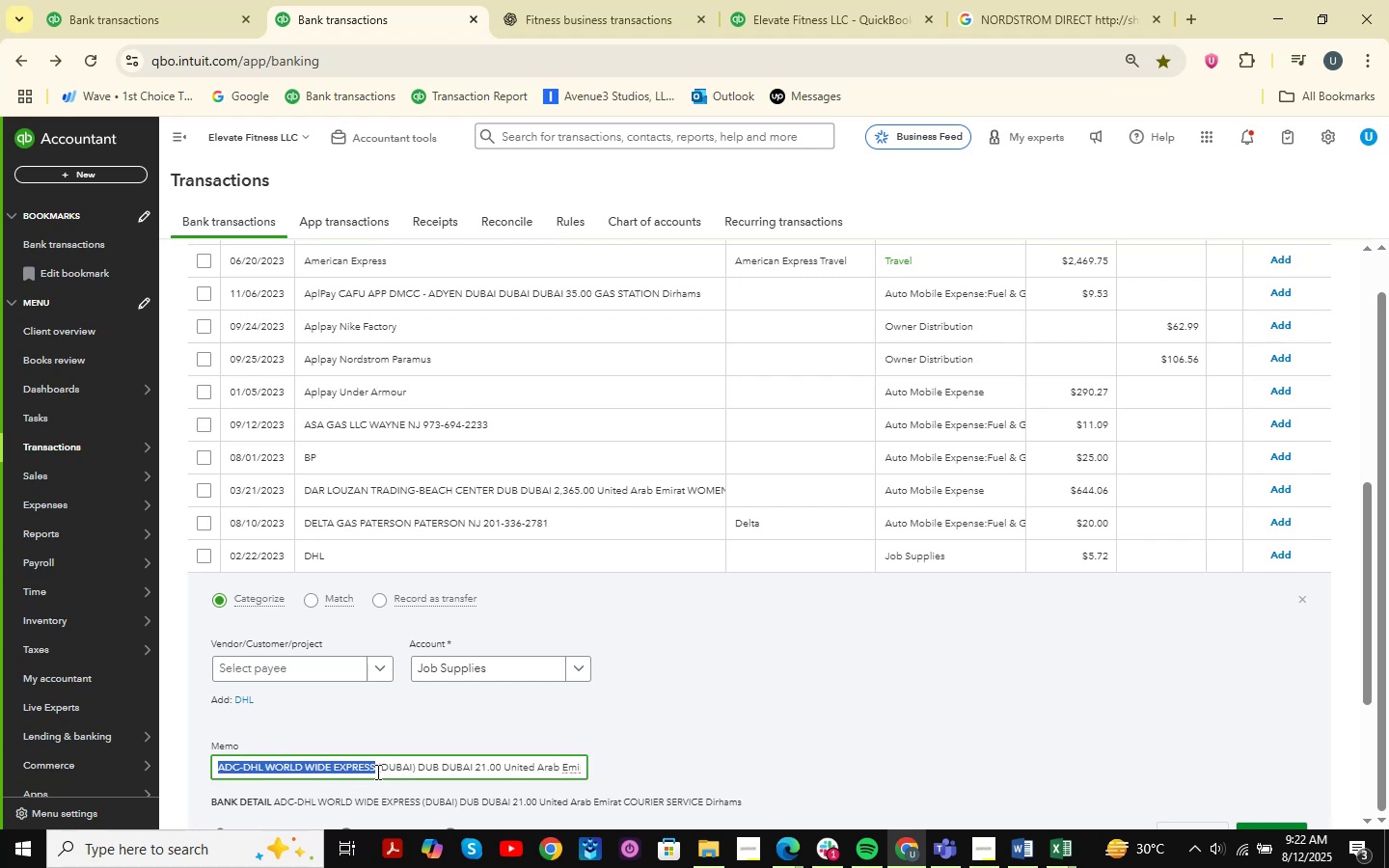 
key(Control+C)
 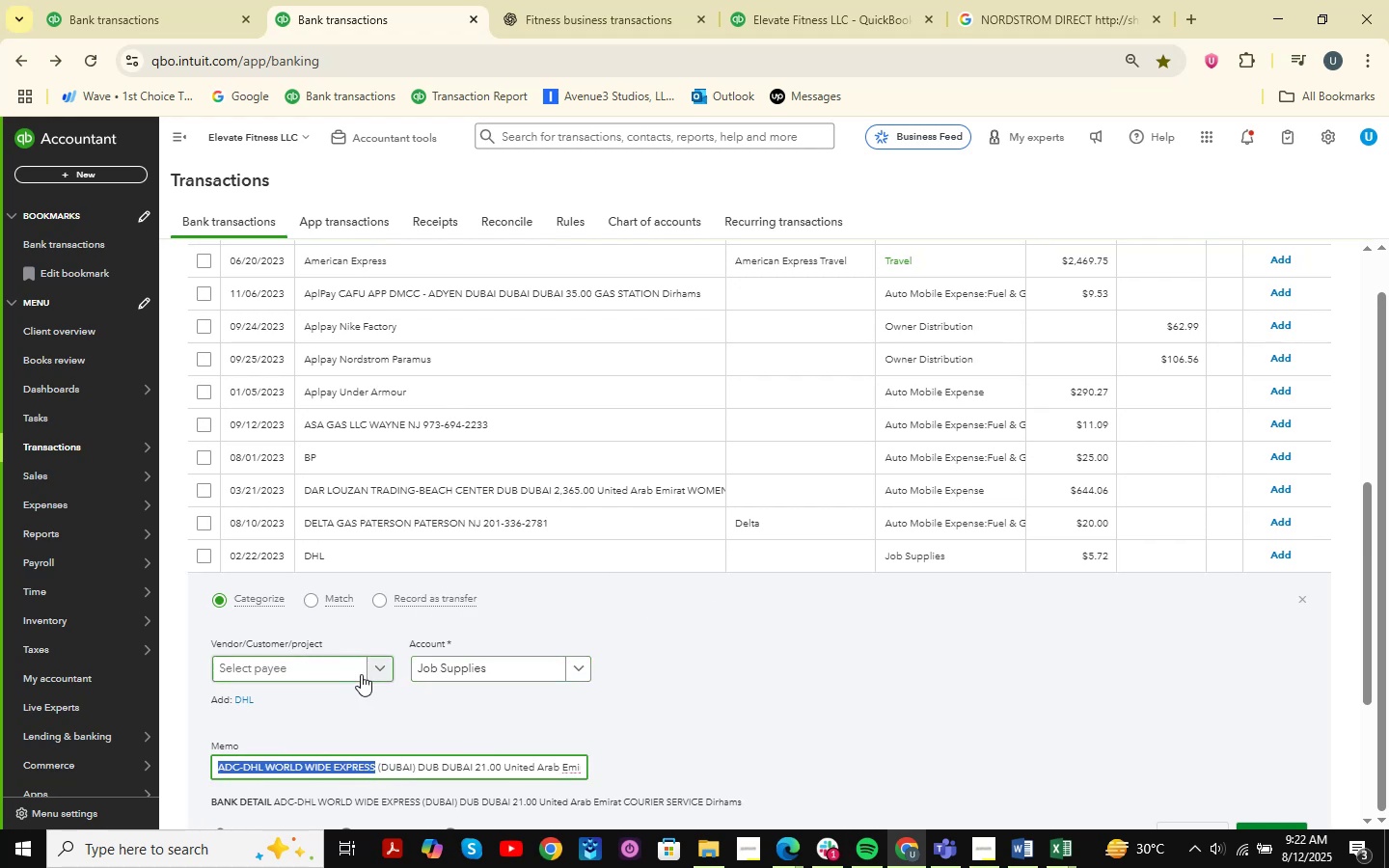 
left_click([632, 0])
 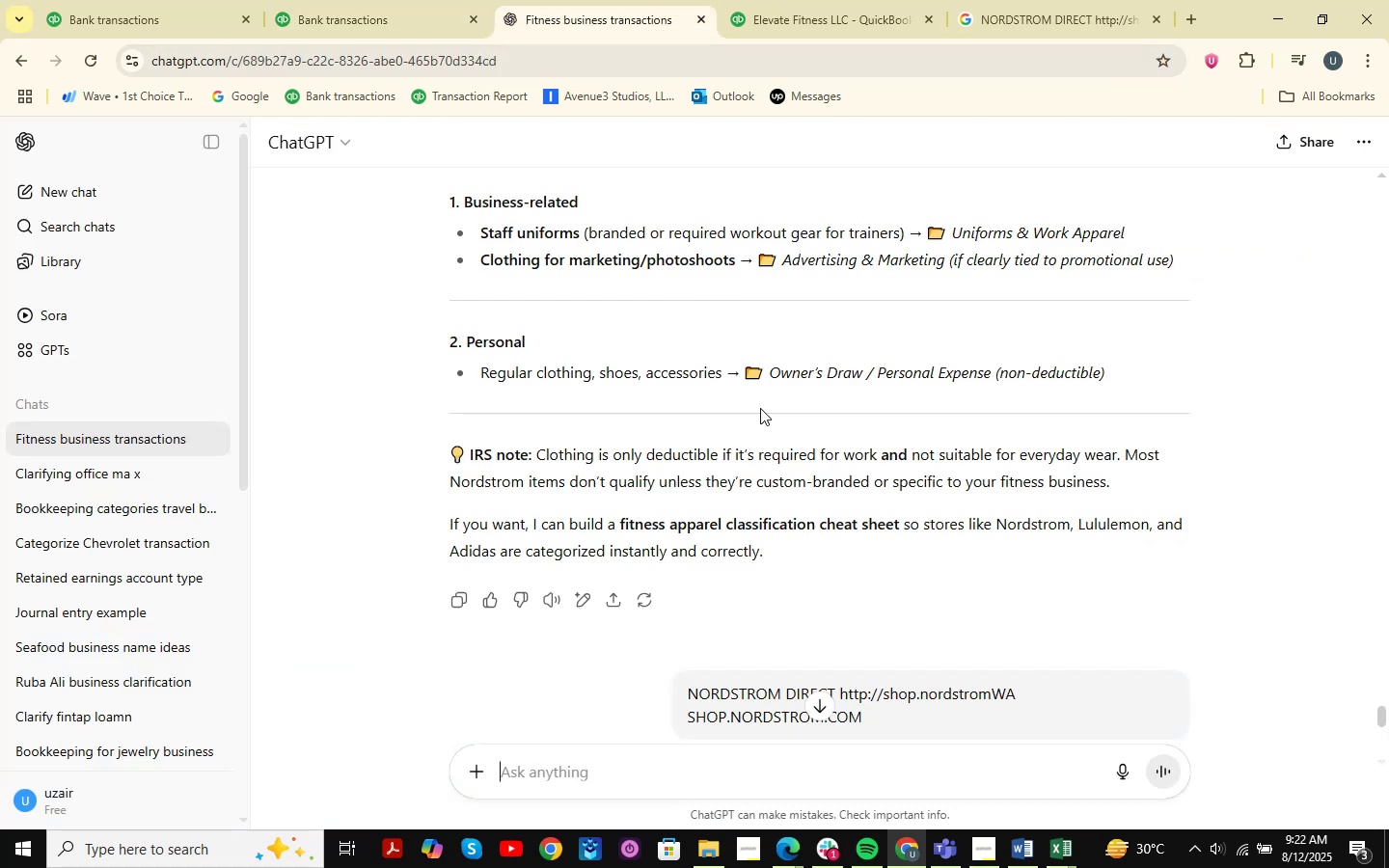 
key(Control+ControlLeft)
 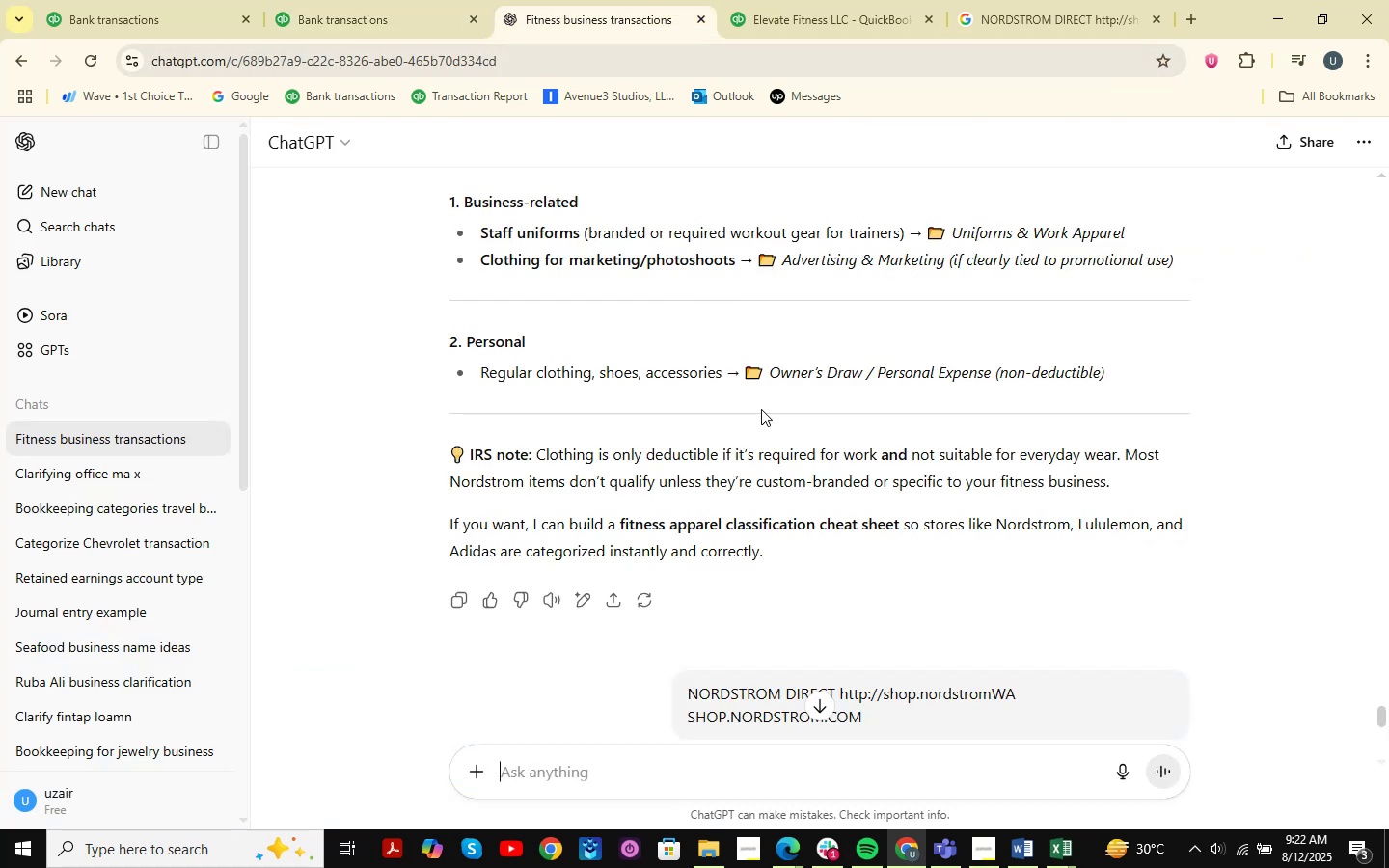 
key(Control+V)
 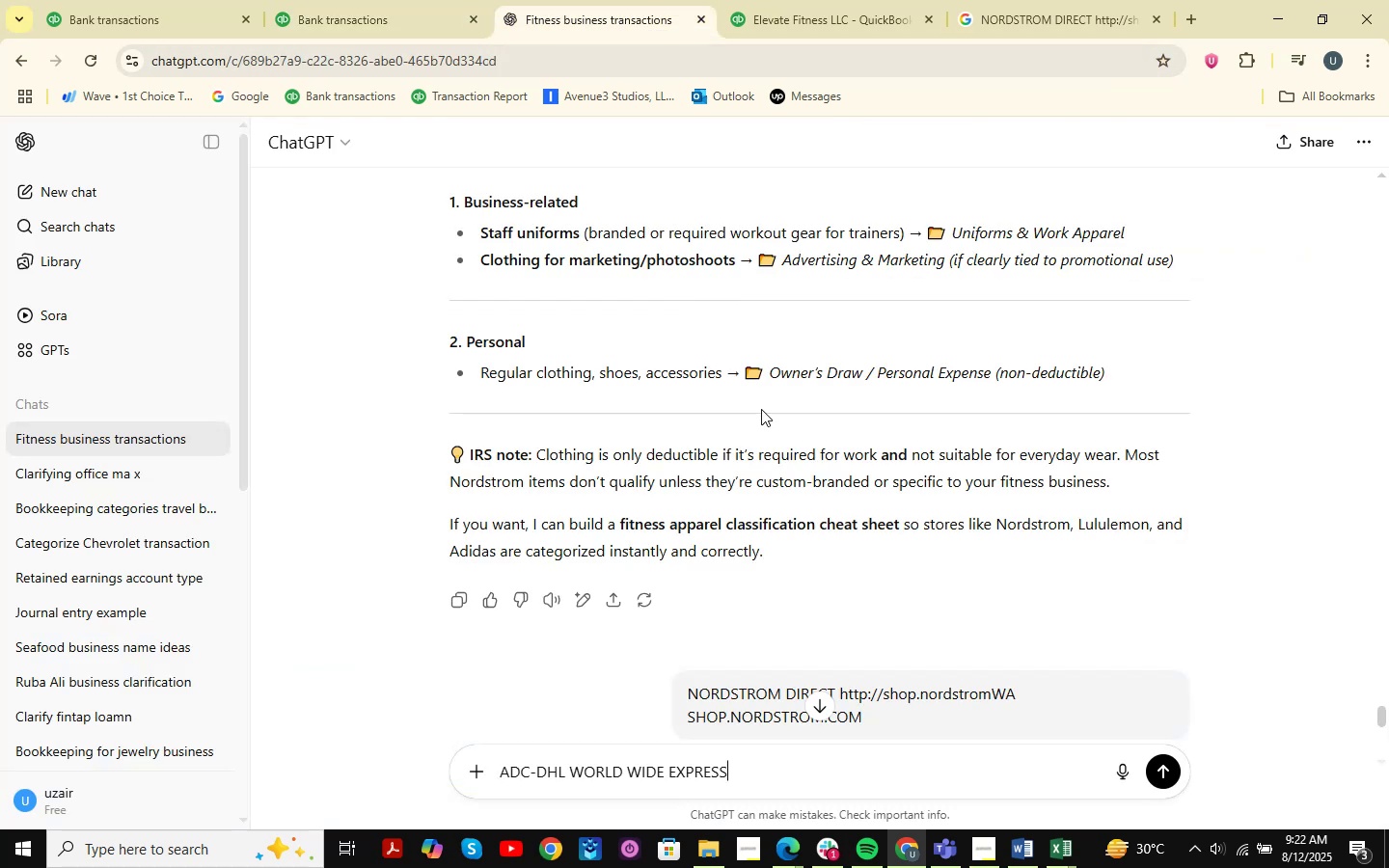 
key(Enter)
 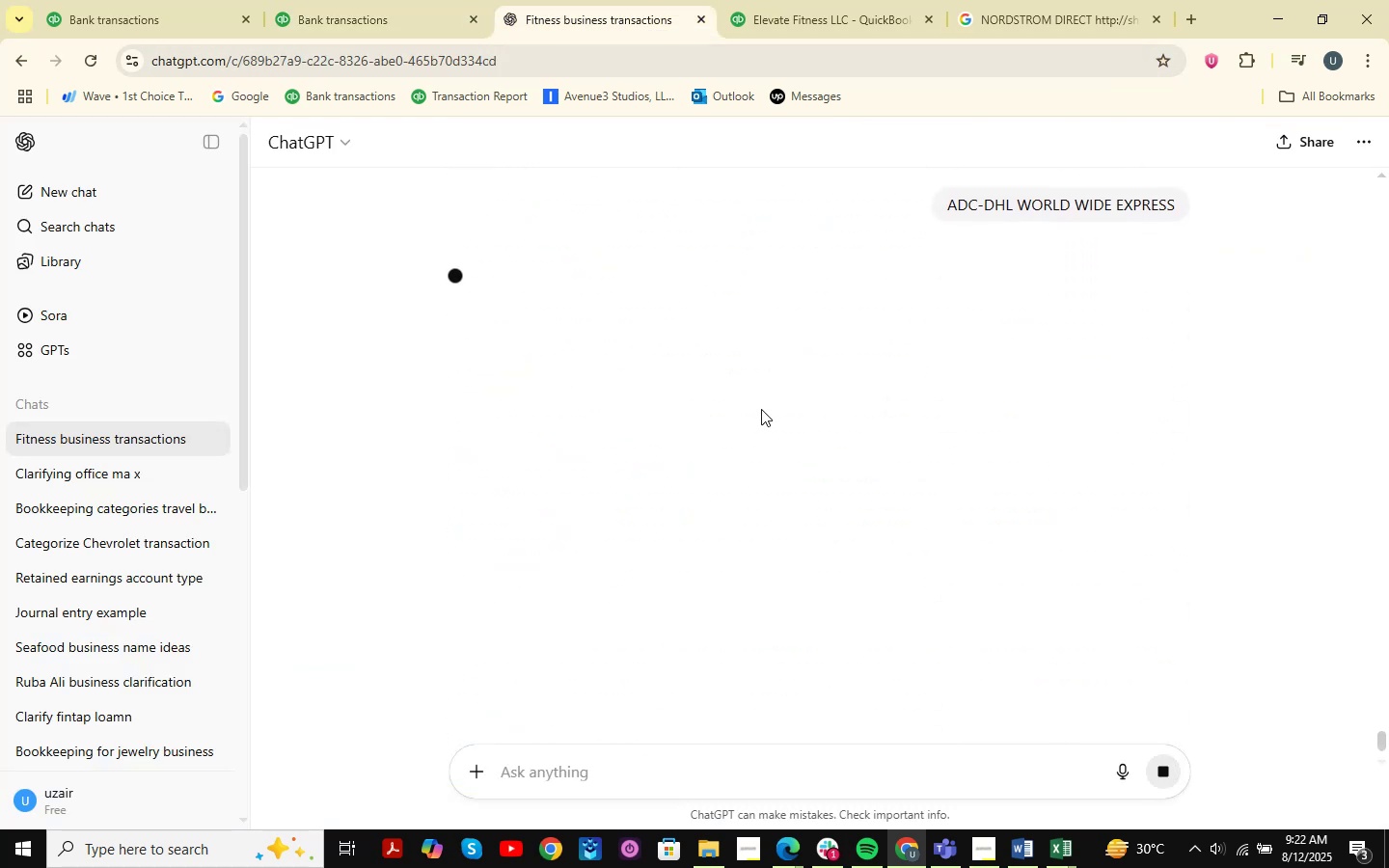 
mouse_move([796, 13])
 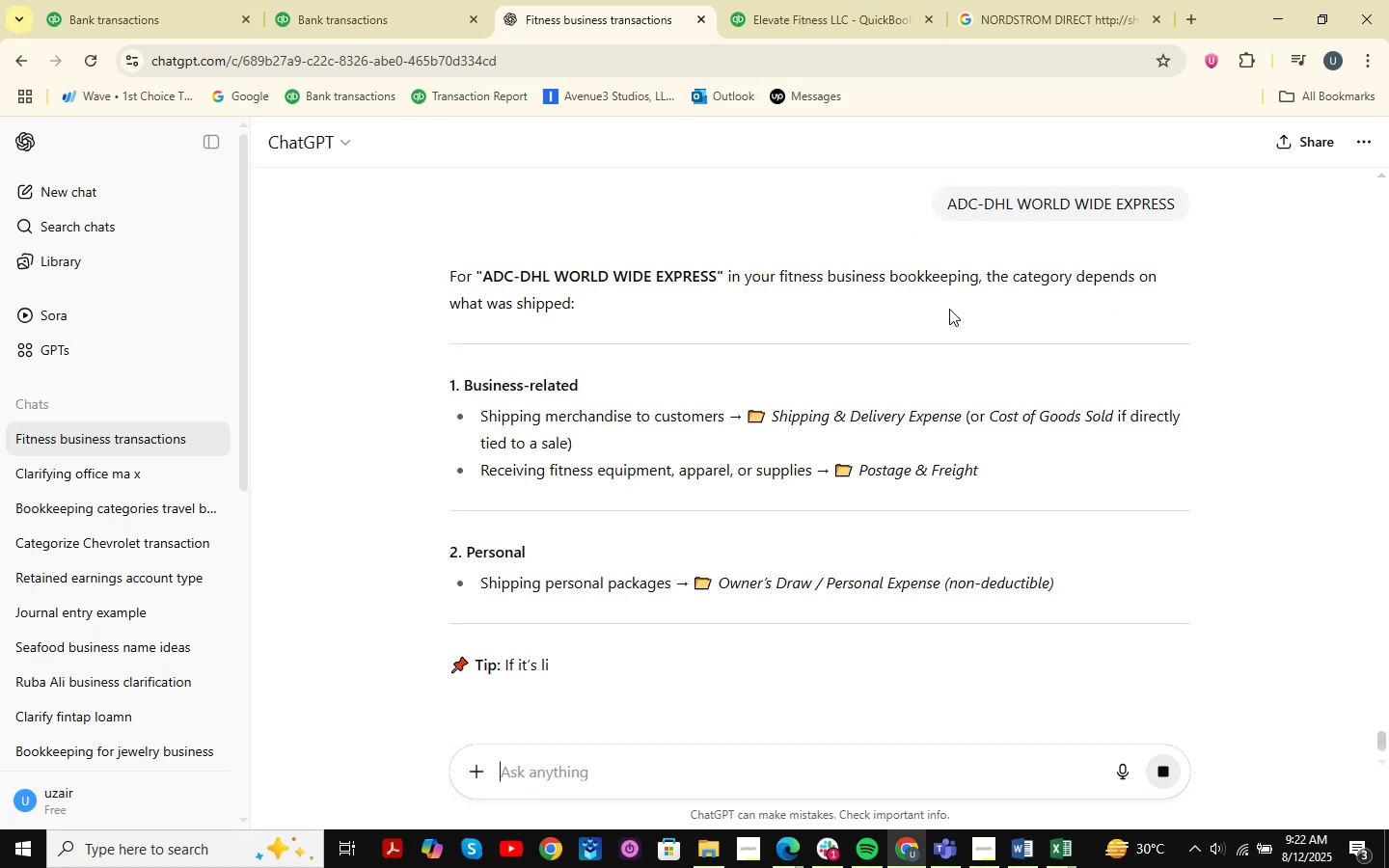 
left_click([174, 0])
 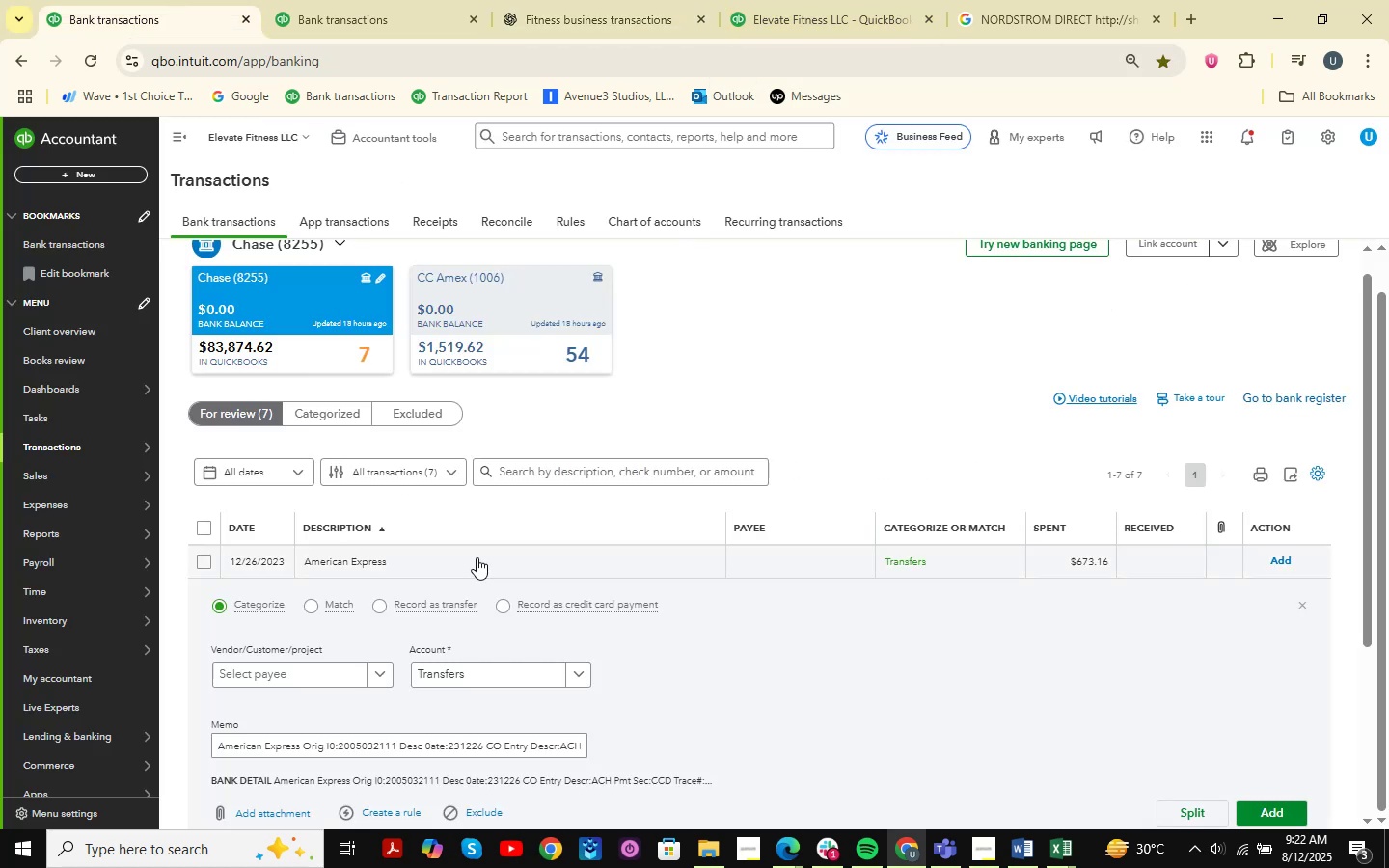 
mouse_move([492, 623])
 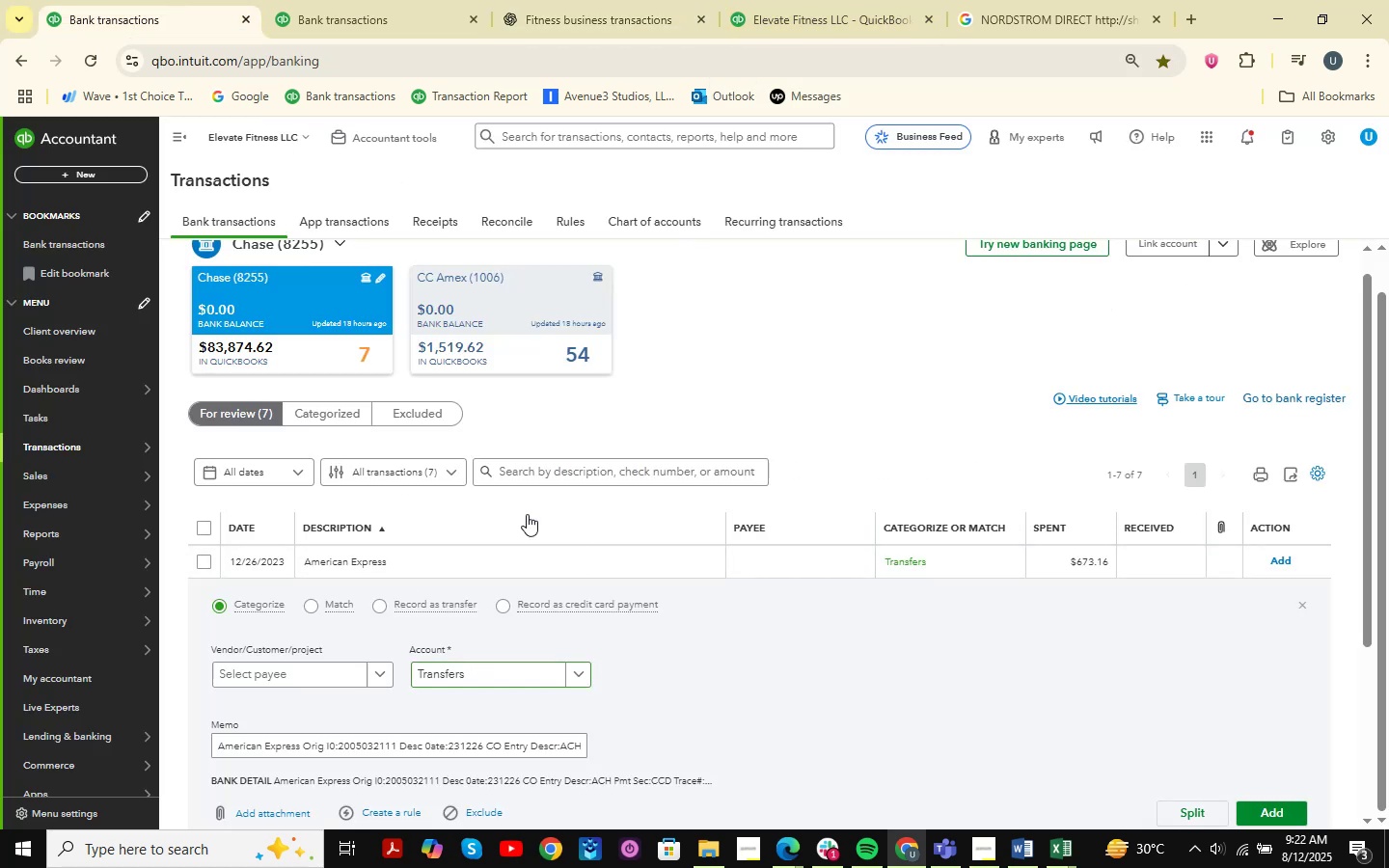 
scroll: coordinate [536, 498], scroll_direction: down, amount: 5.0
 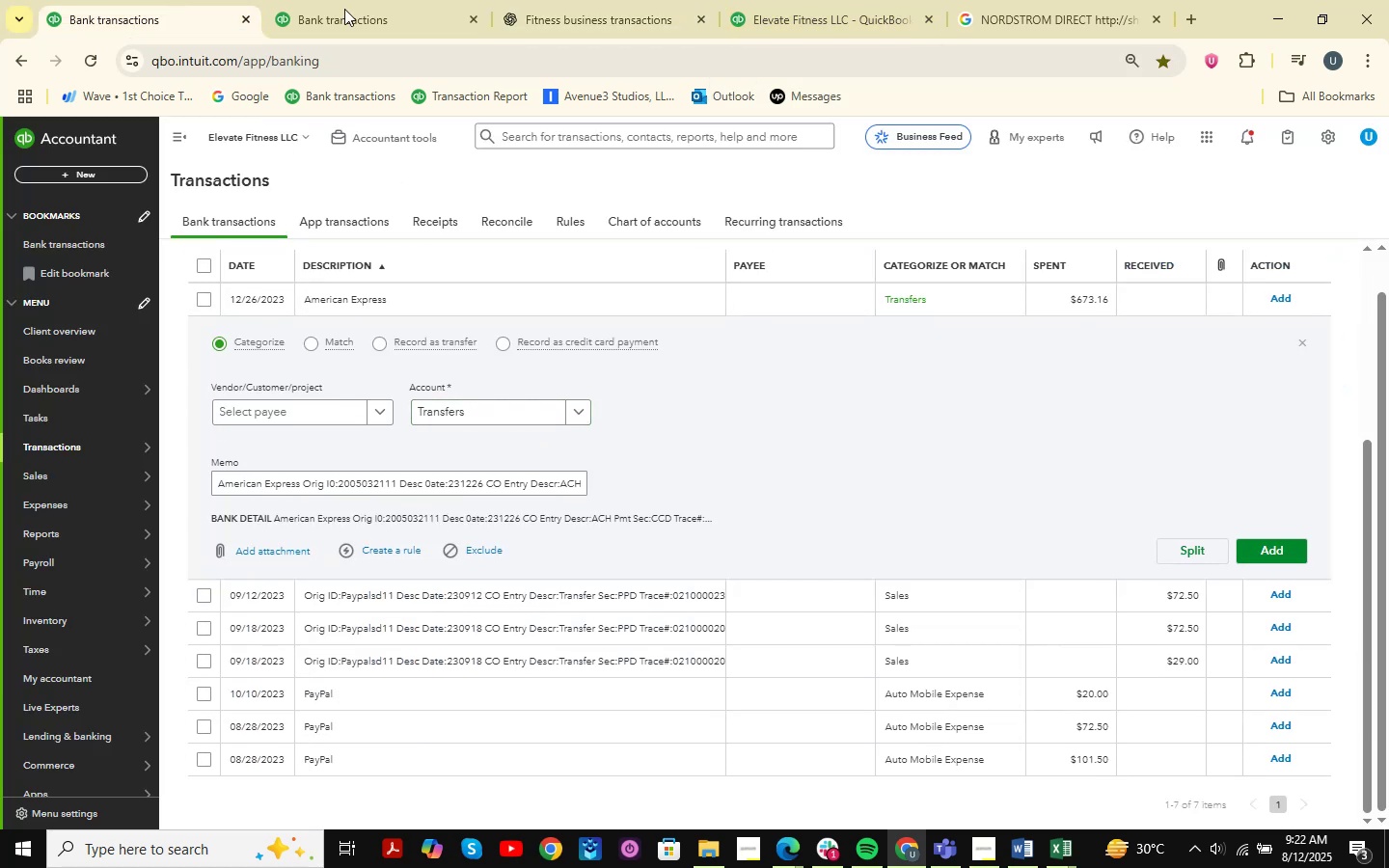 
left_click([309, 0])
 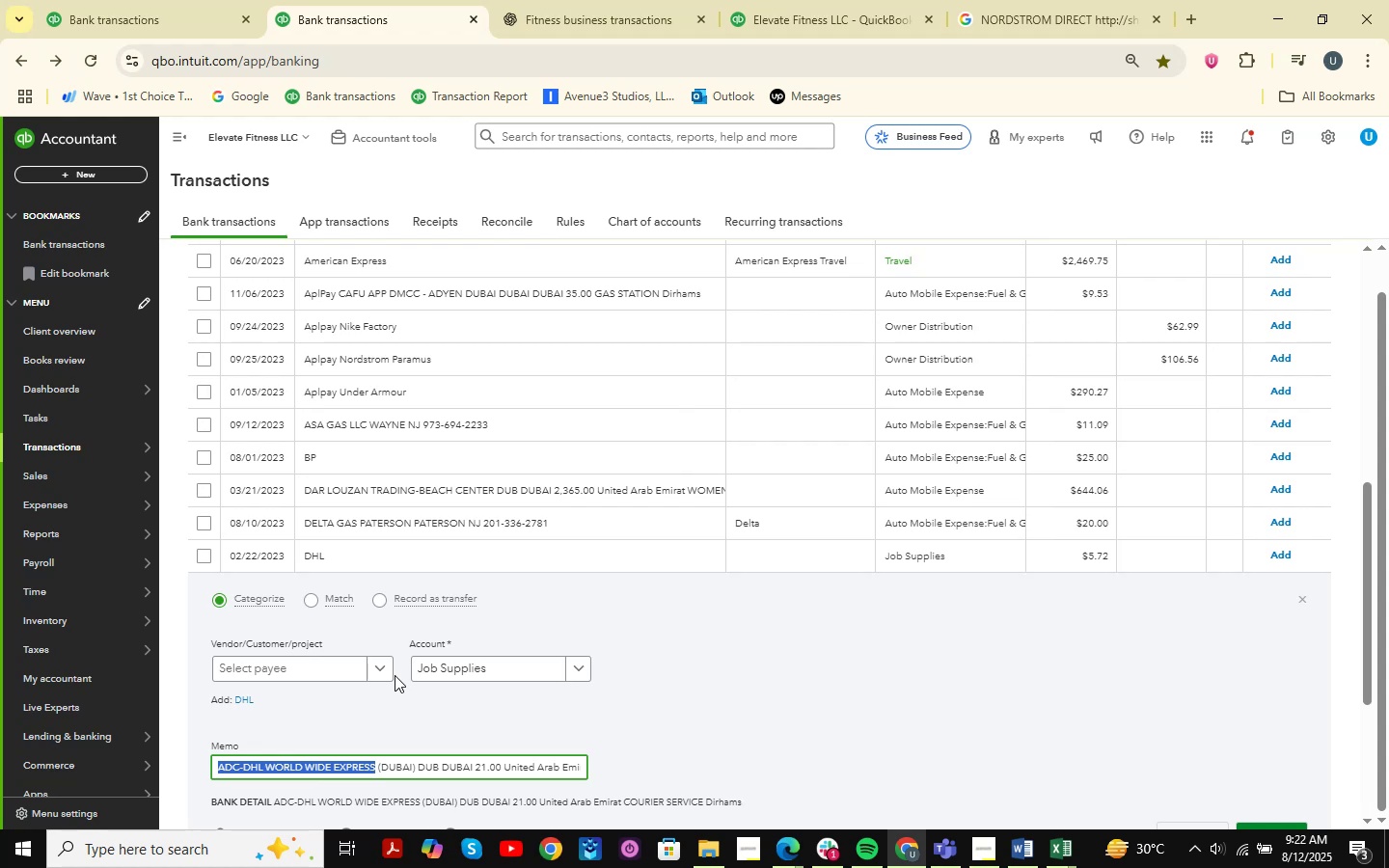 
left_click([291, 677])
 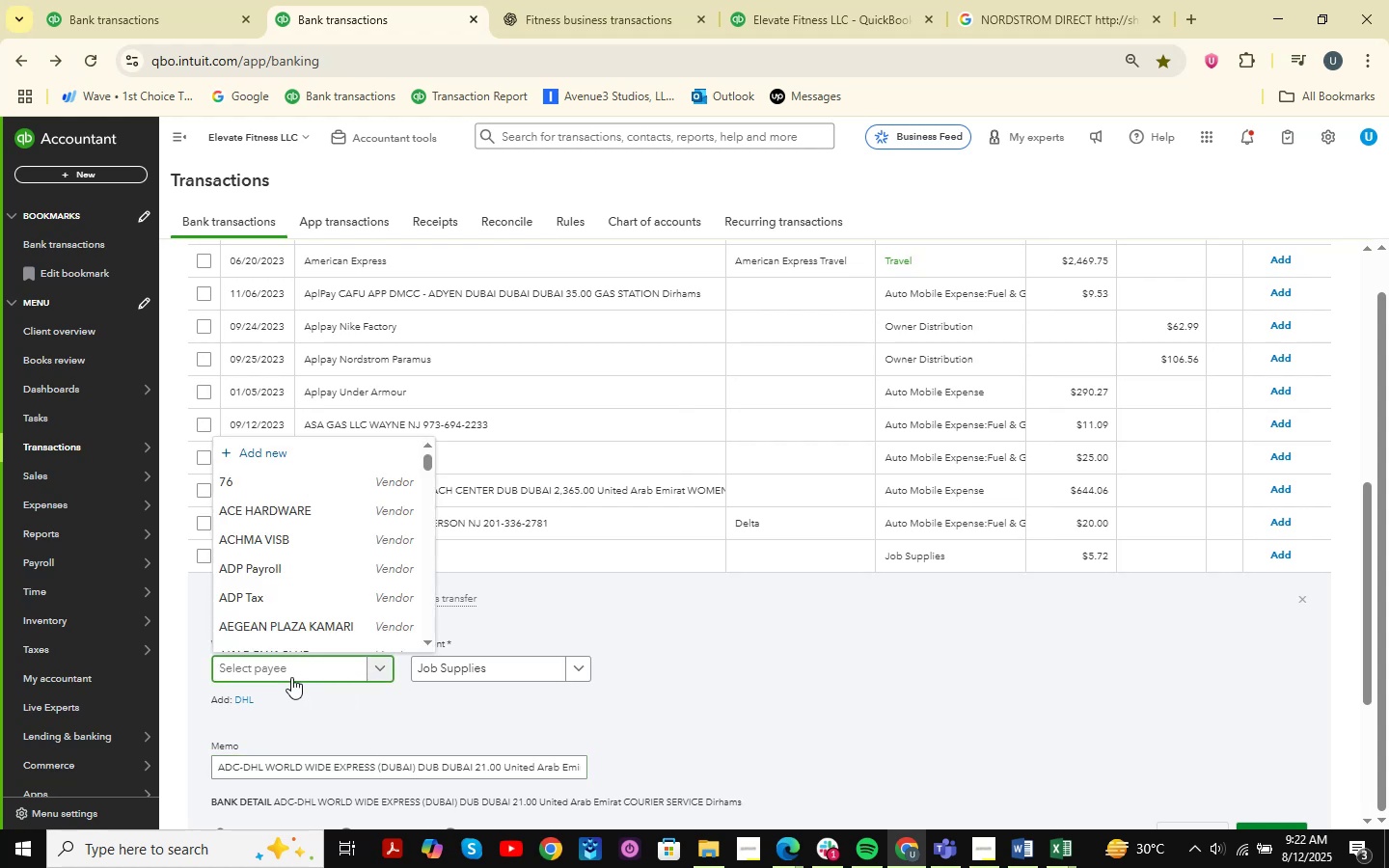 
type(DHL World )
 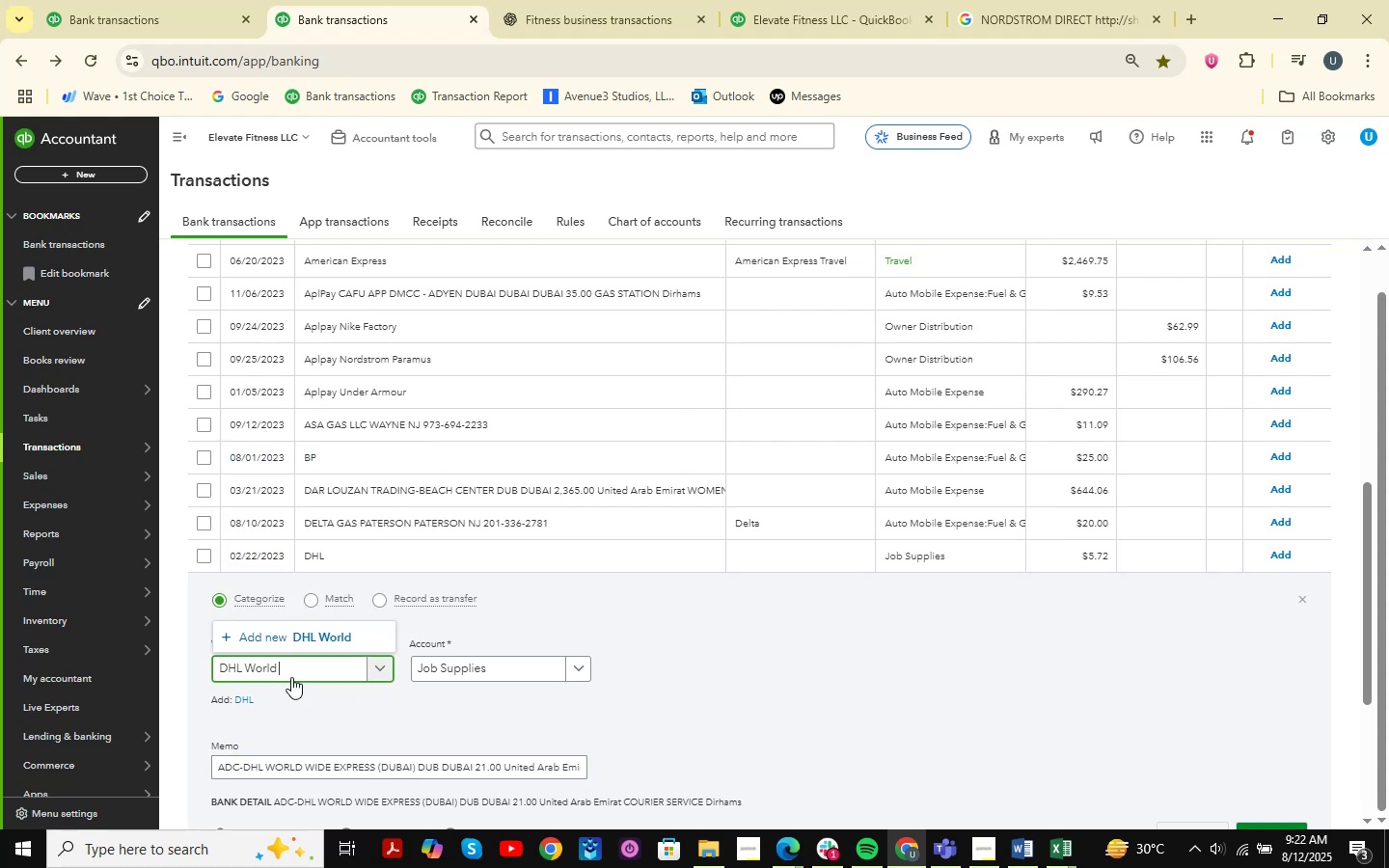 
scroll: coordinate [291, 677], scroll_direction: up, amount: 1.0
 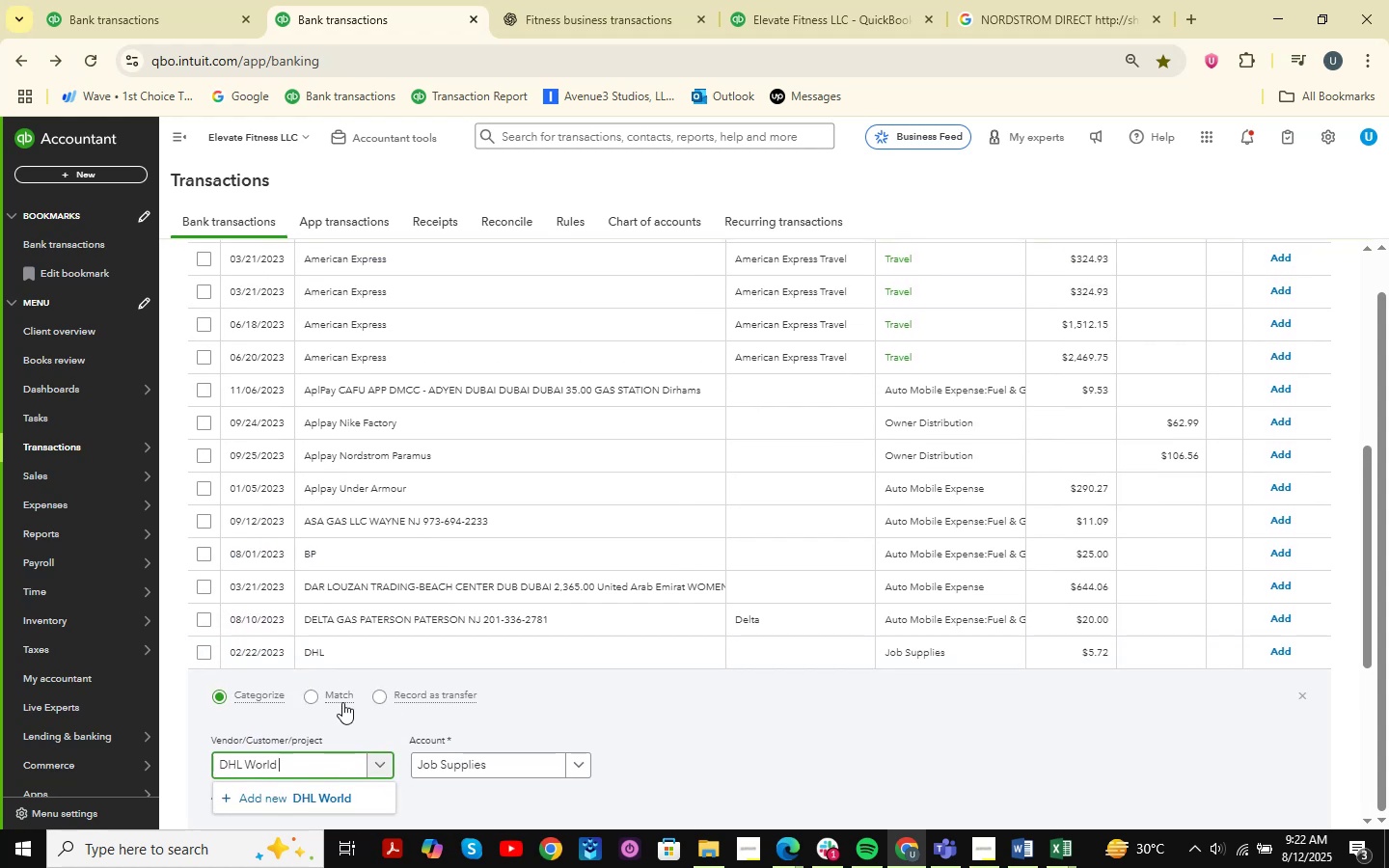 
scroll: coordinate [345, 708], scroll_direction: down, amount: 2.0
 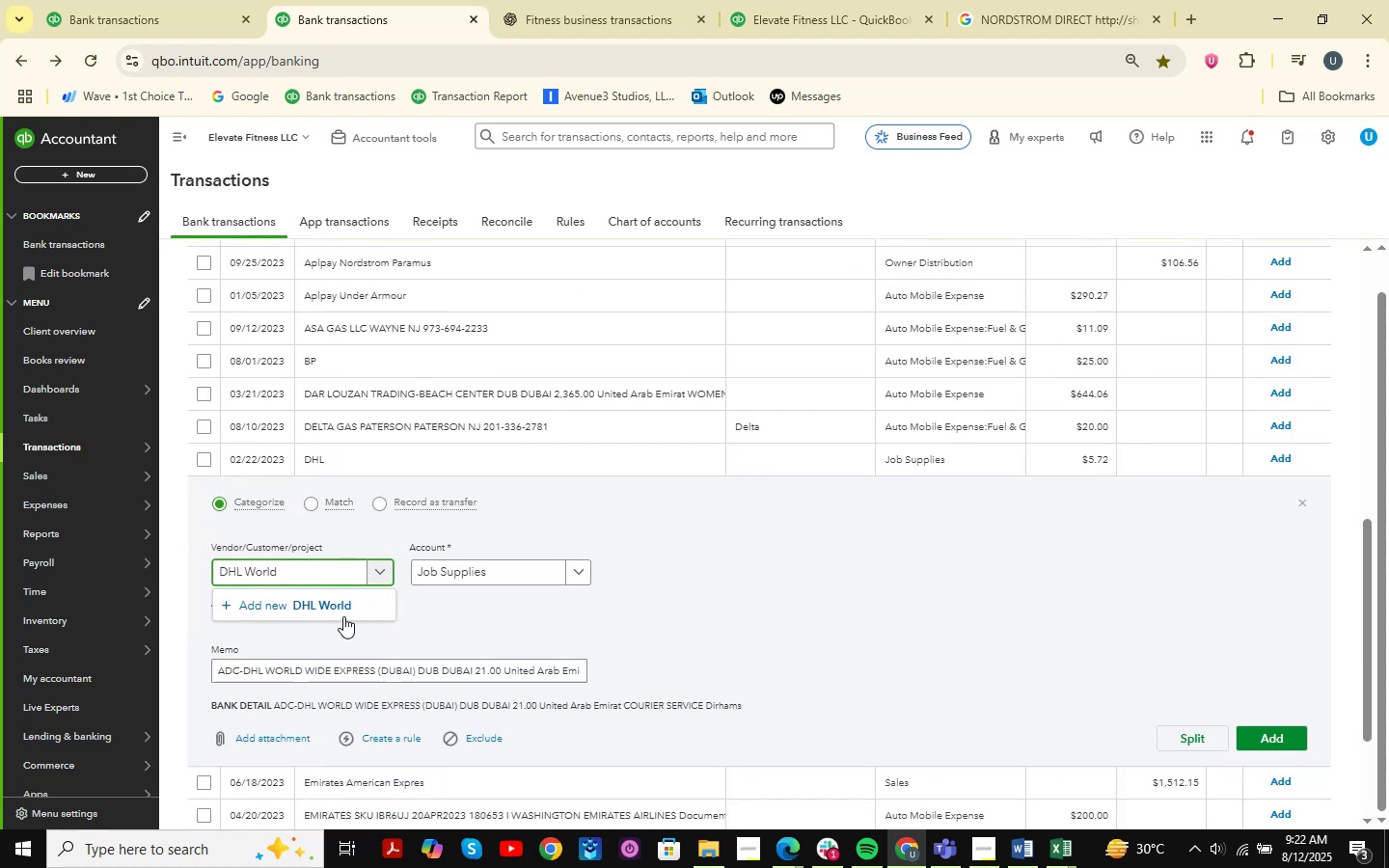 
left_click([347, 609])
 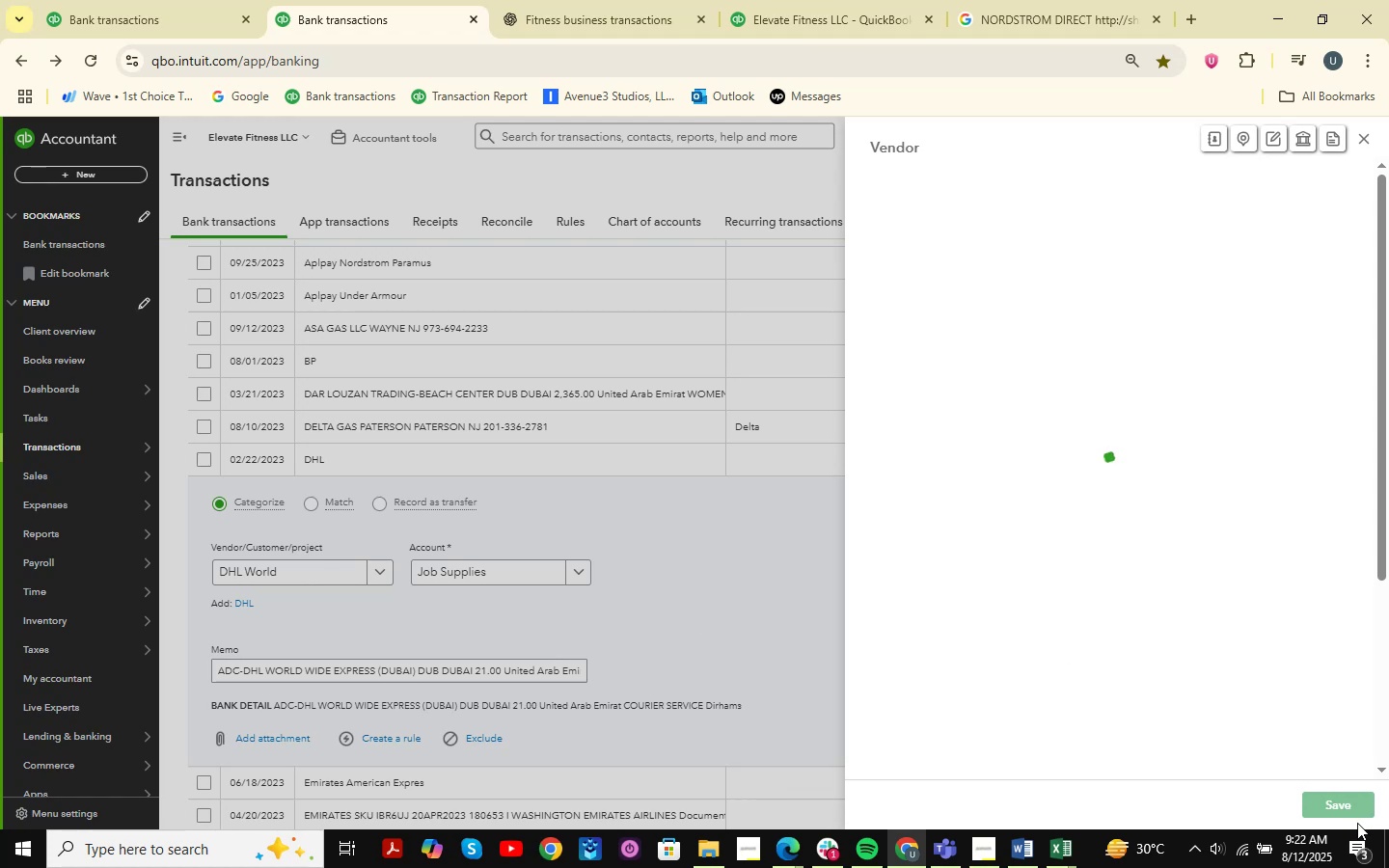 
left_click([1342, 802])
 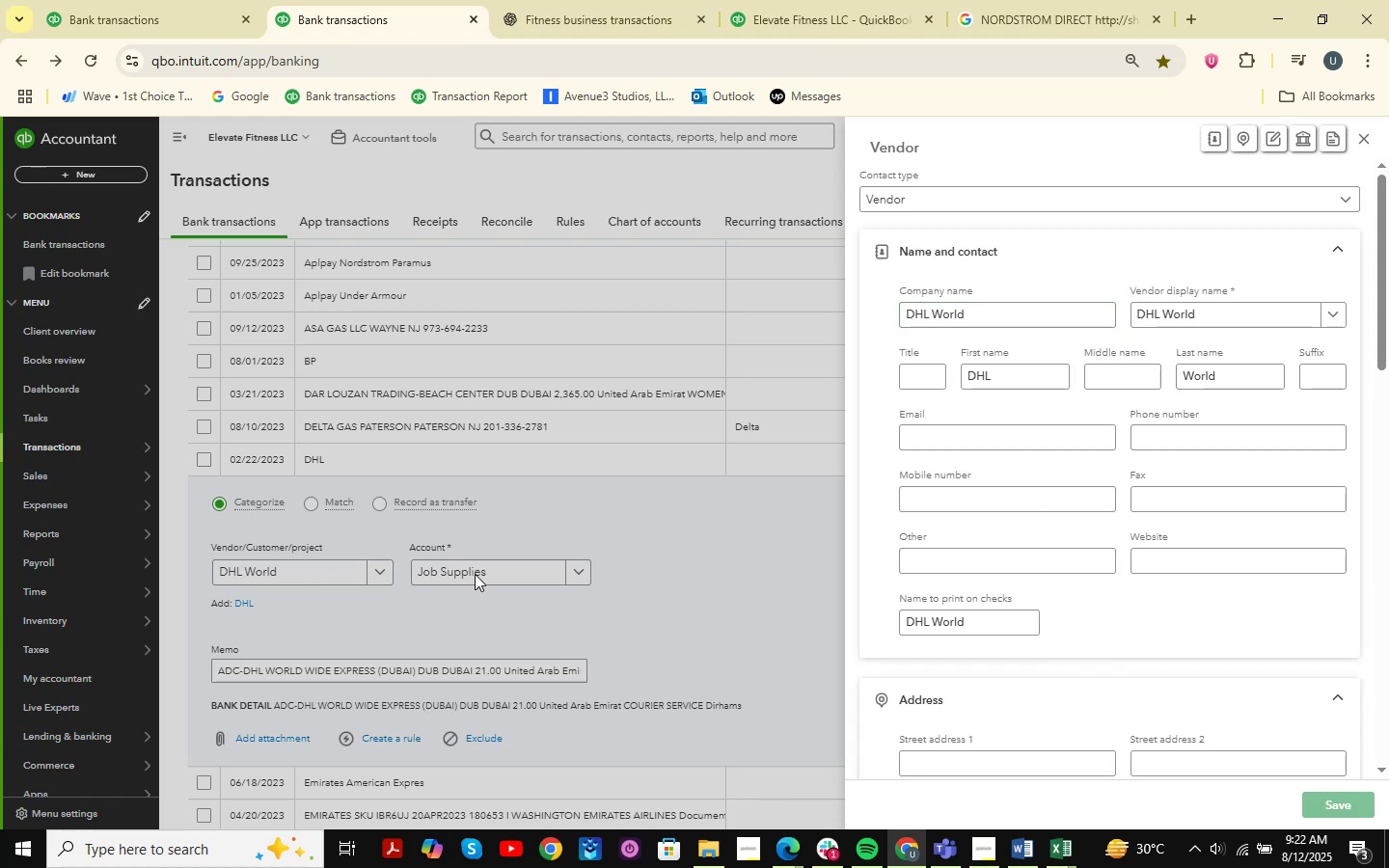 
left_click([475, 574])
 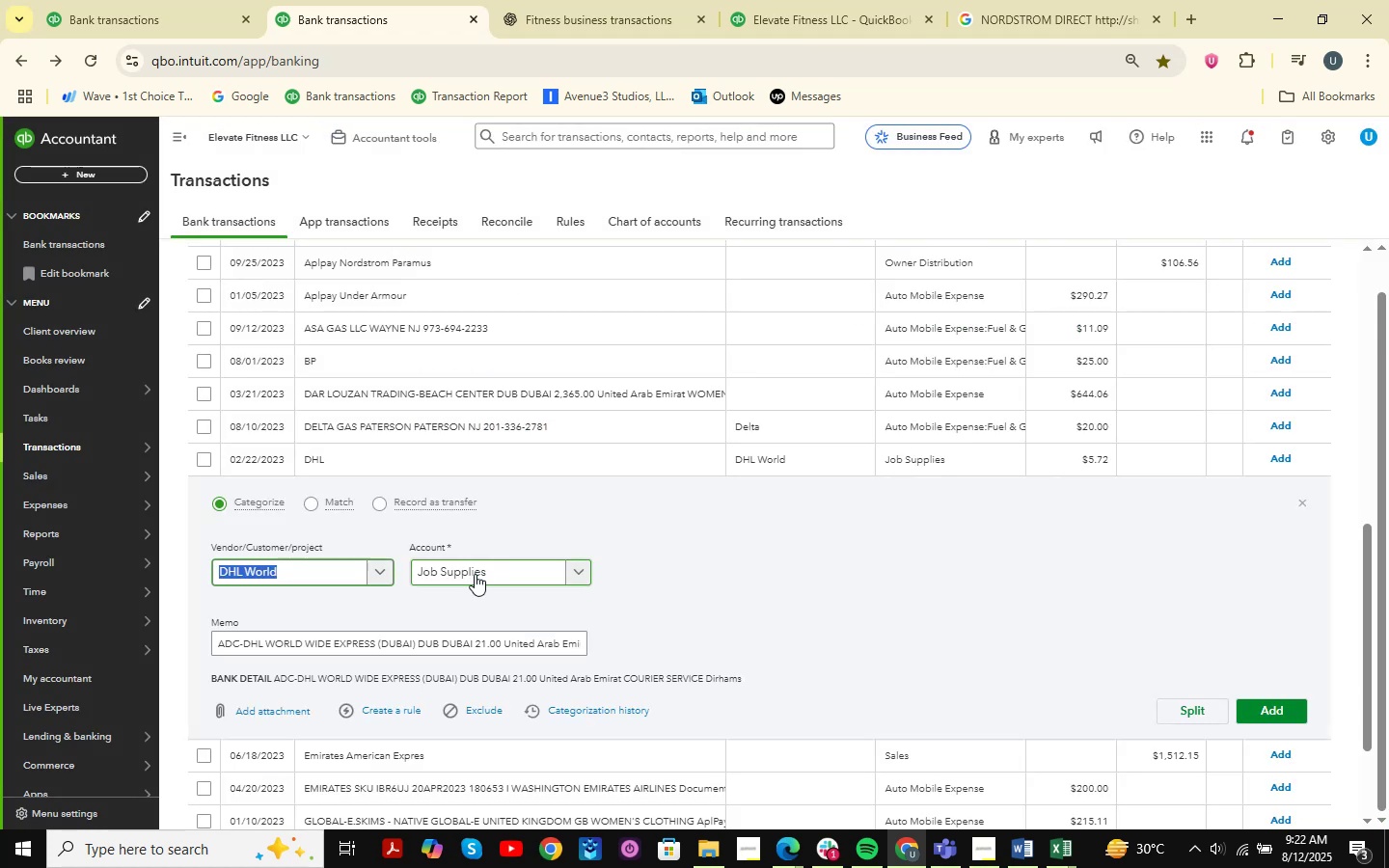 
type(shippi)
key(Backspace)
type(dhl)
 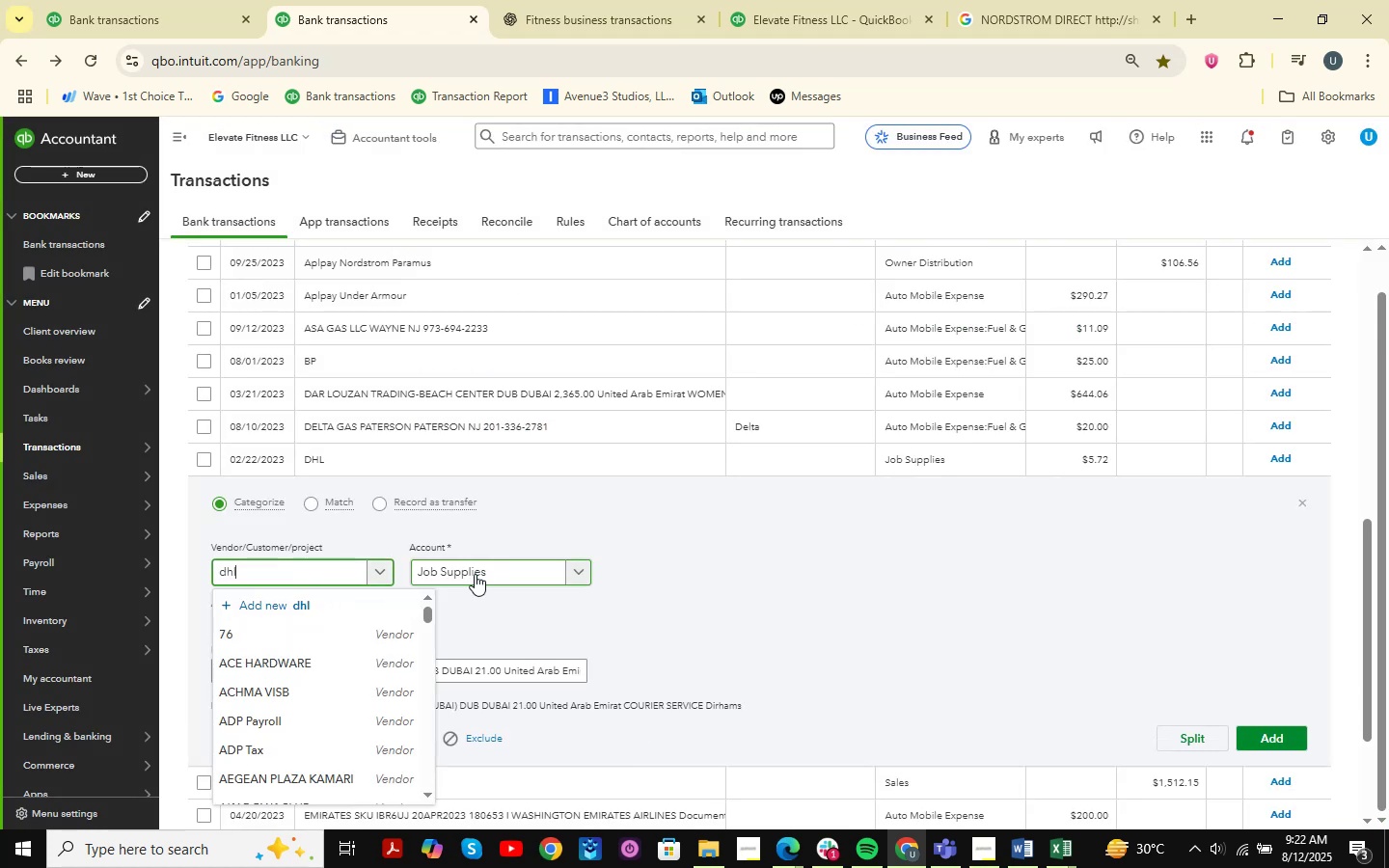 
key(ArrowDown)
 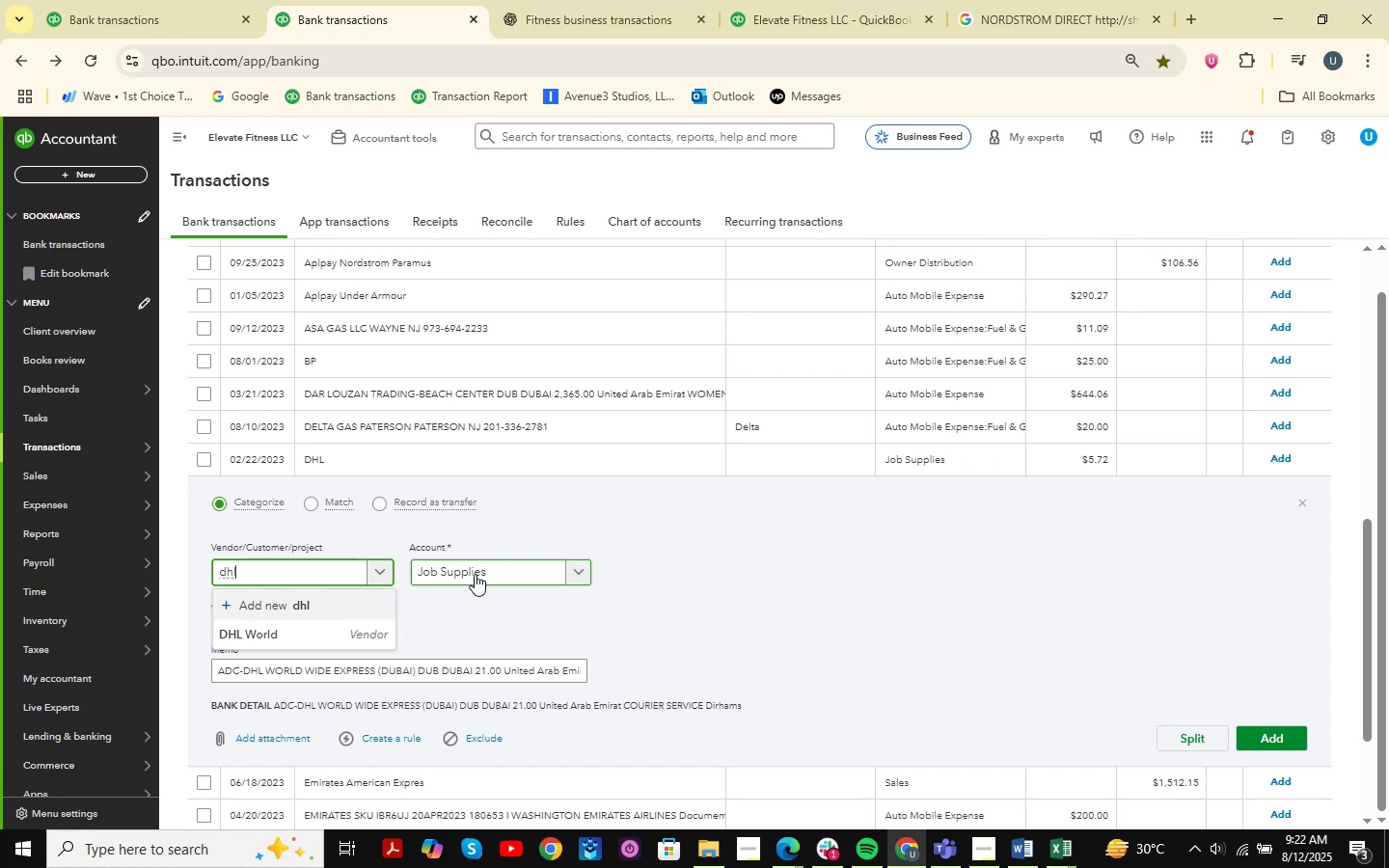 
key(ArrowDown)
 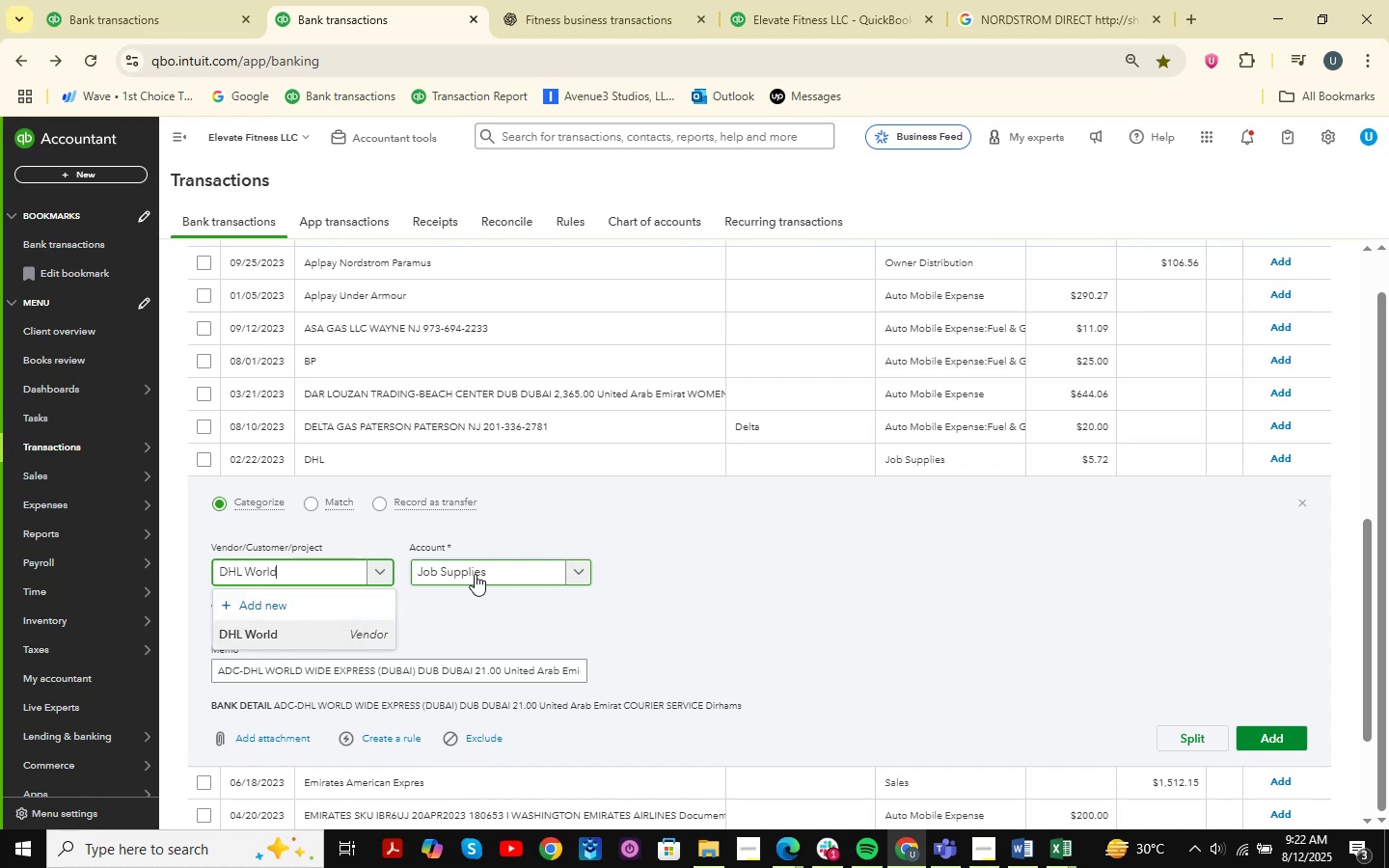 
key(Enter)
 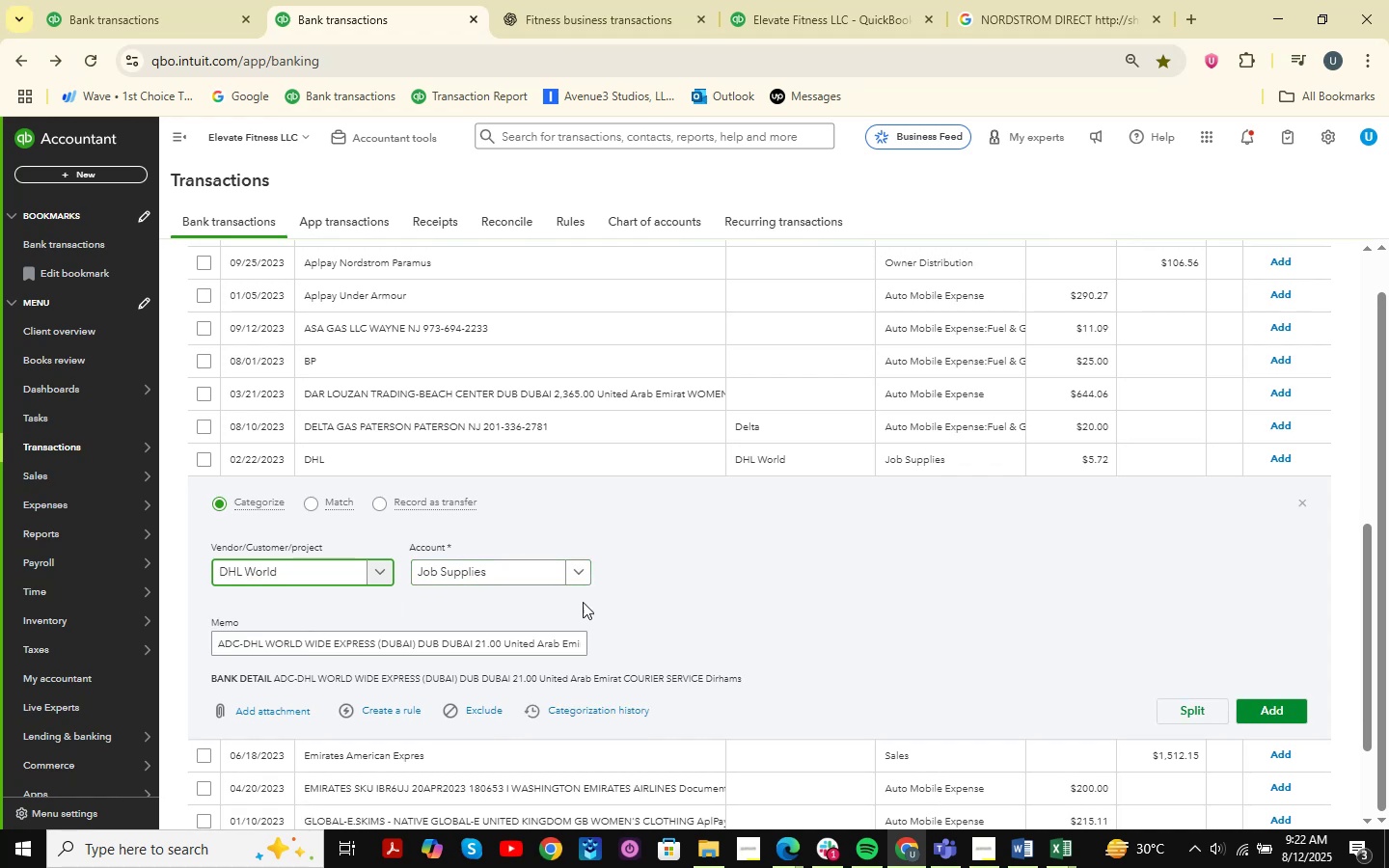 
left_click([506, 575])
 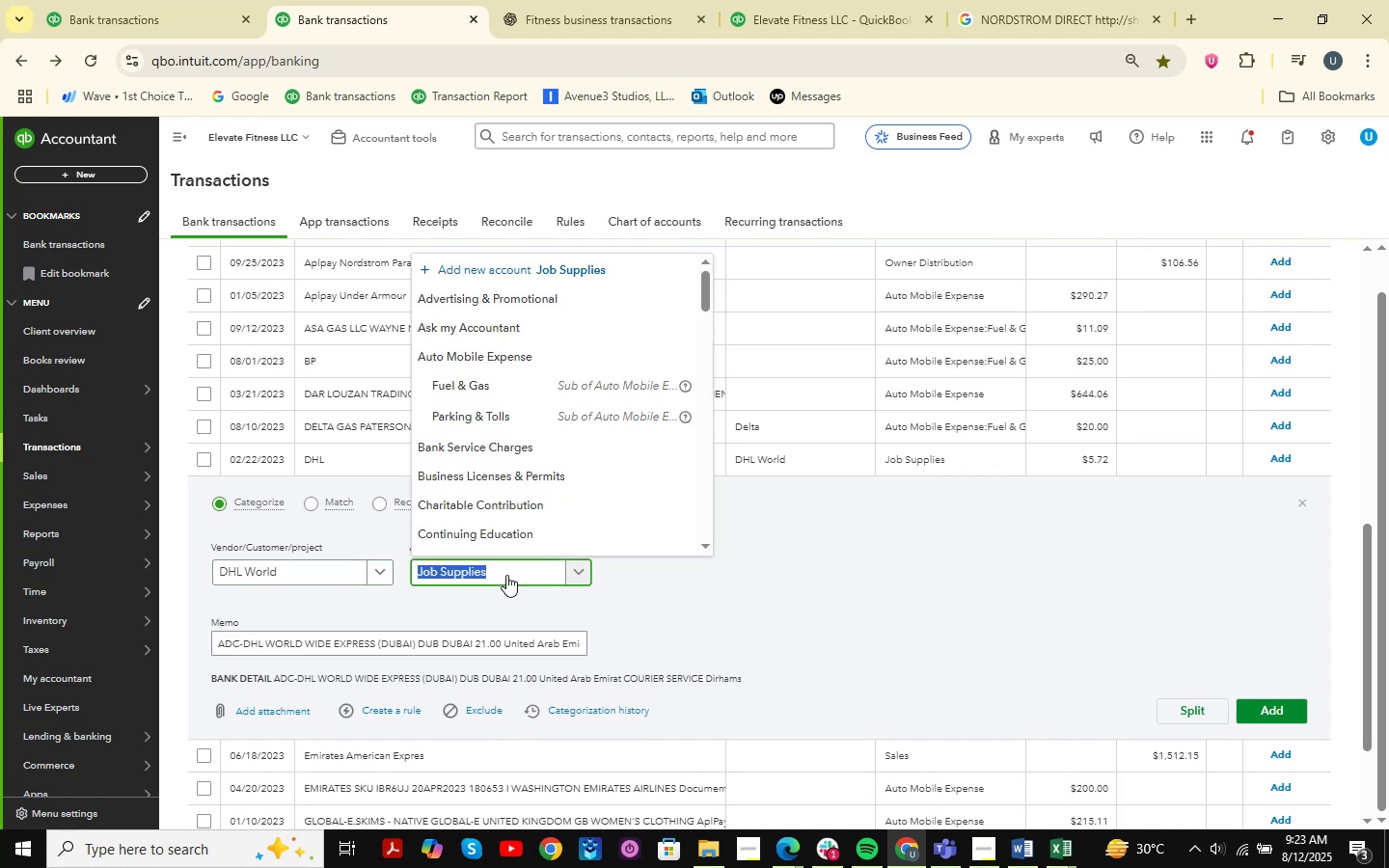 
type(shippi)
 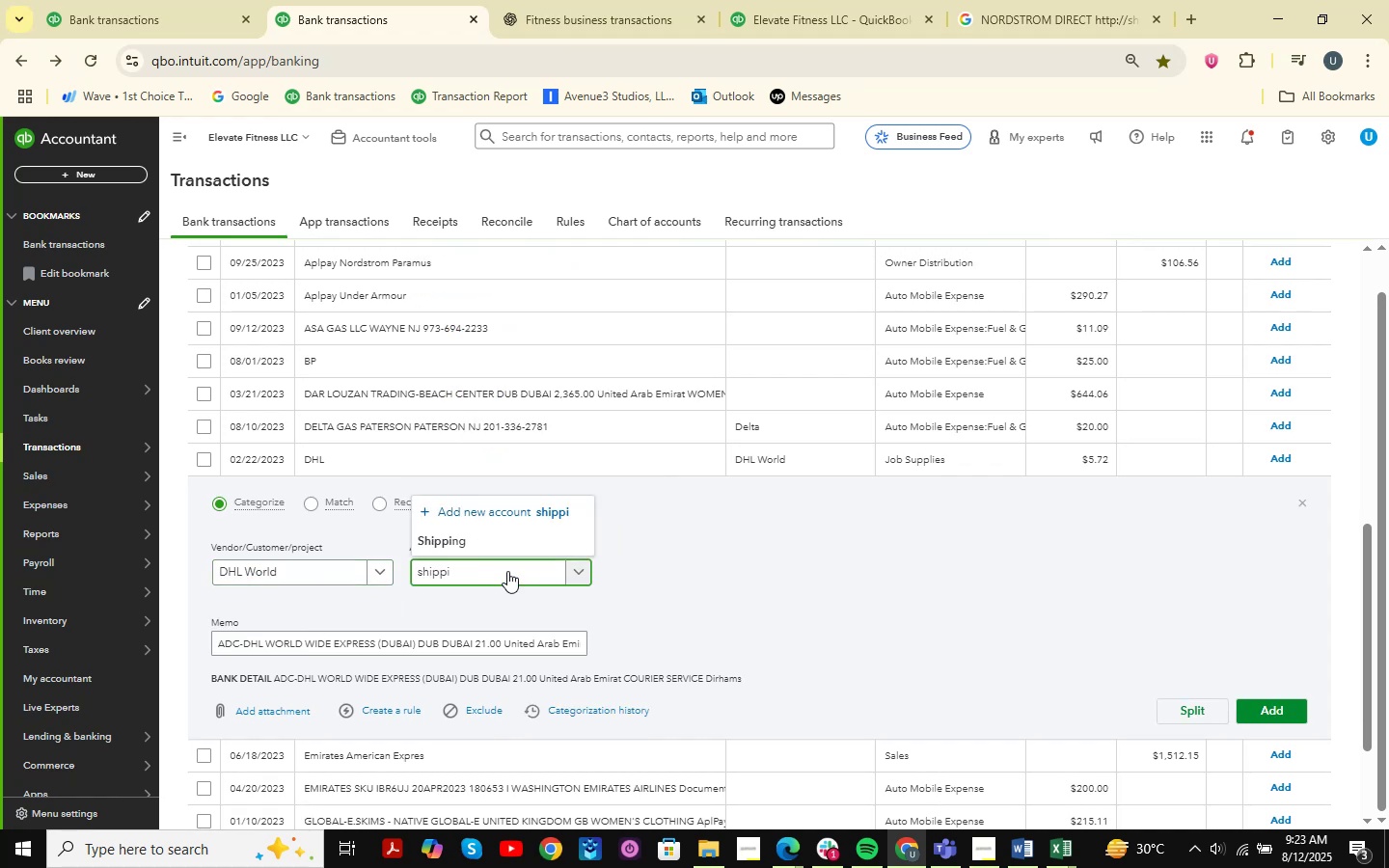 
left_click([521, 538])
 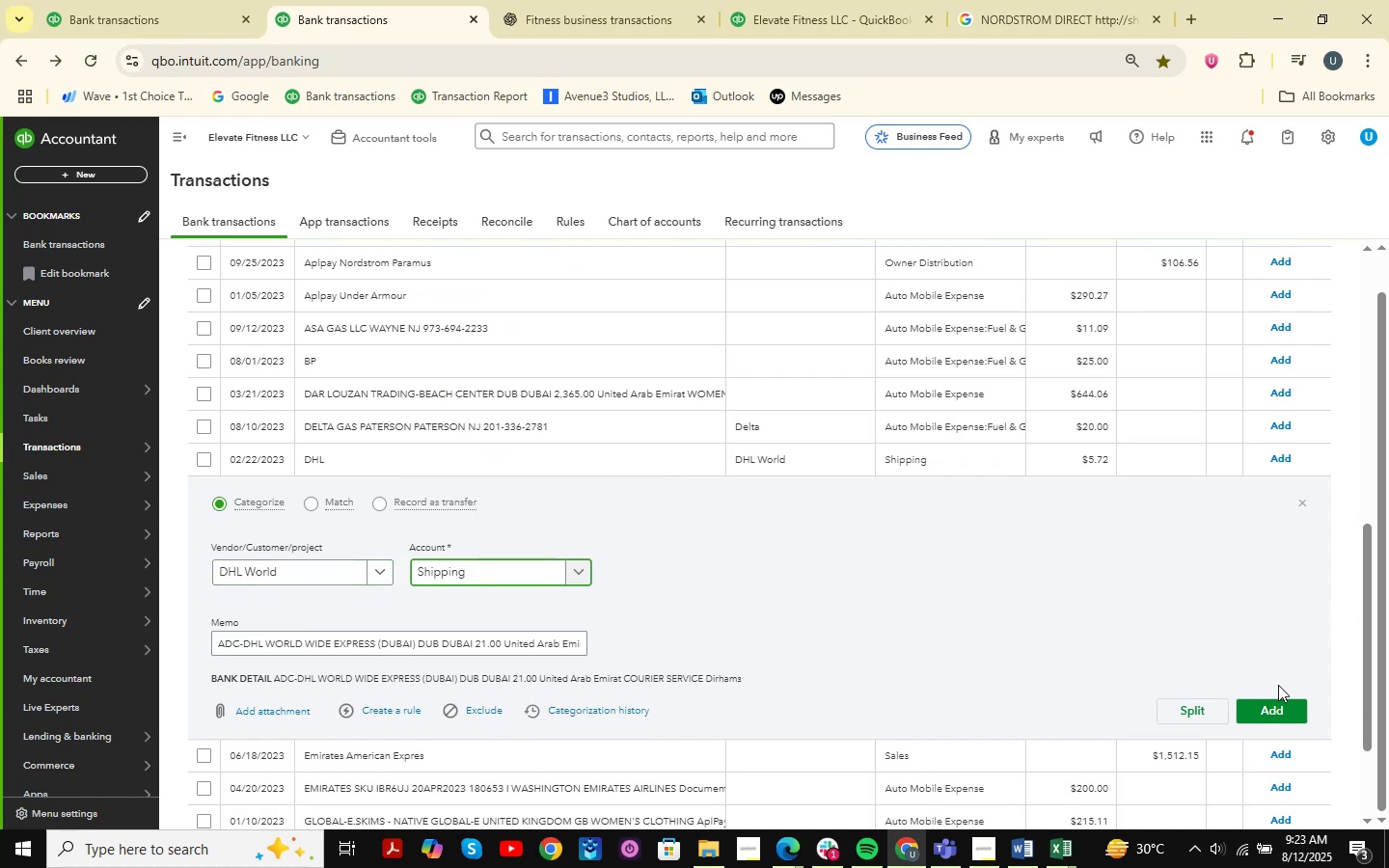 
left_click([1280, 706])
 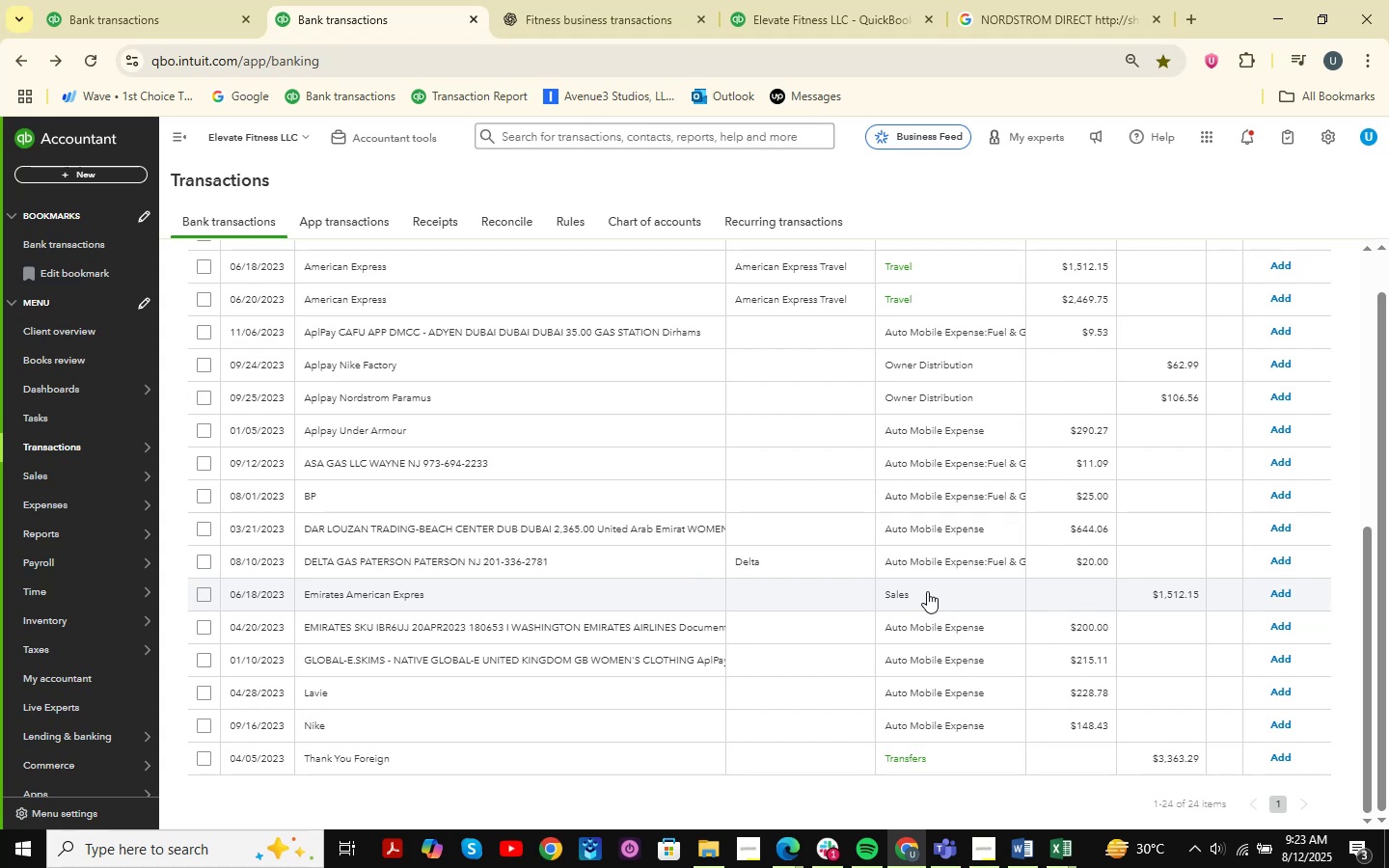 
wait(13.09)
 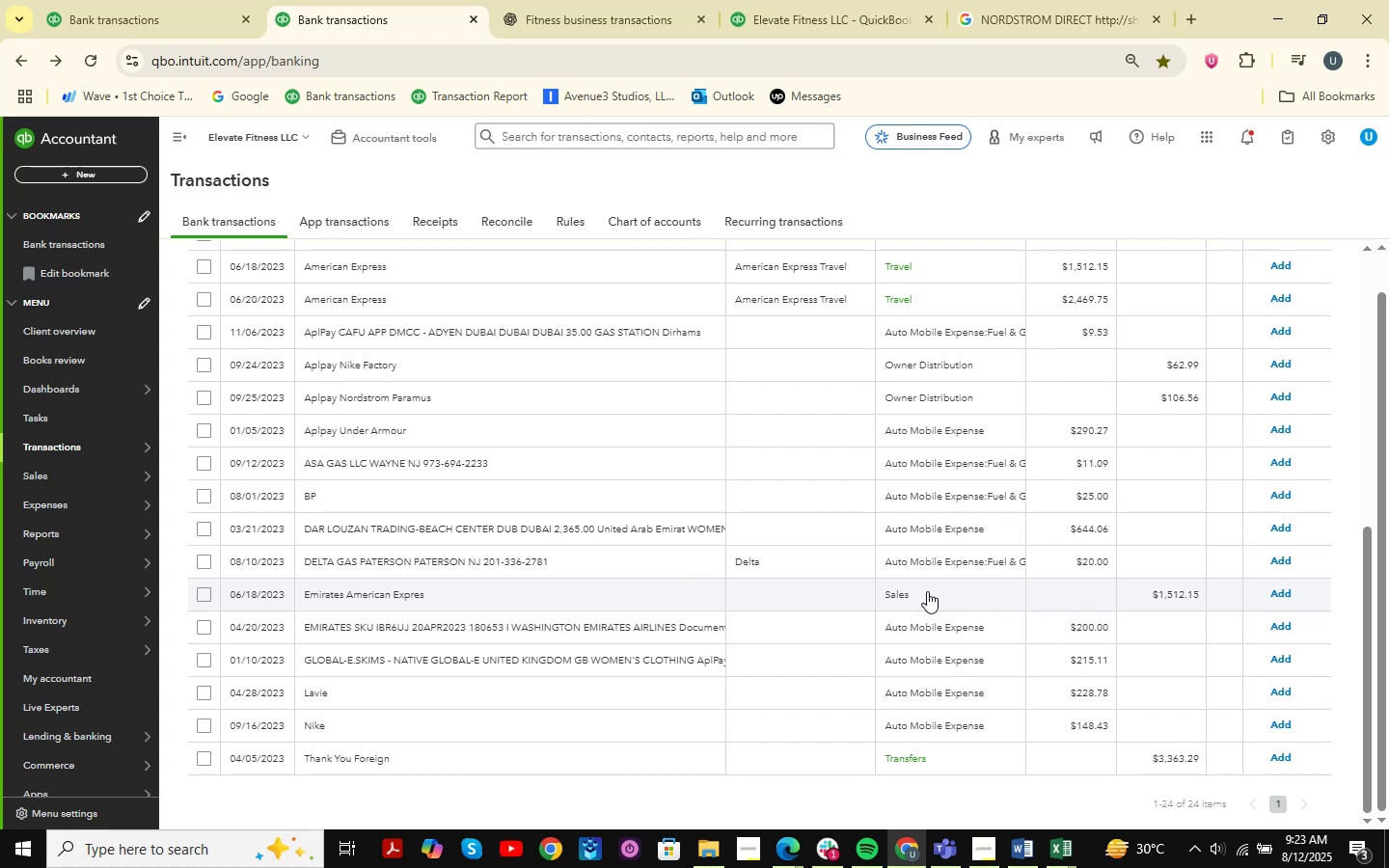 
scroll: coordinate [728, 682], scroll_direction: up, amount: 2.0
 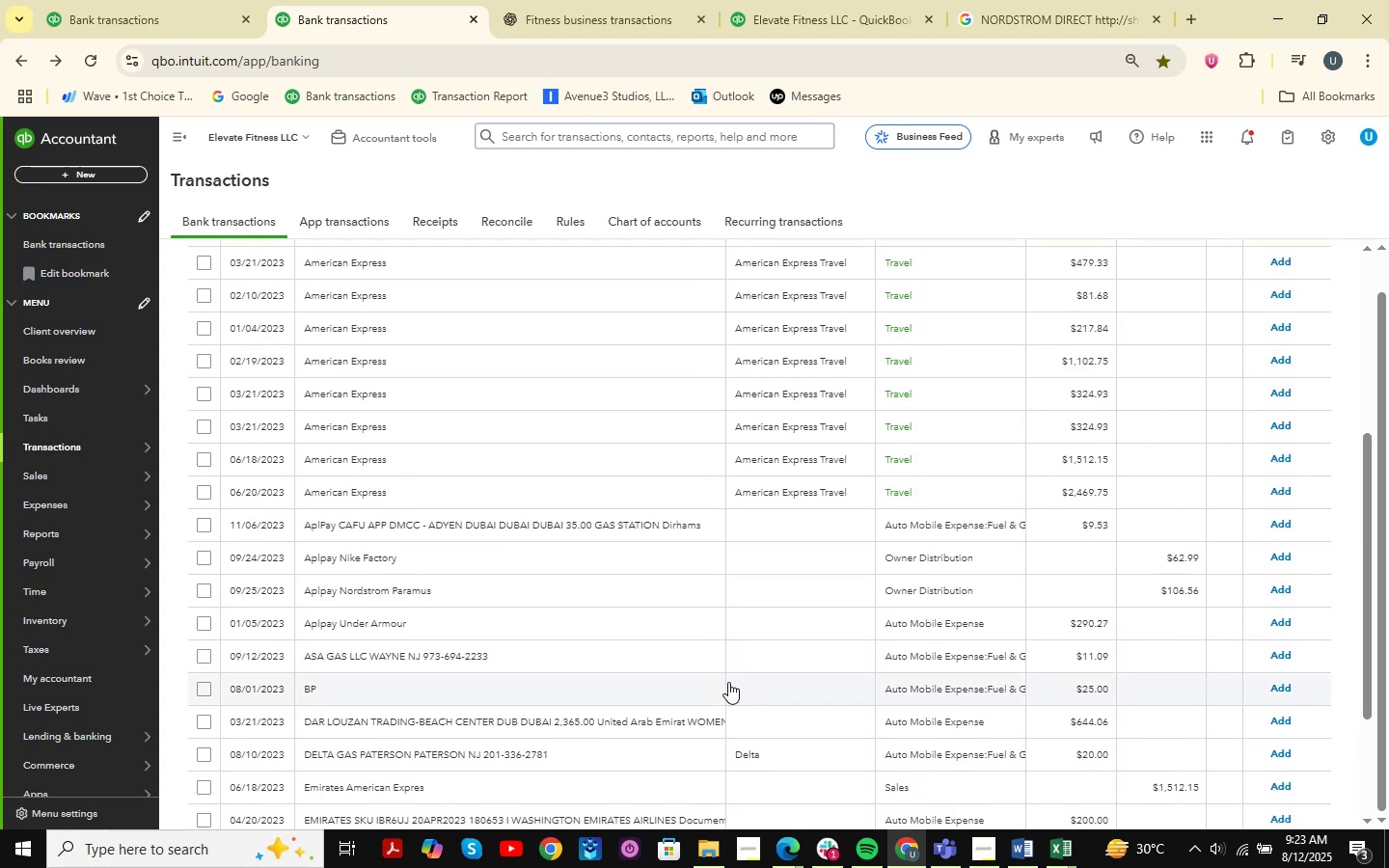 
scroll: coordinate [728, 682], scroll_direction: down, amount: 4.0
 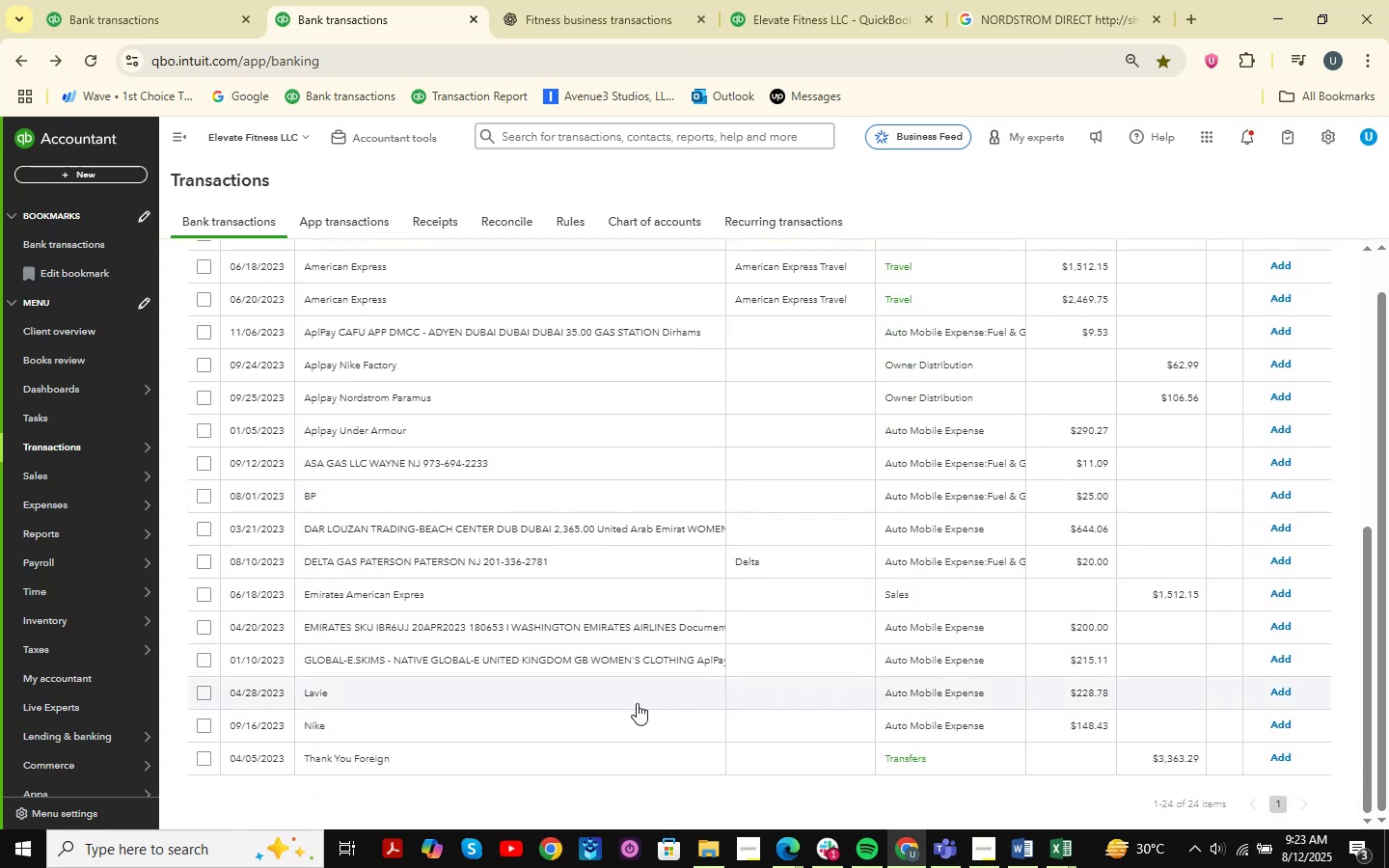 
left_click([635, 704])
 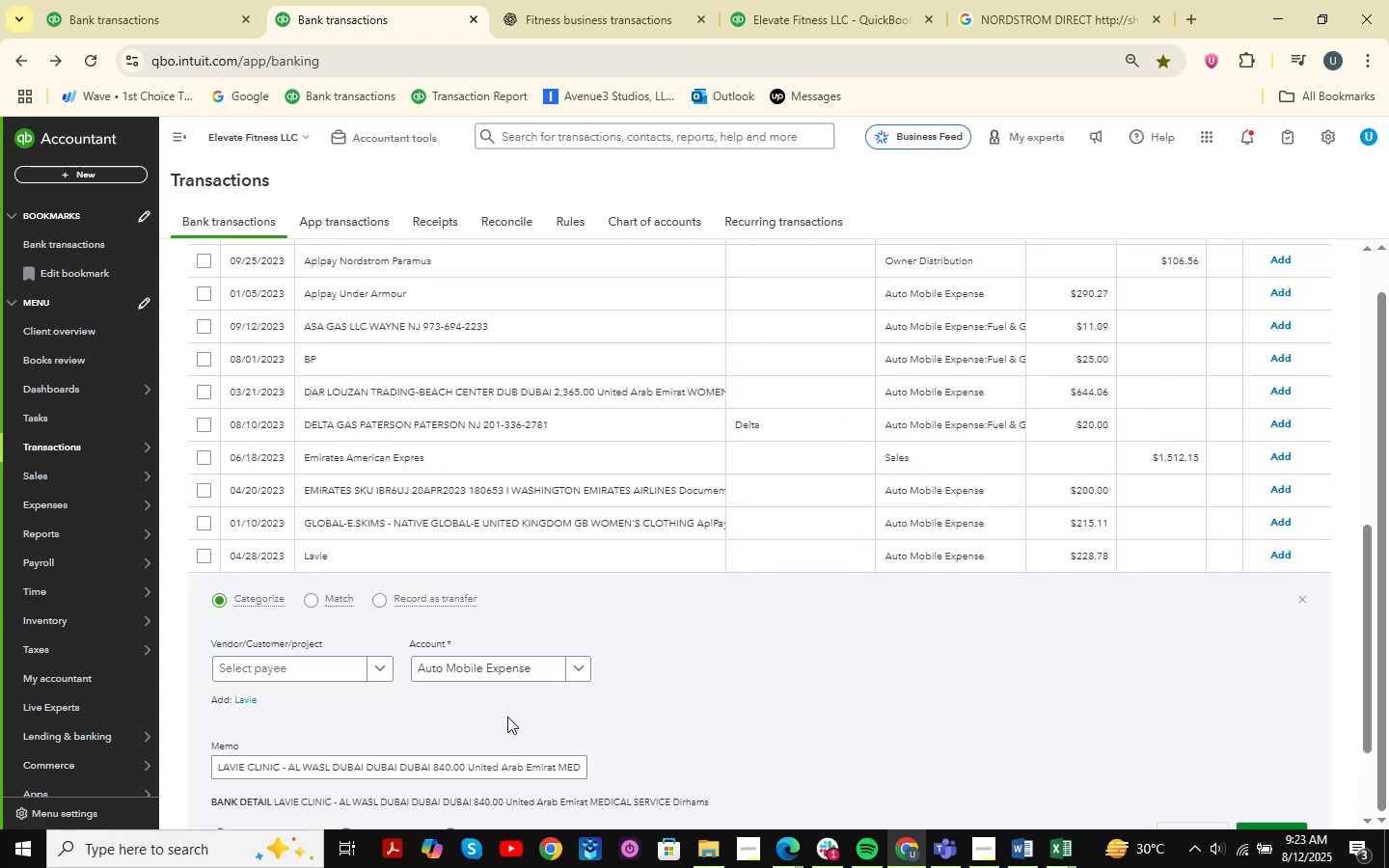 
left_click([300, 668])
 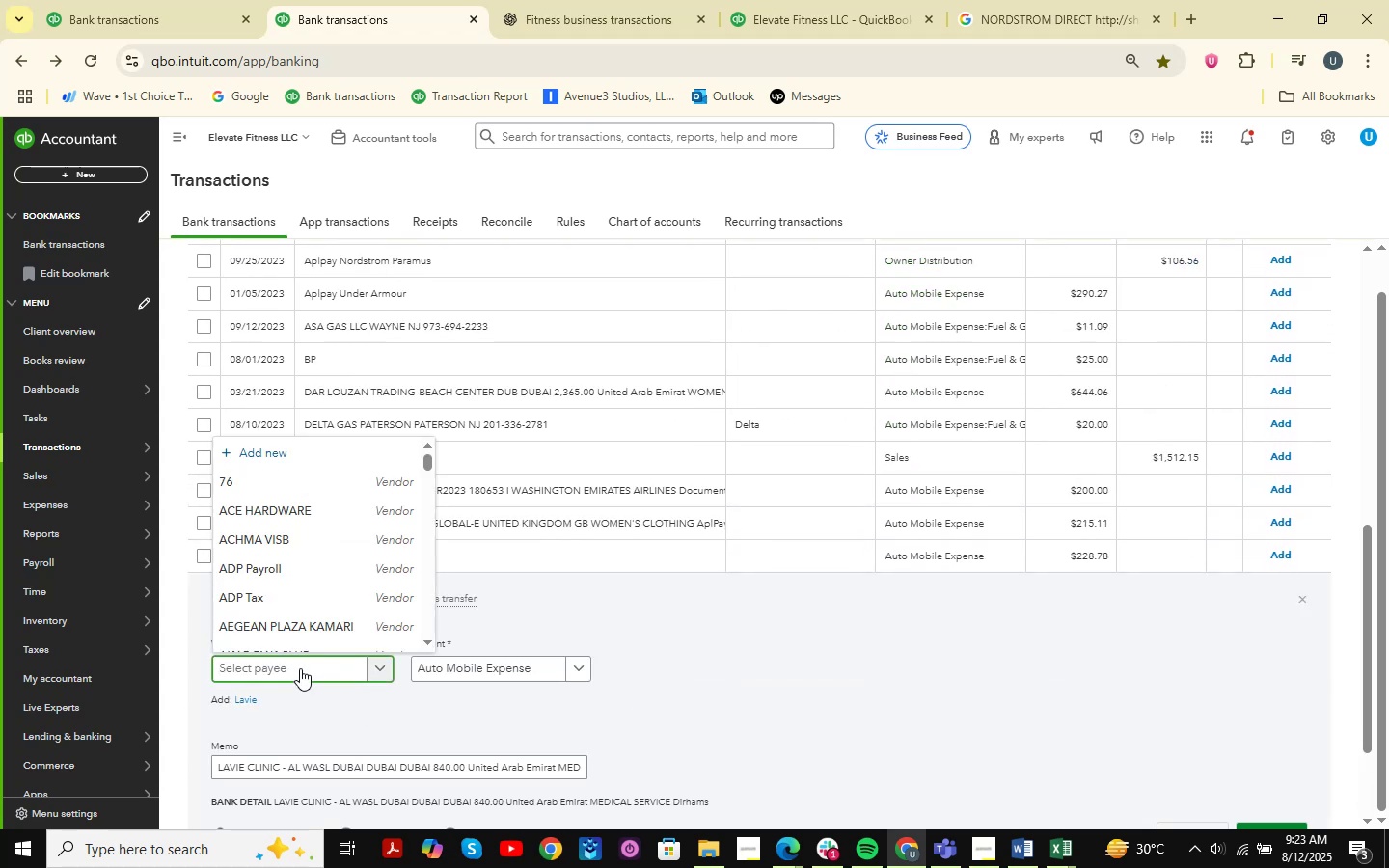 
type(lavie )
 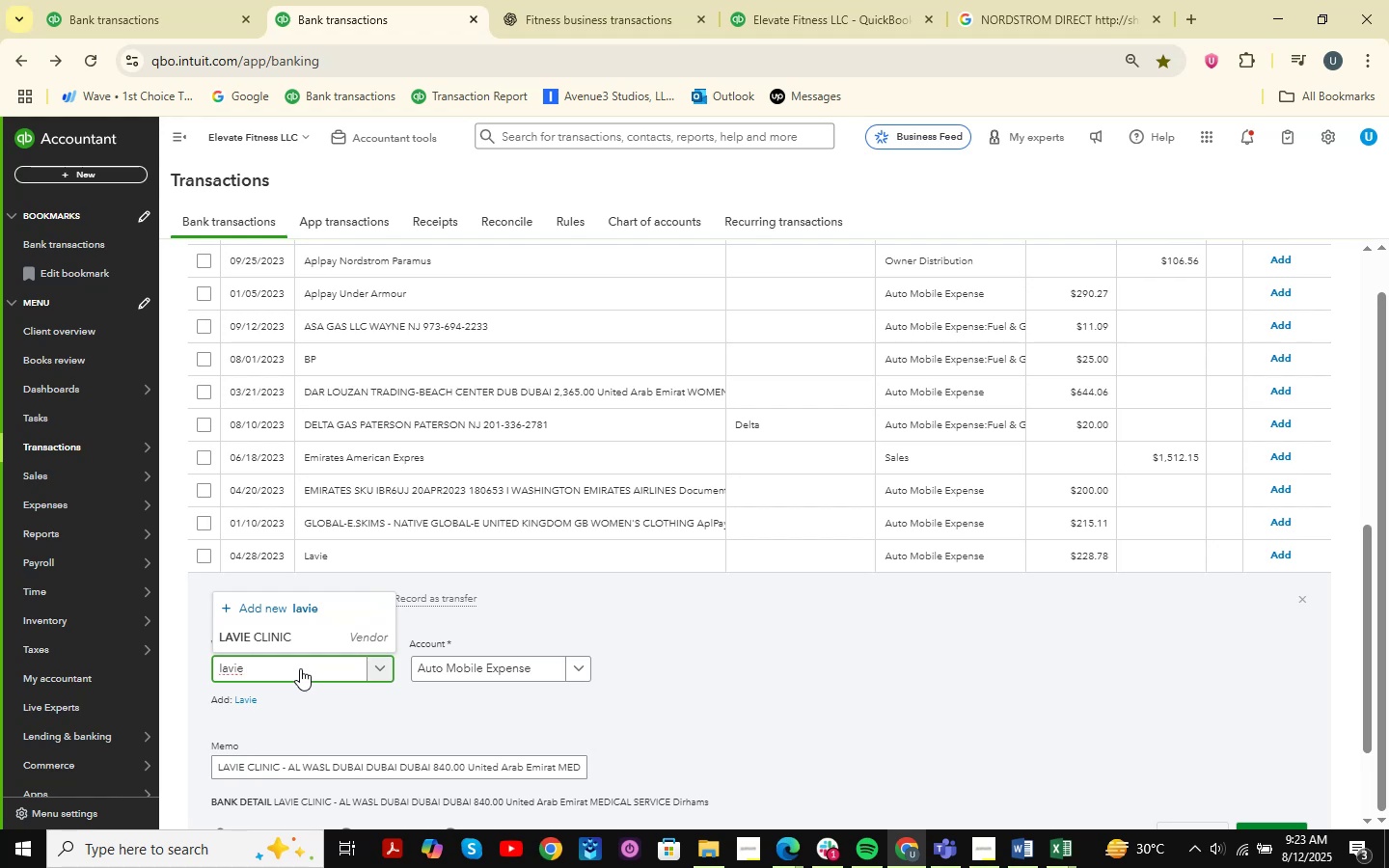 
left_click([352, 638])
 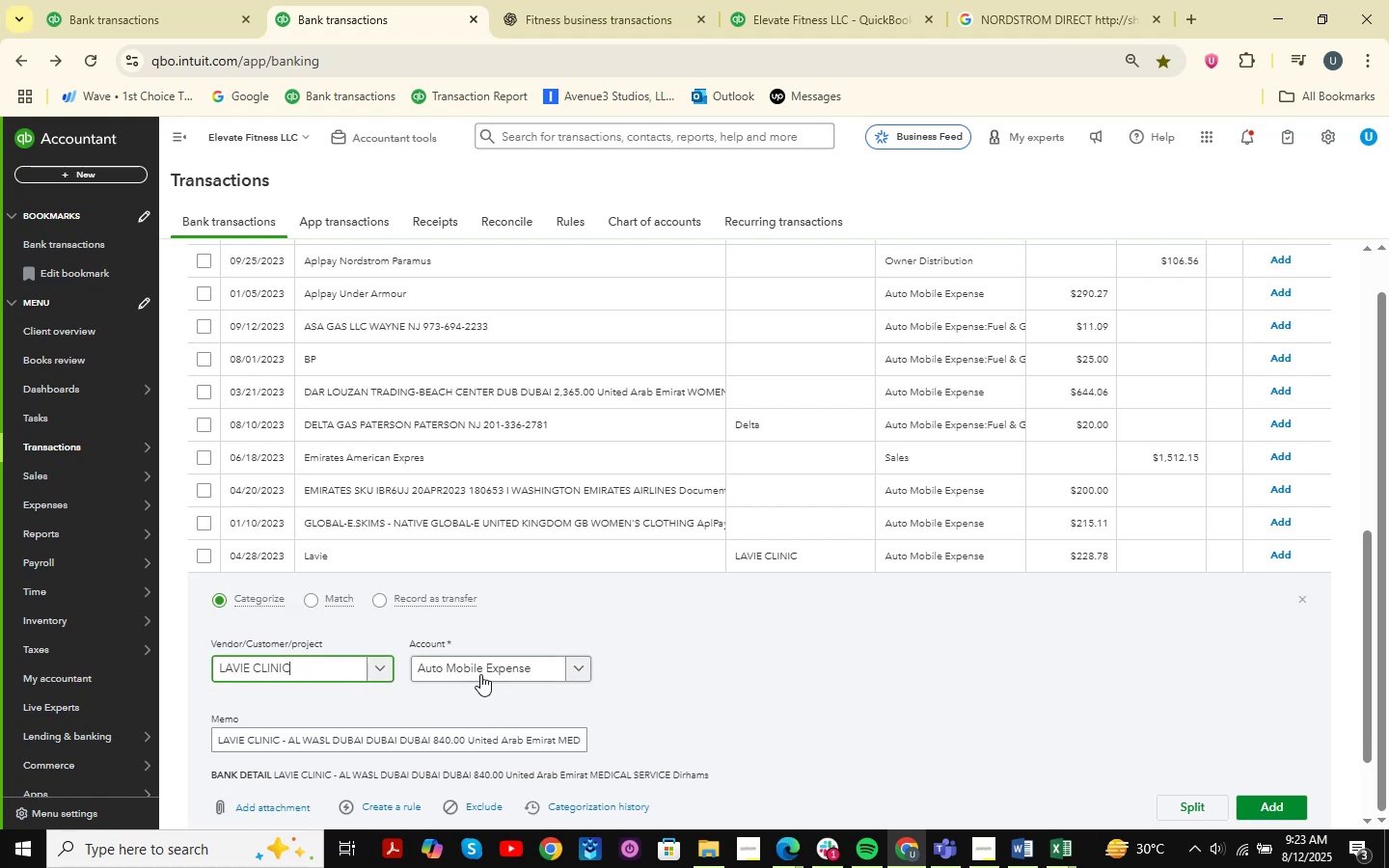 
left_click([480, 674])
 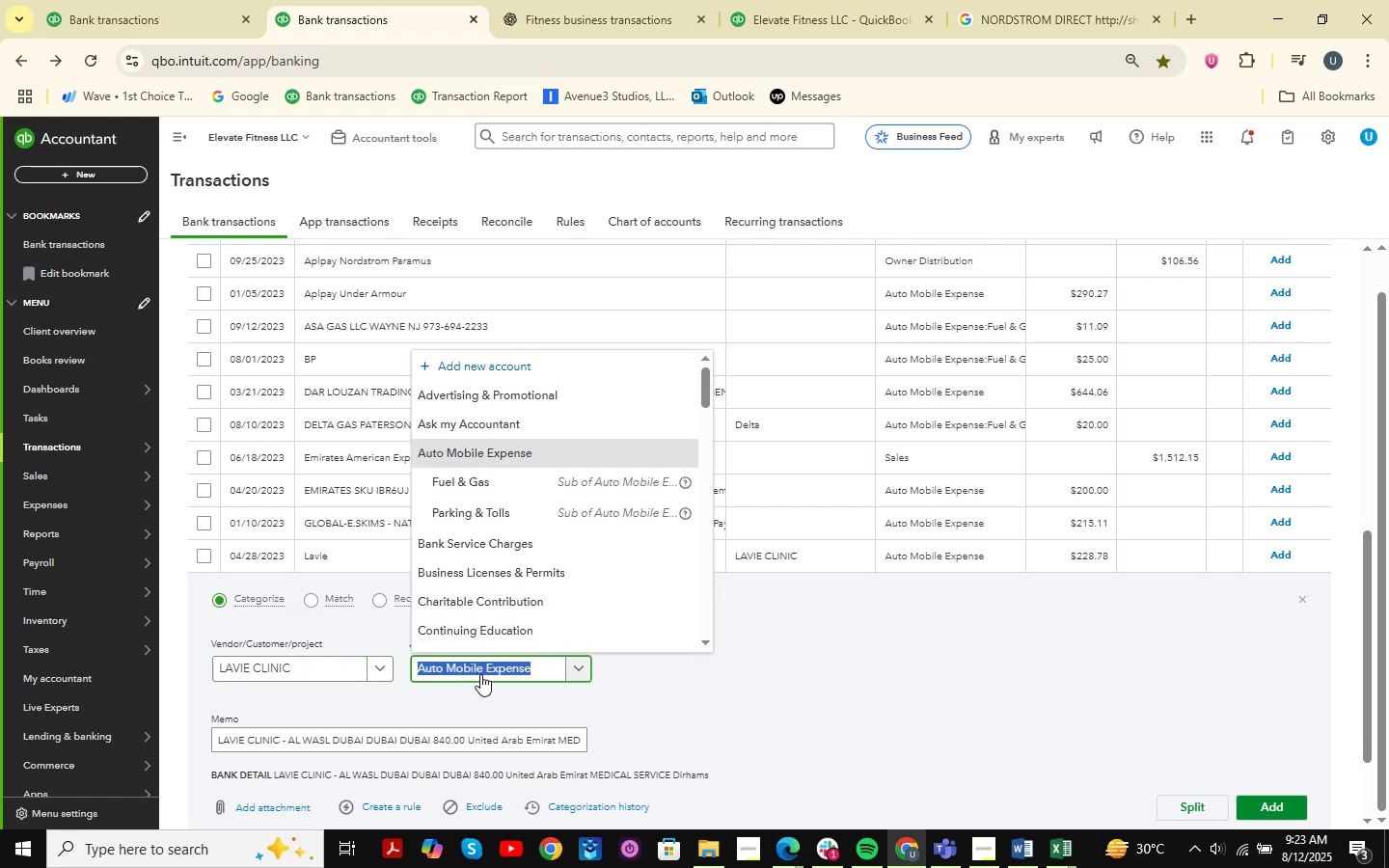 
type(med)
 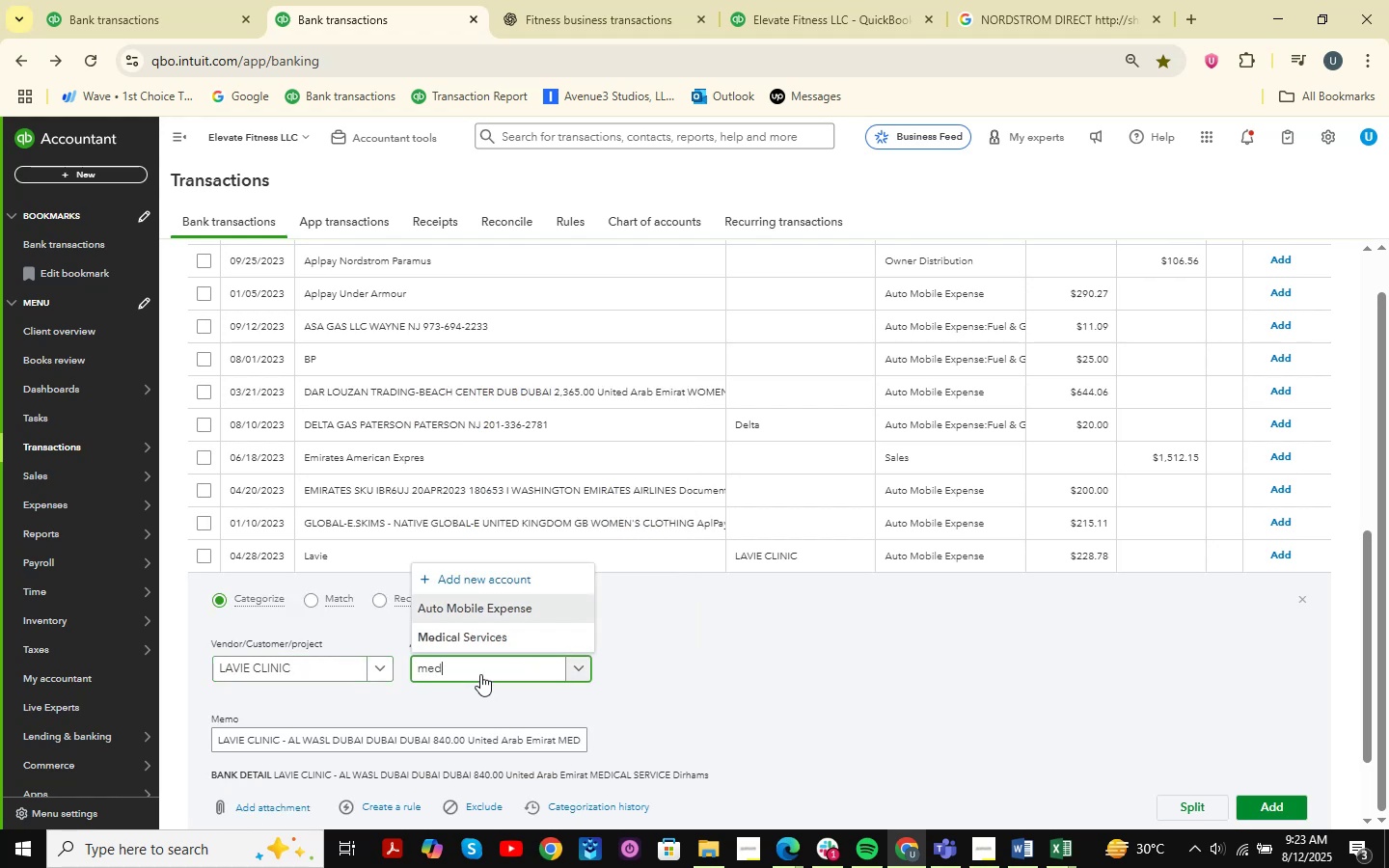 
left_click([488, 635])
 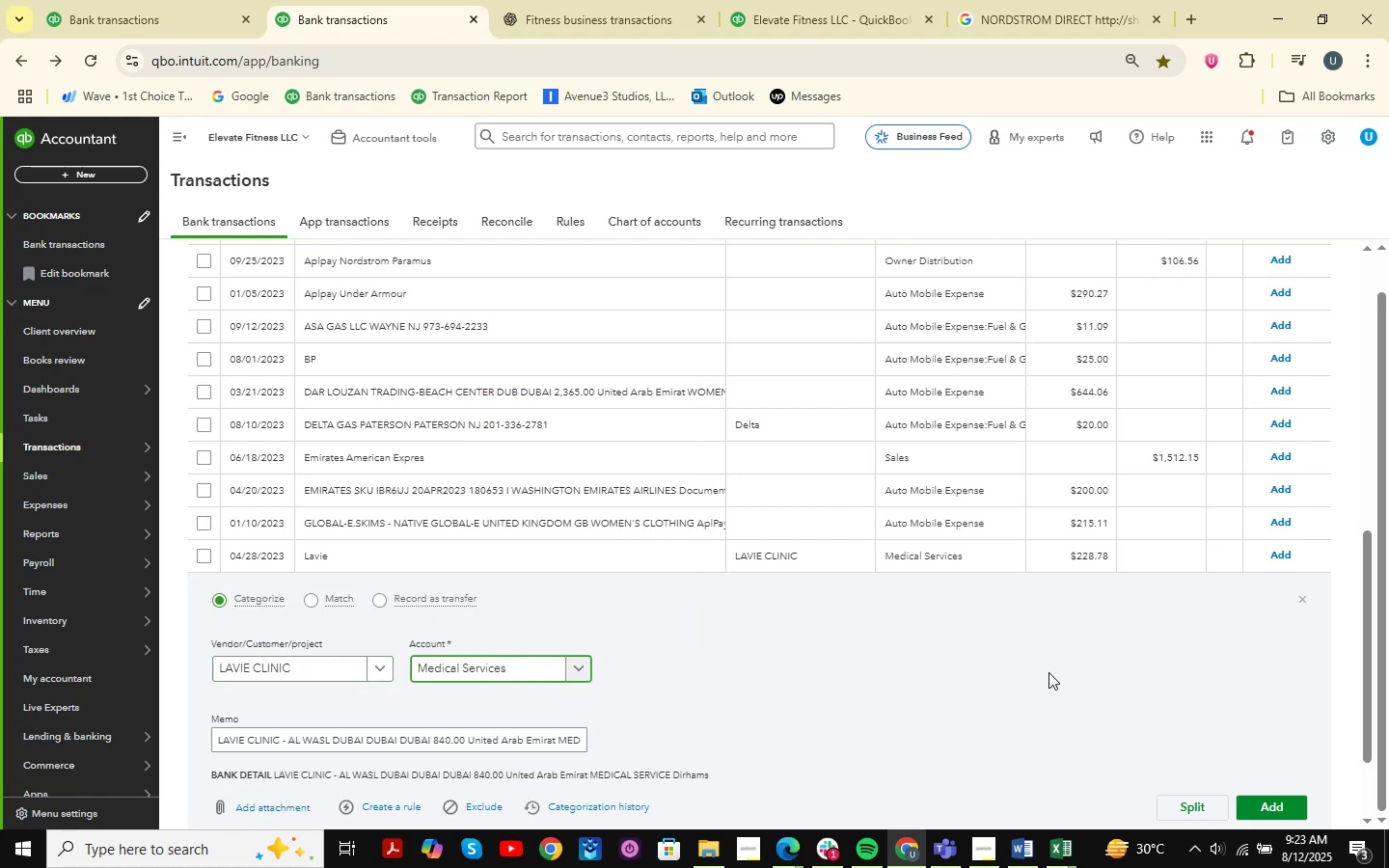 
scroll: coordinate [1158, 686], scroll_direction: down, amount: 2.0
 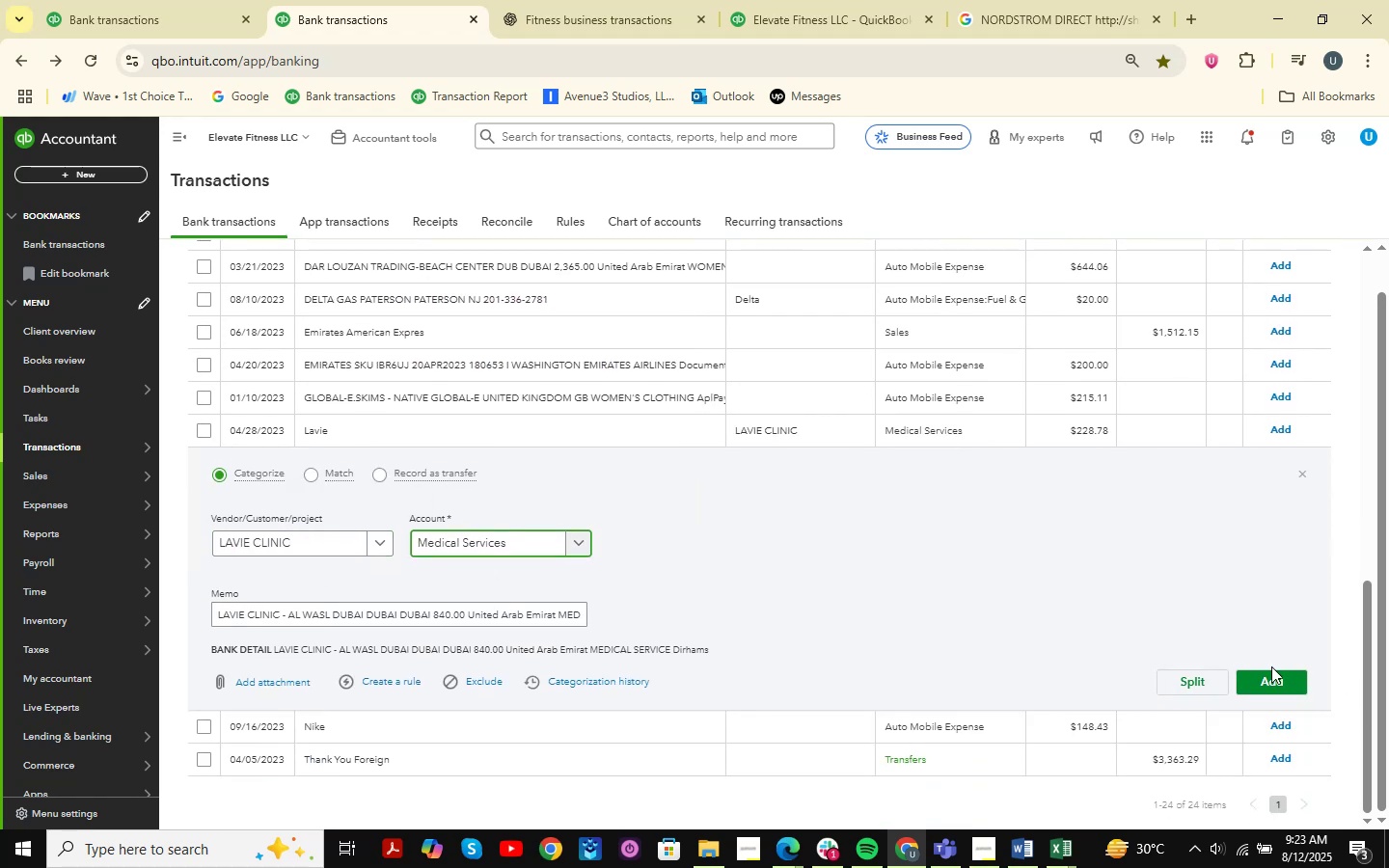 
left_click([1279, 671])
 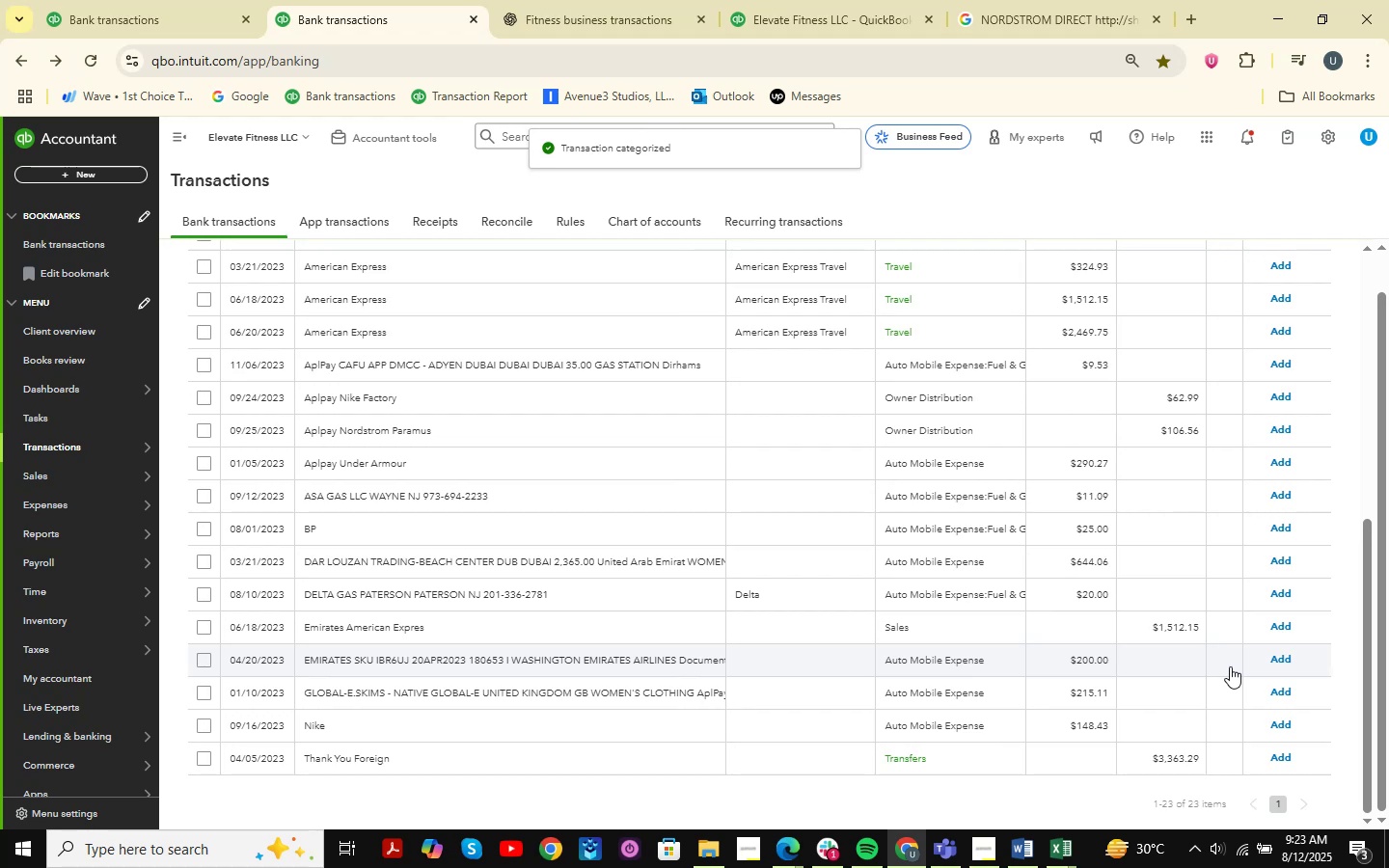 
wait(7.32)
 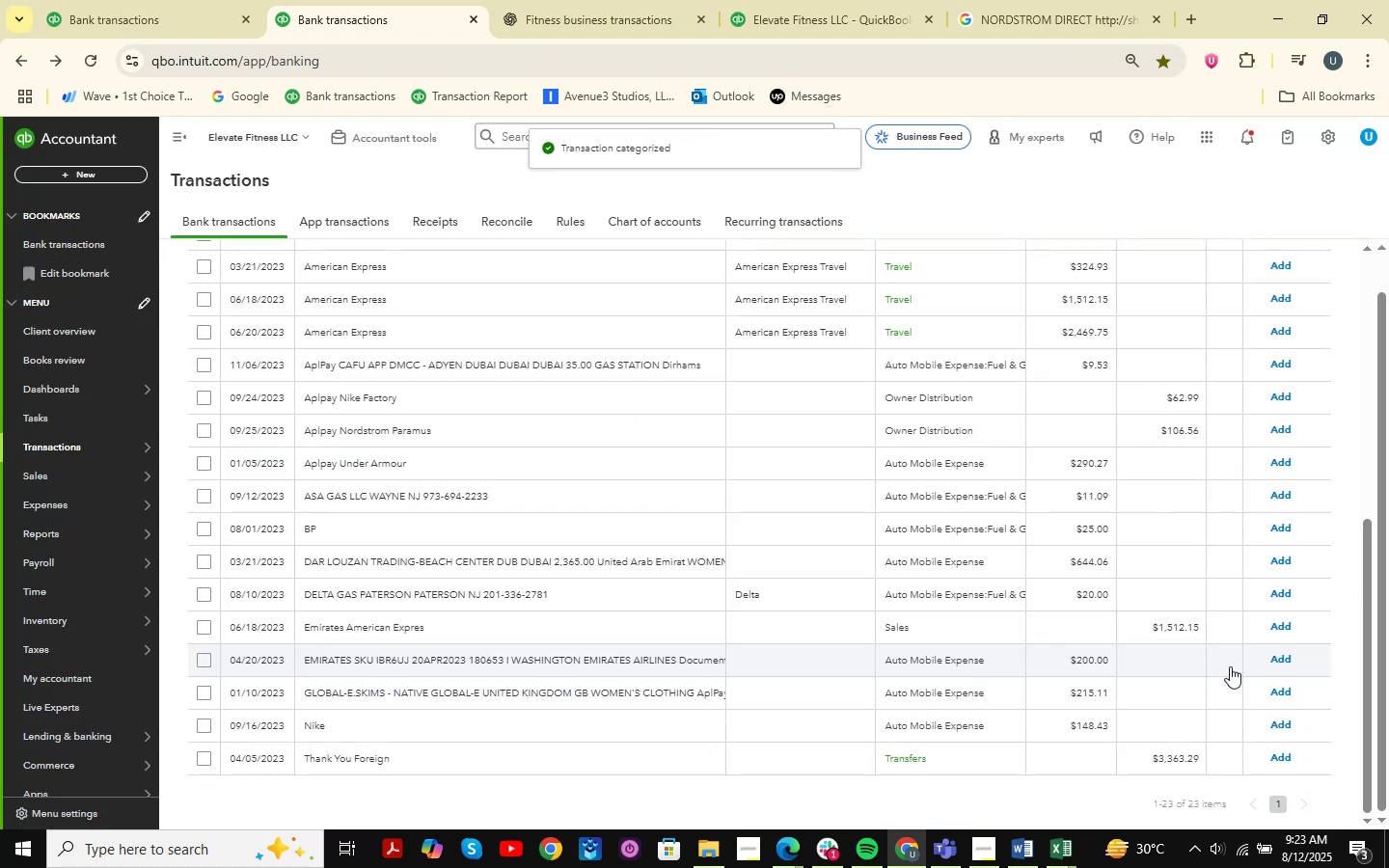 
scroll: coordinate [491, 392], scroll_direction: up, amount: 3.0
 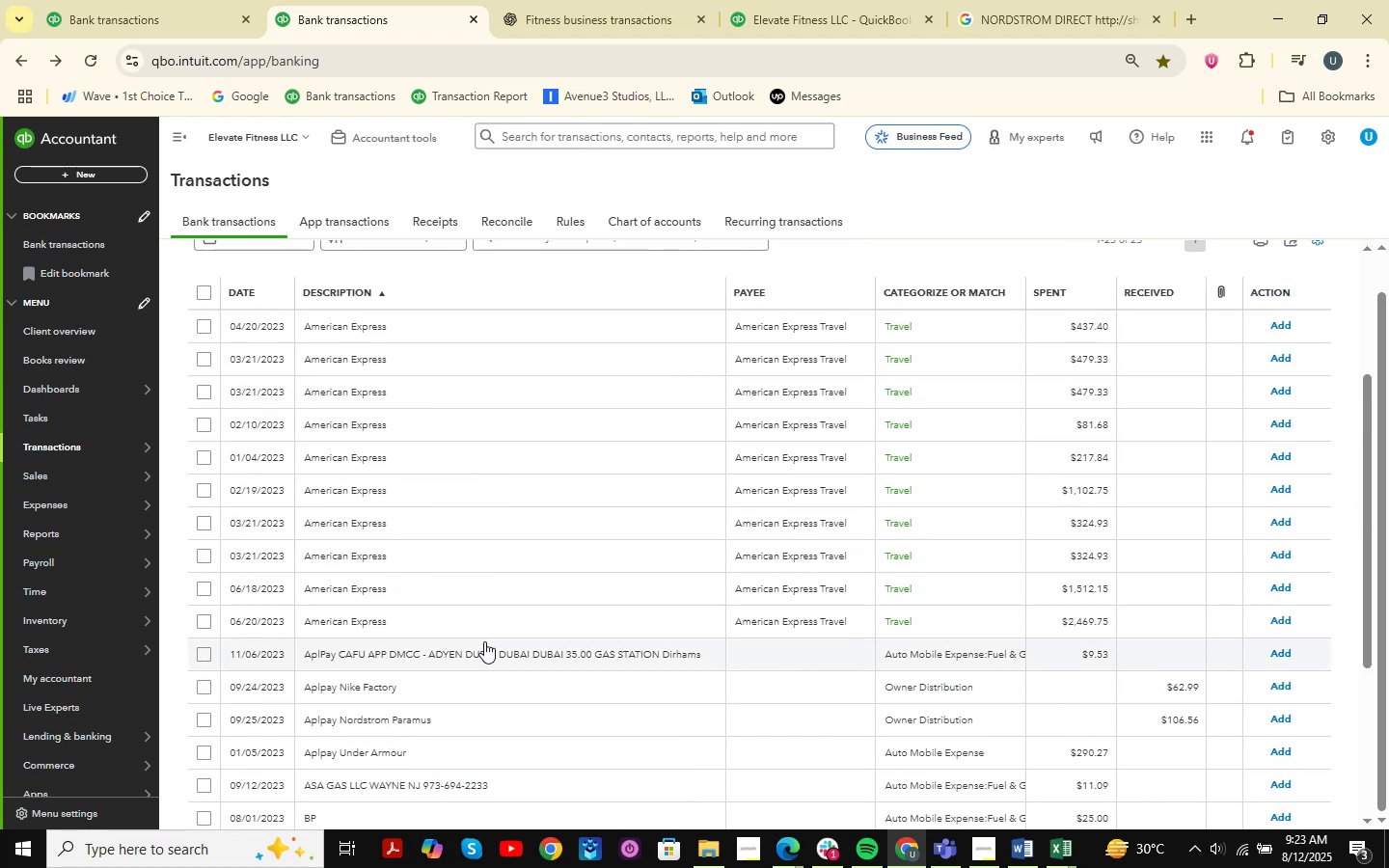 
left_click([485, 657])
 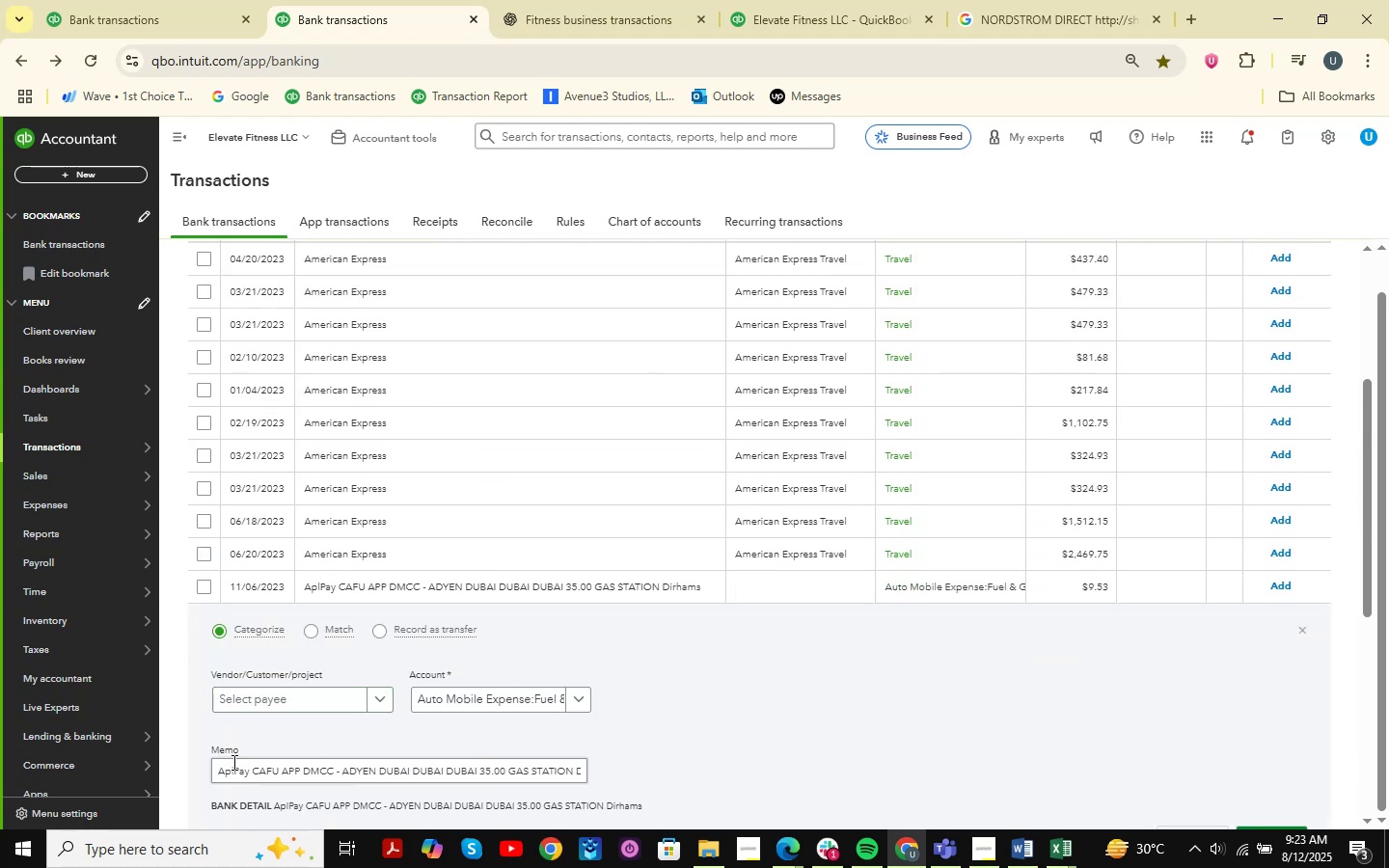 
left_click_drag(start_coordinate=[221, 774], to_coordinate=[332, 773])
 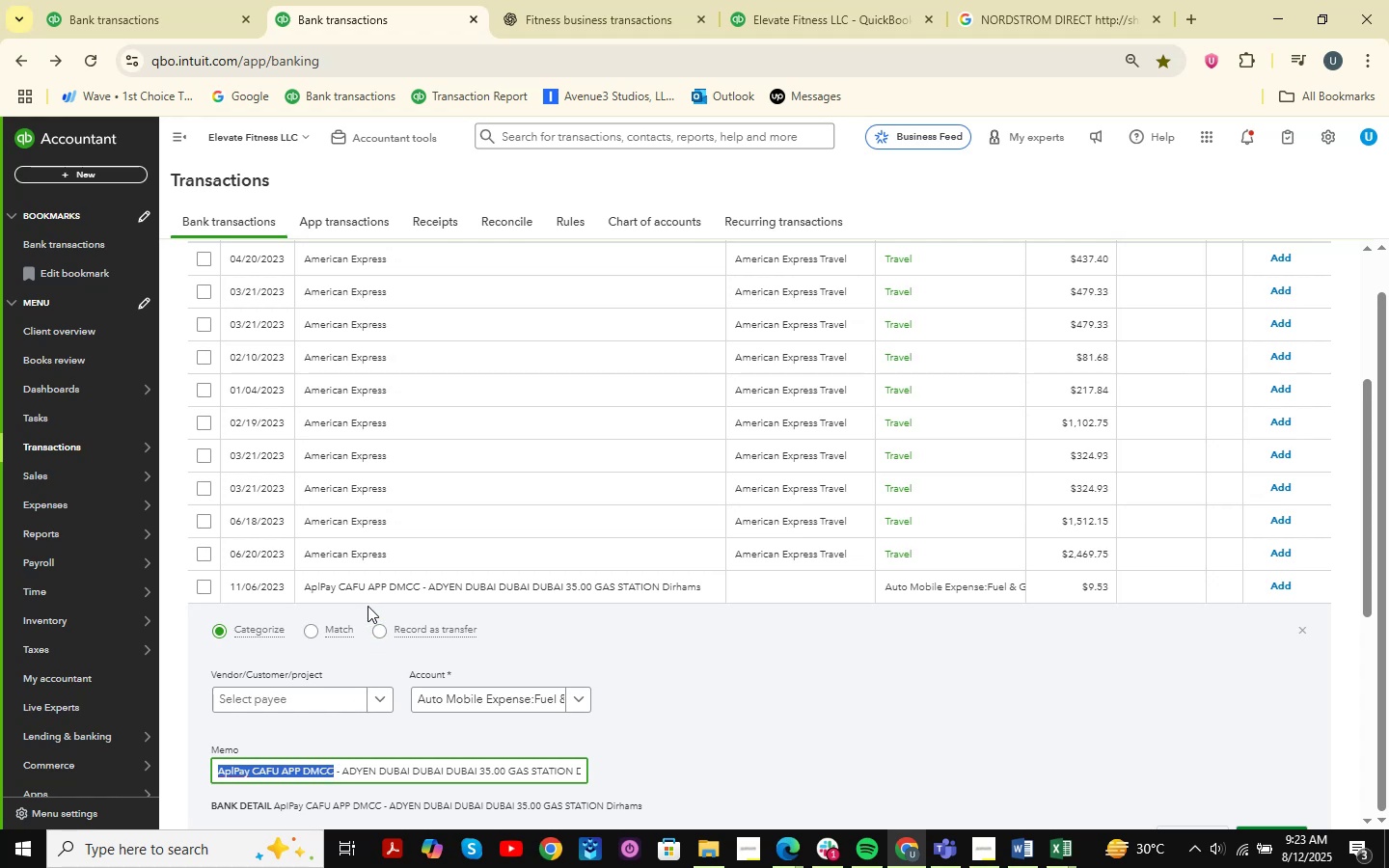 
key(Control+ControlLeft)
 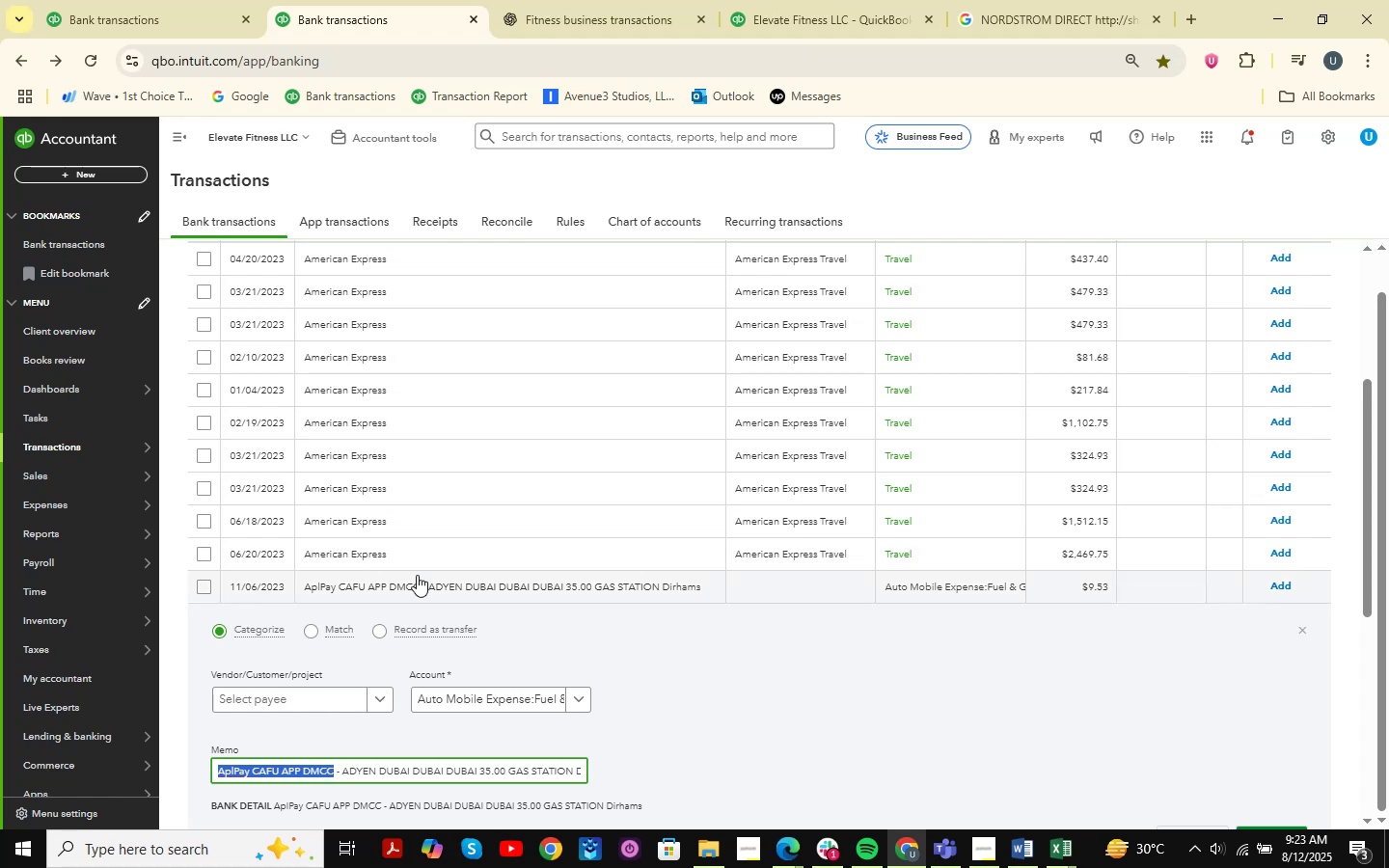 
key(Control+C)
 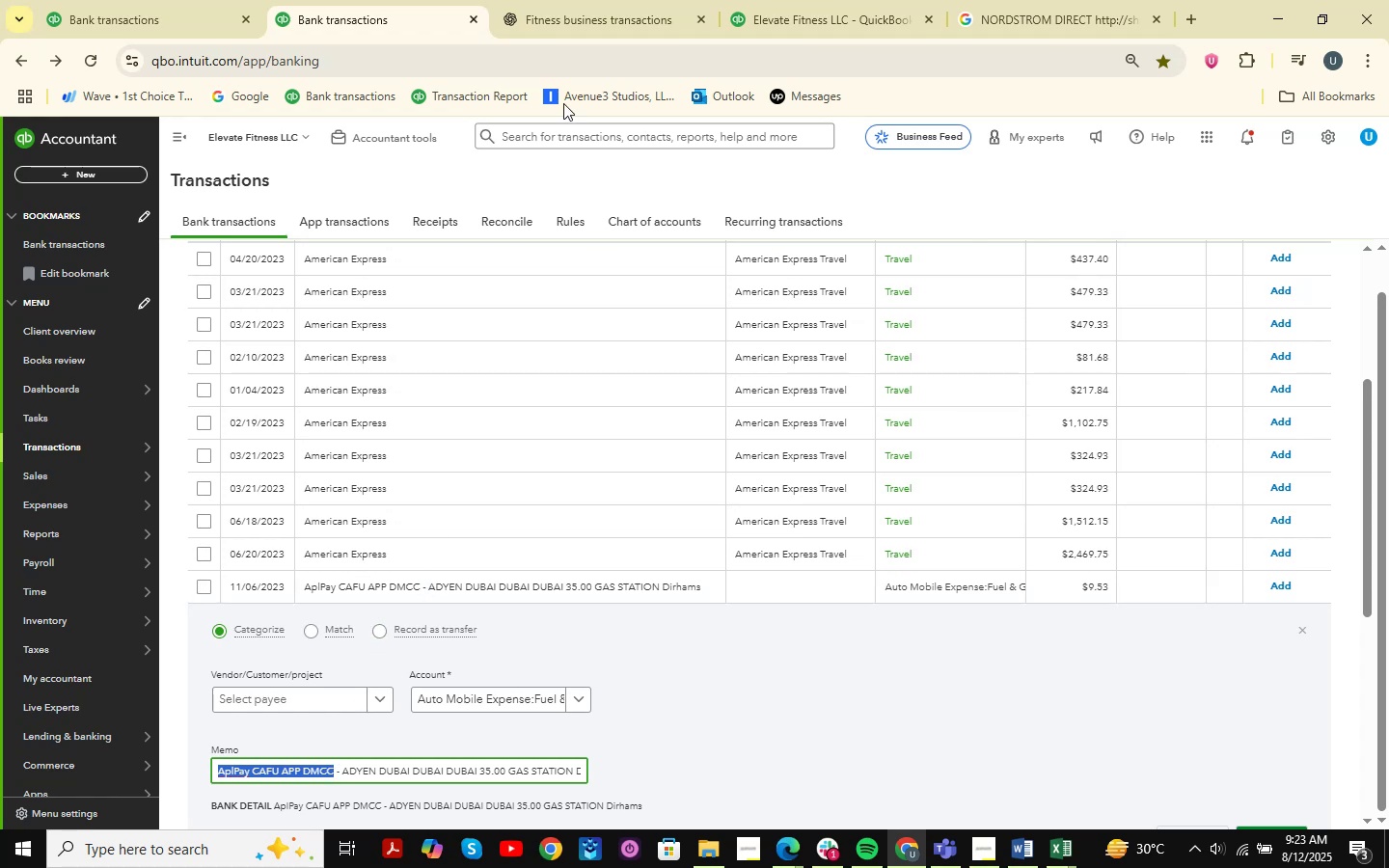 
left_click([581, 0])
 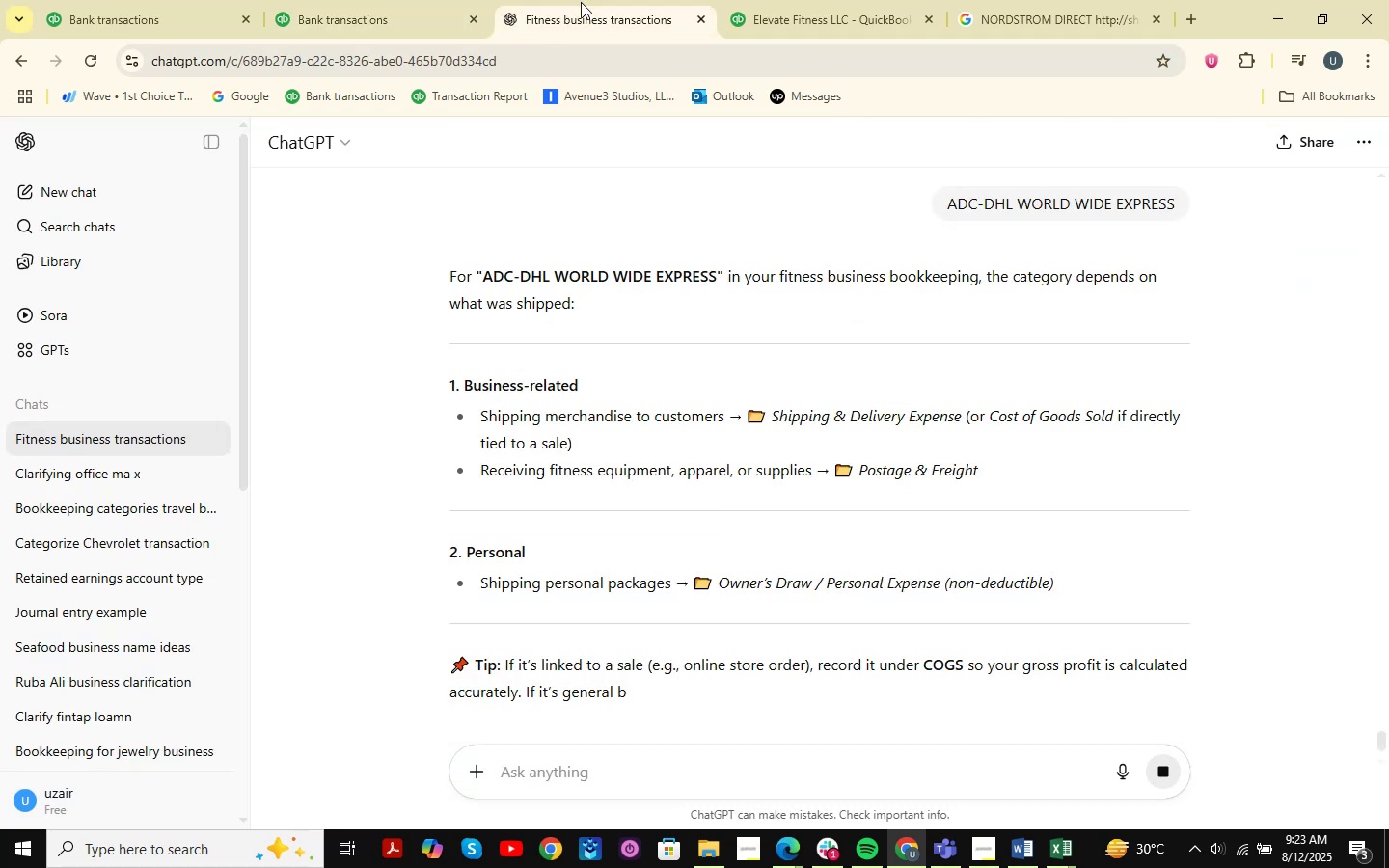 
key(Control+ControlLeft)
 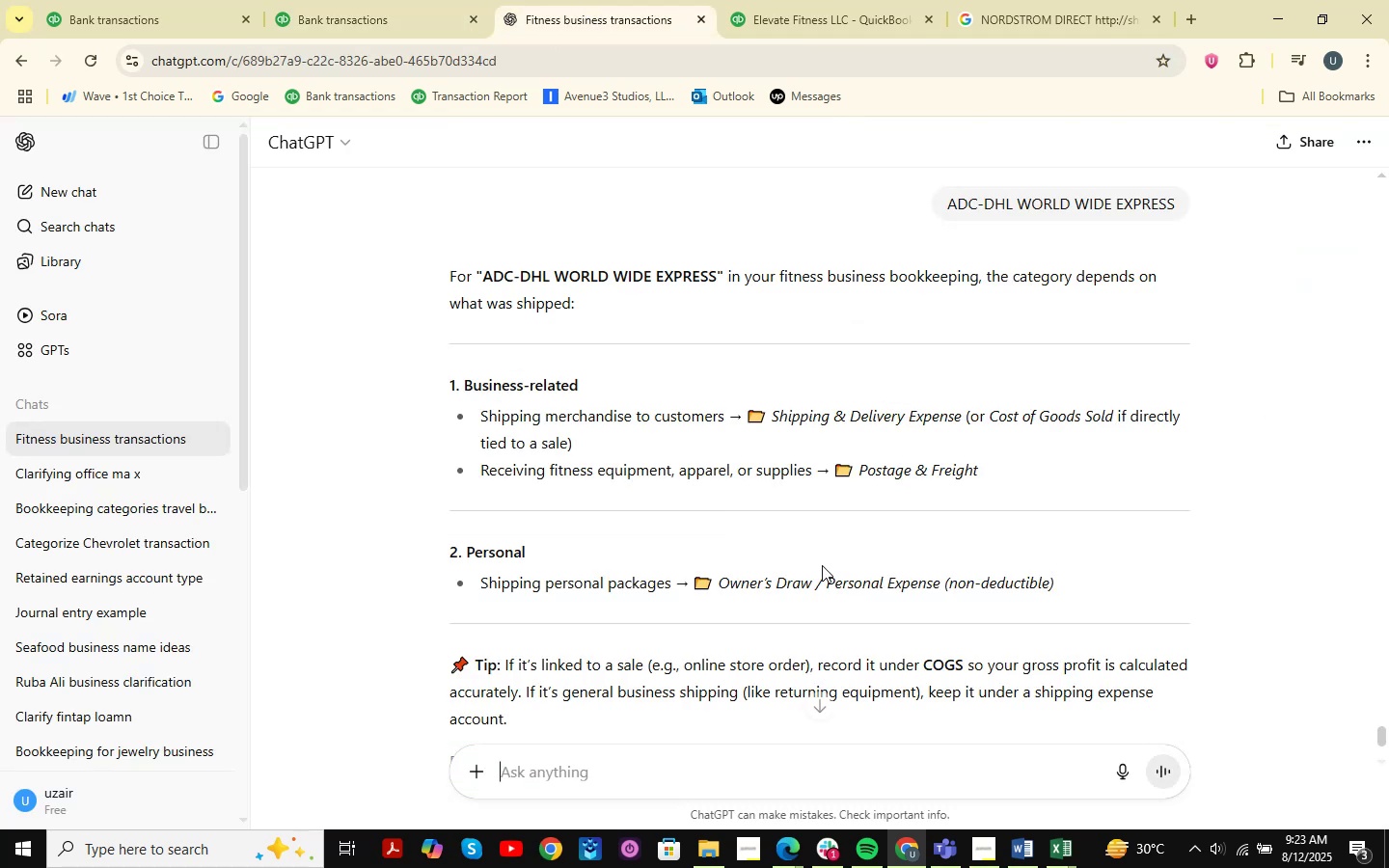 
key(Control+V)
 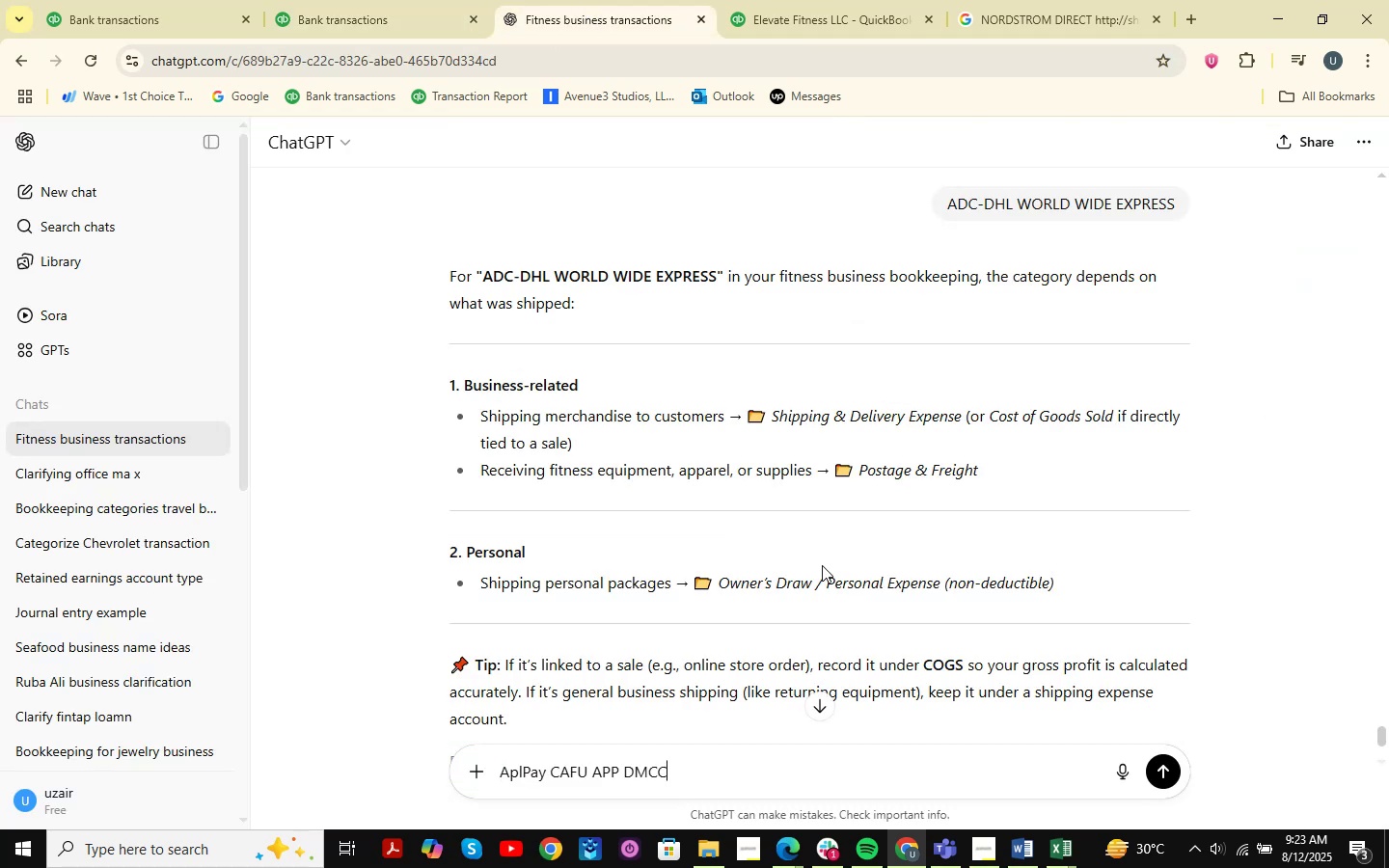 
key(NumpadEnter)
 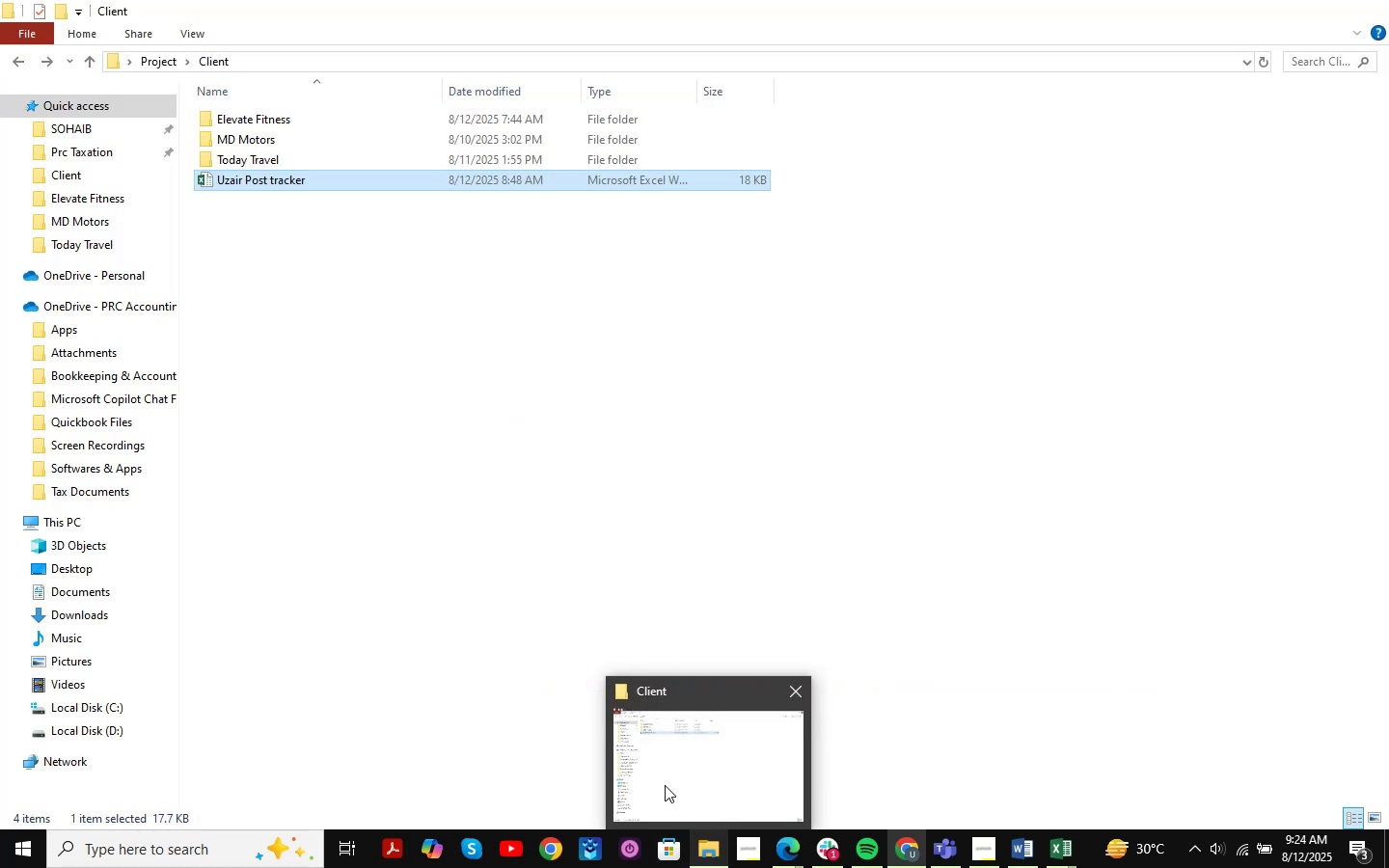 
wait(14.7)
 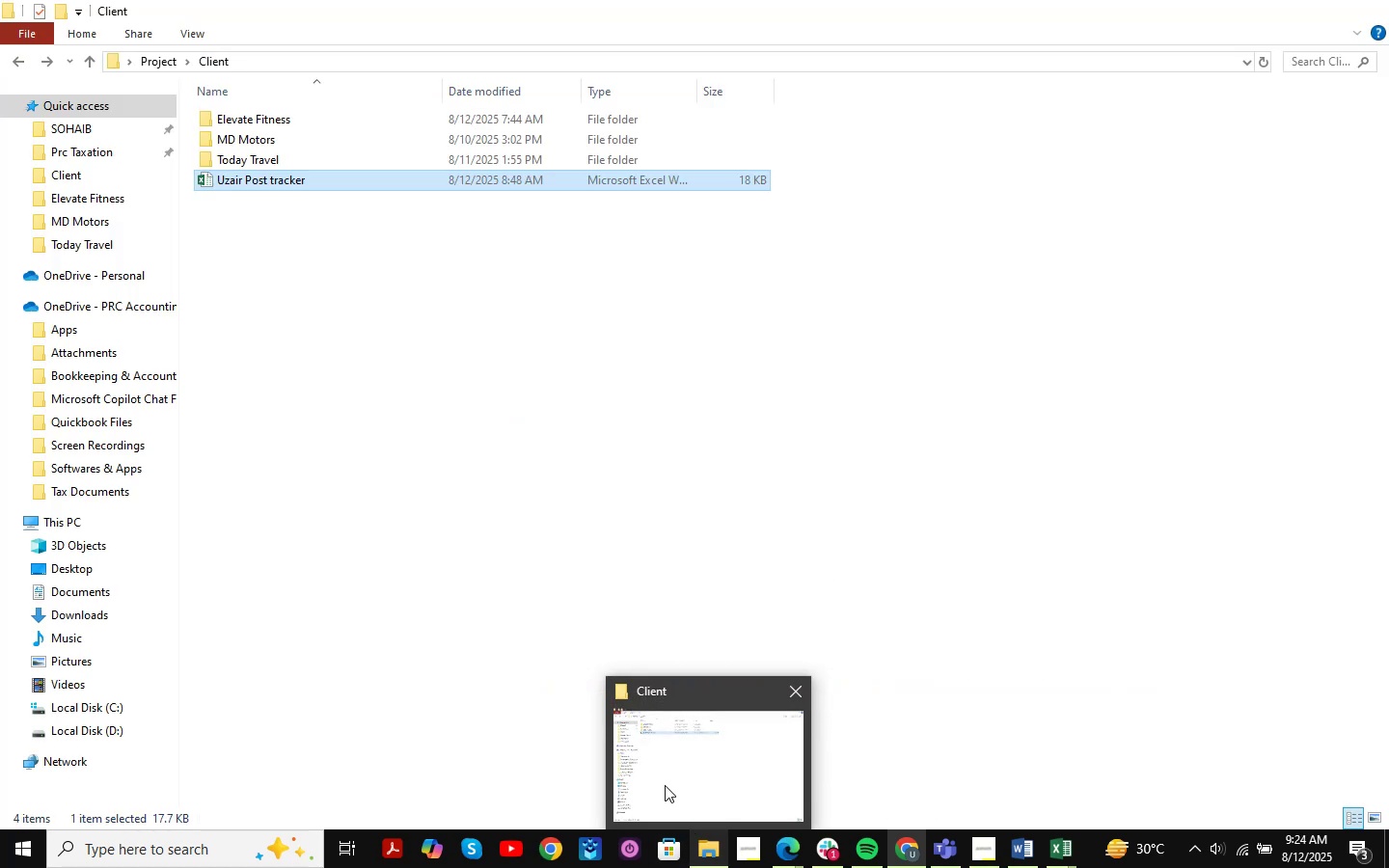 
scroll: coordinate [570, 415], scroll_direction: down, amount: 1.0
 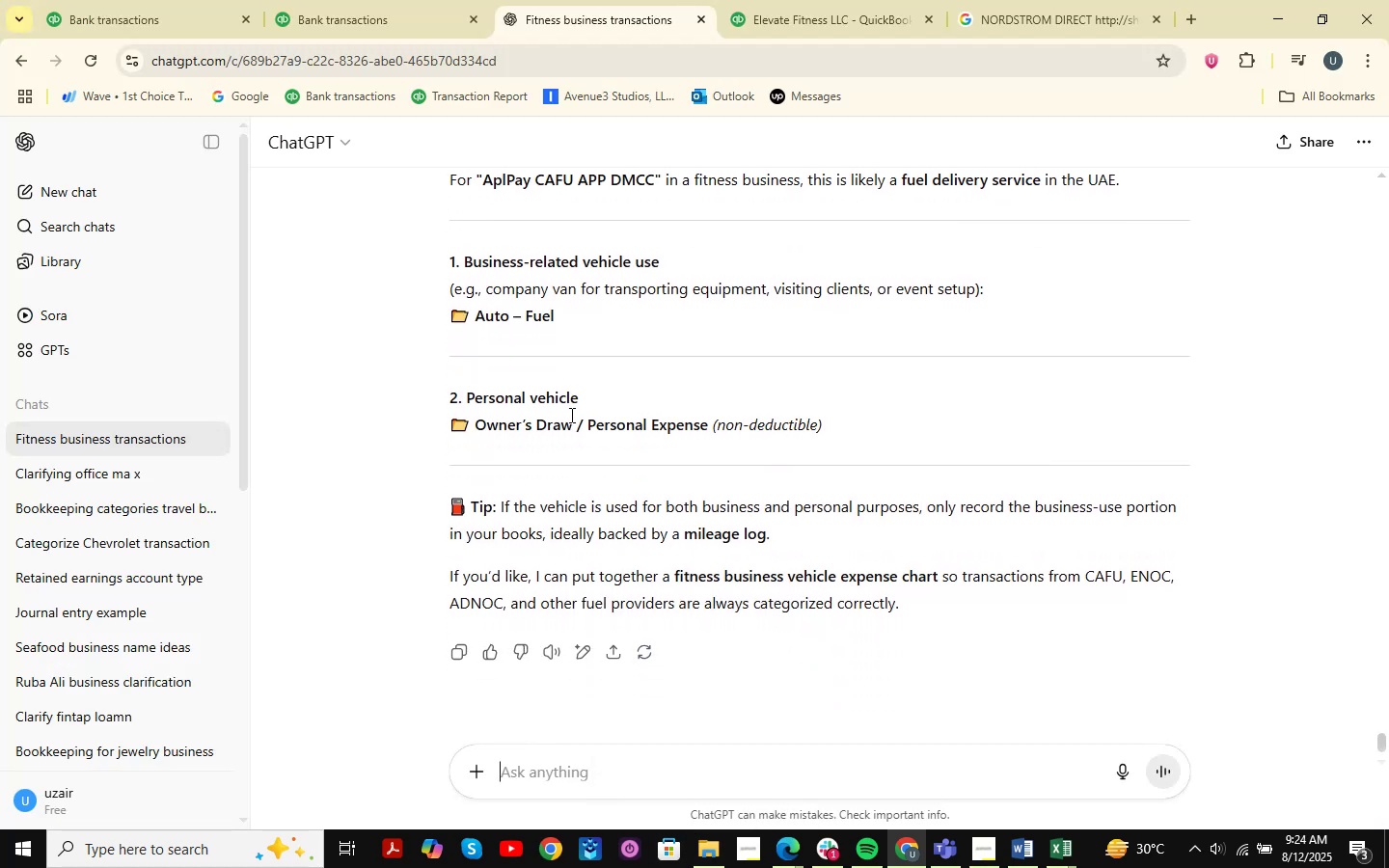 
scroll: coordinate [570, 415], scroll_direction: up, amount: 4.0
 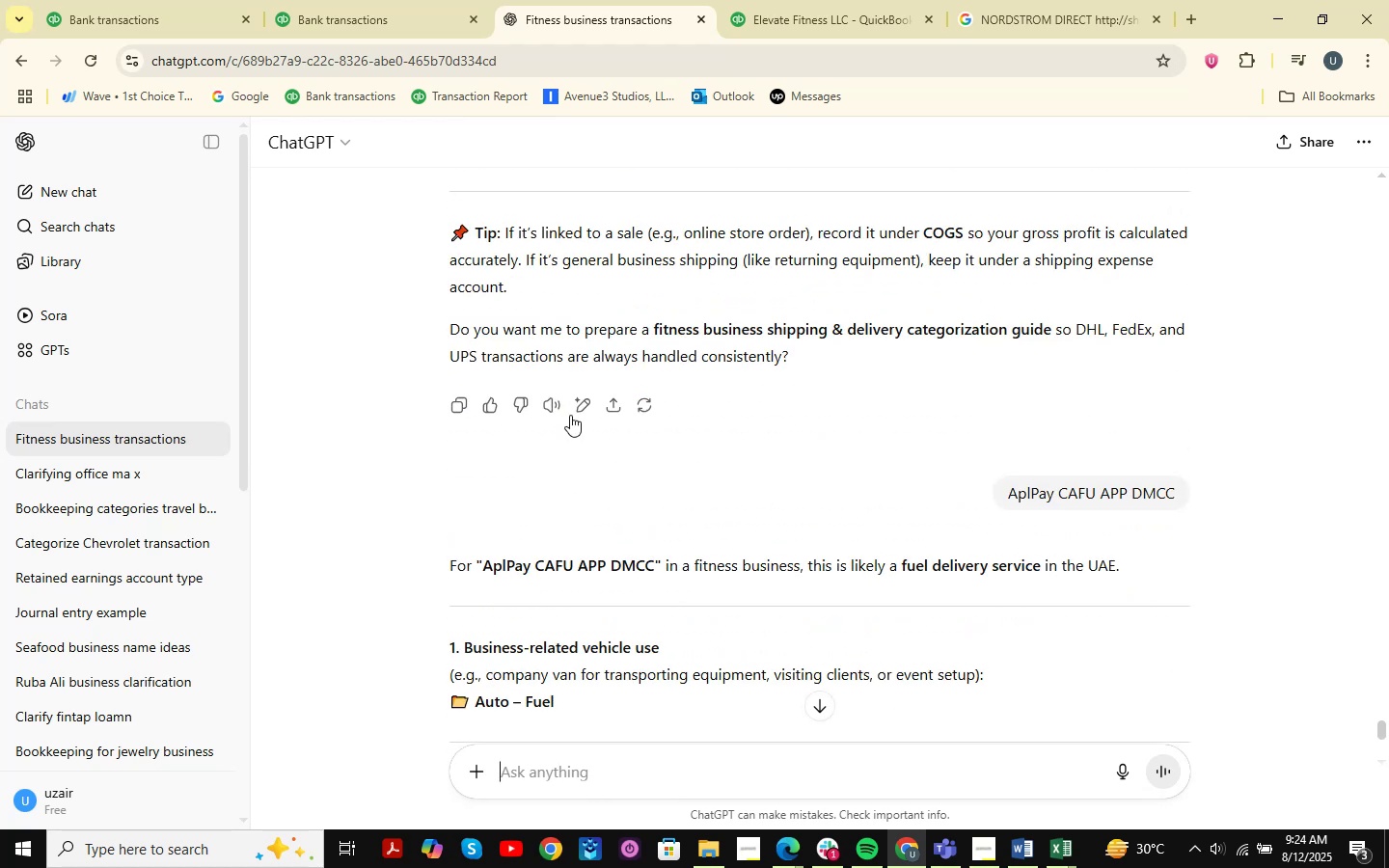 
scroll: coordinate [570, 415], scroll_direction: down, amount: 3.0
 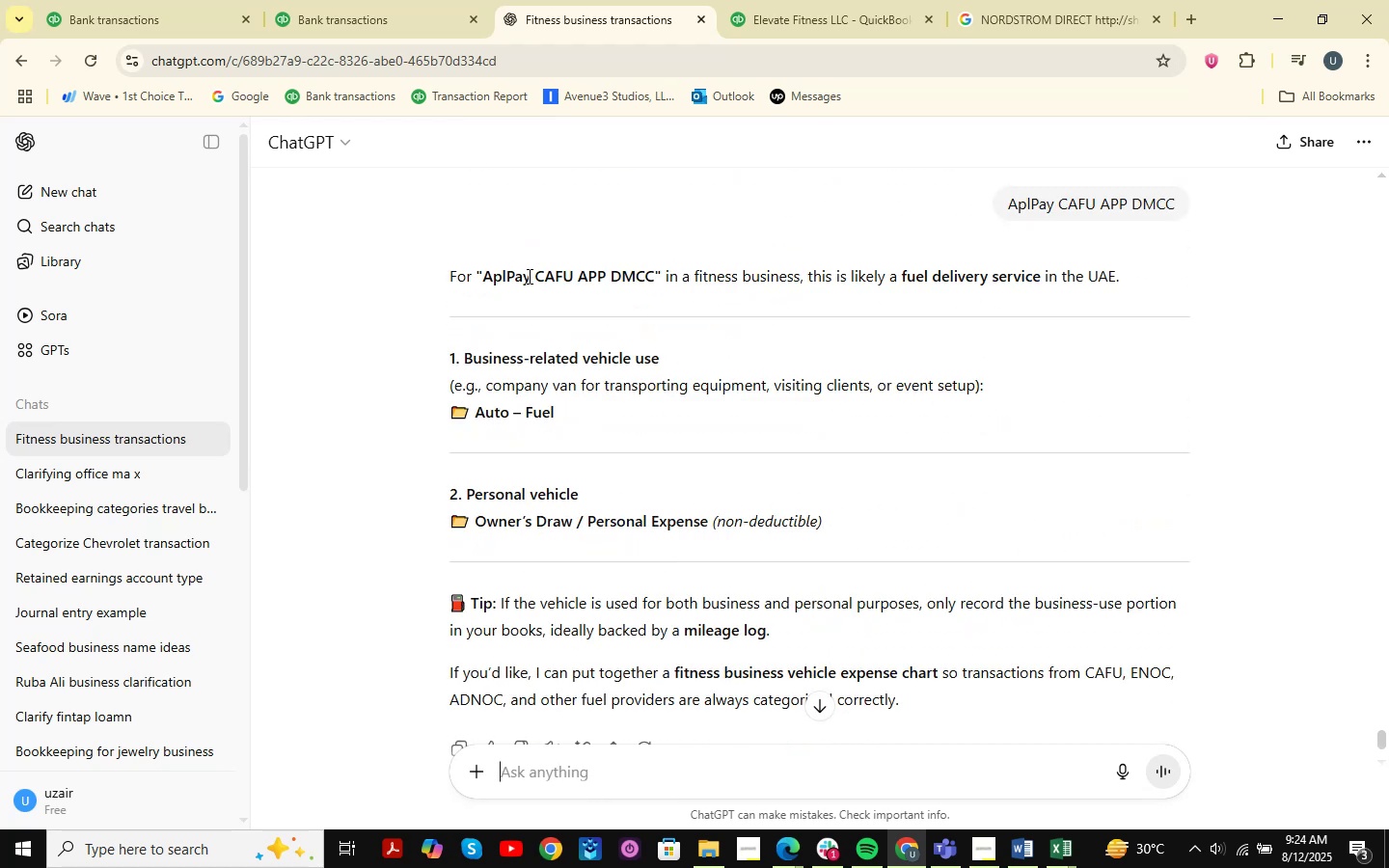 
wait(13.28)
 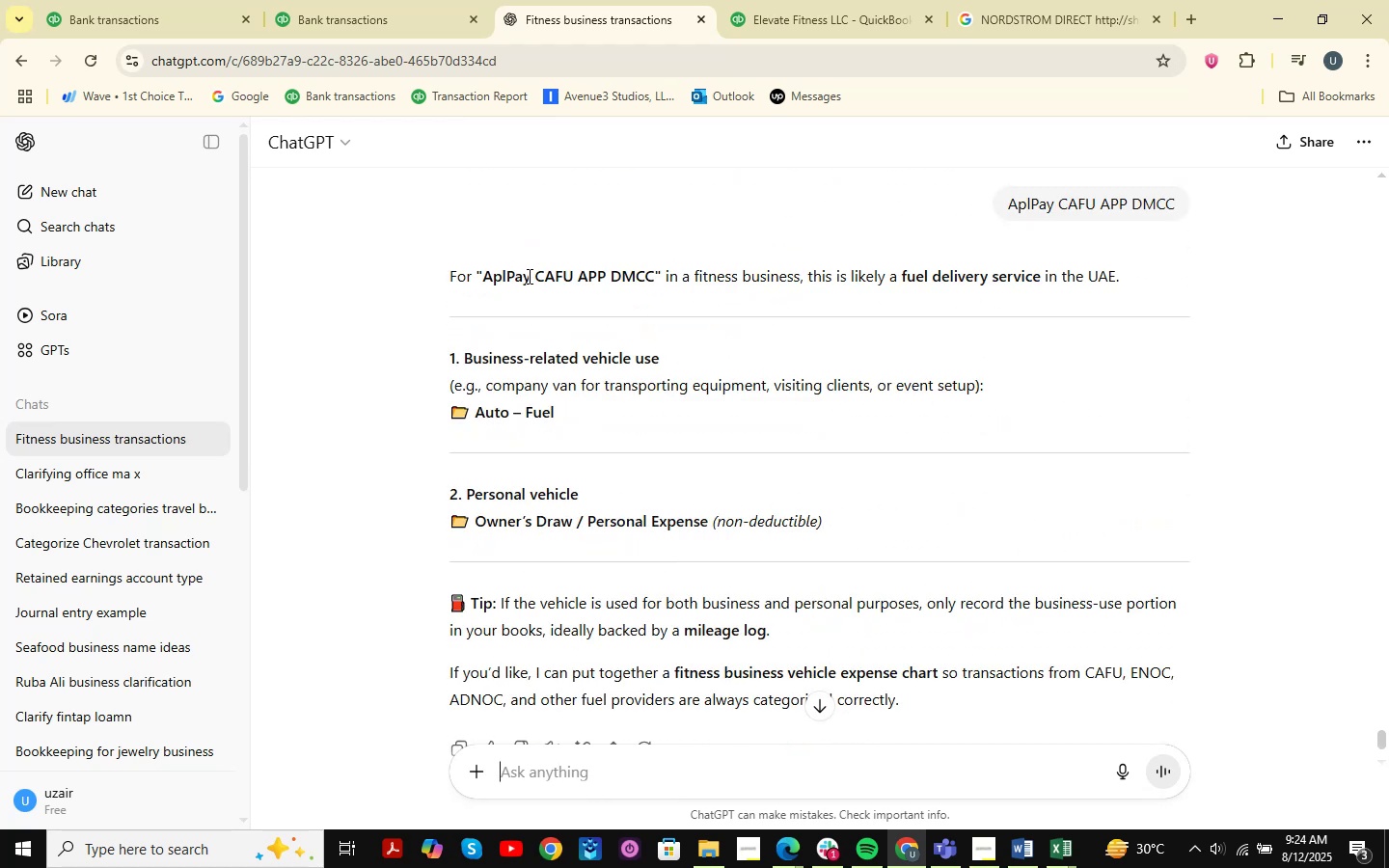 
left_click([366, 0])
 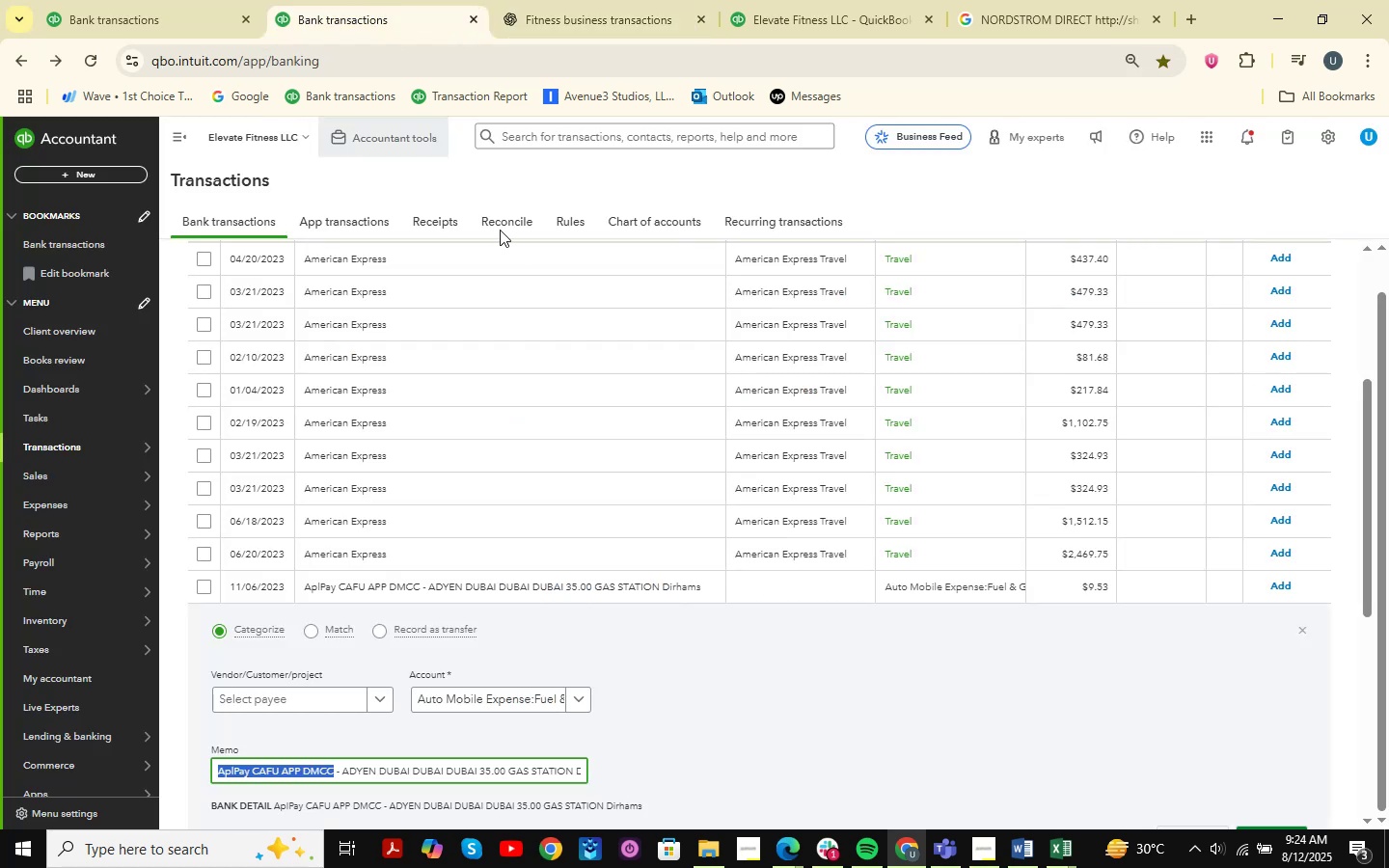 
wait(5.76)
 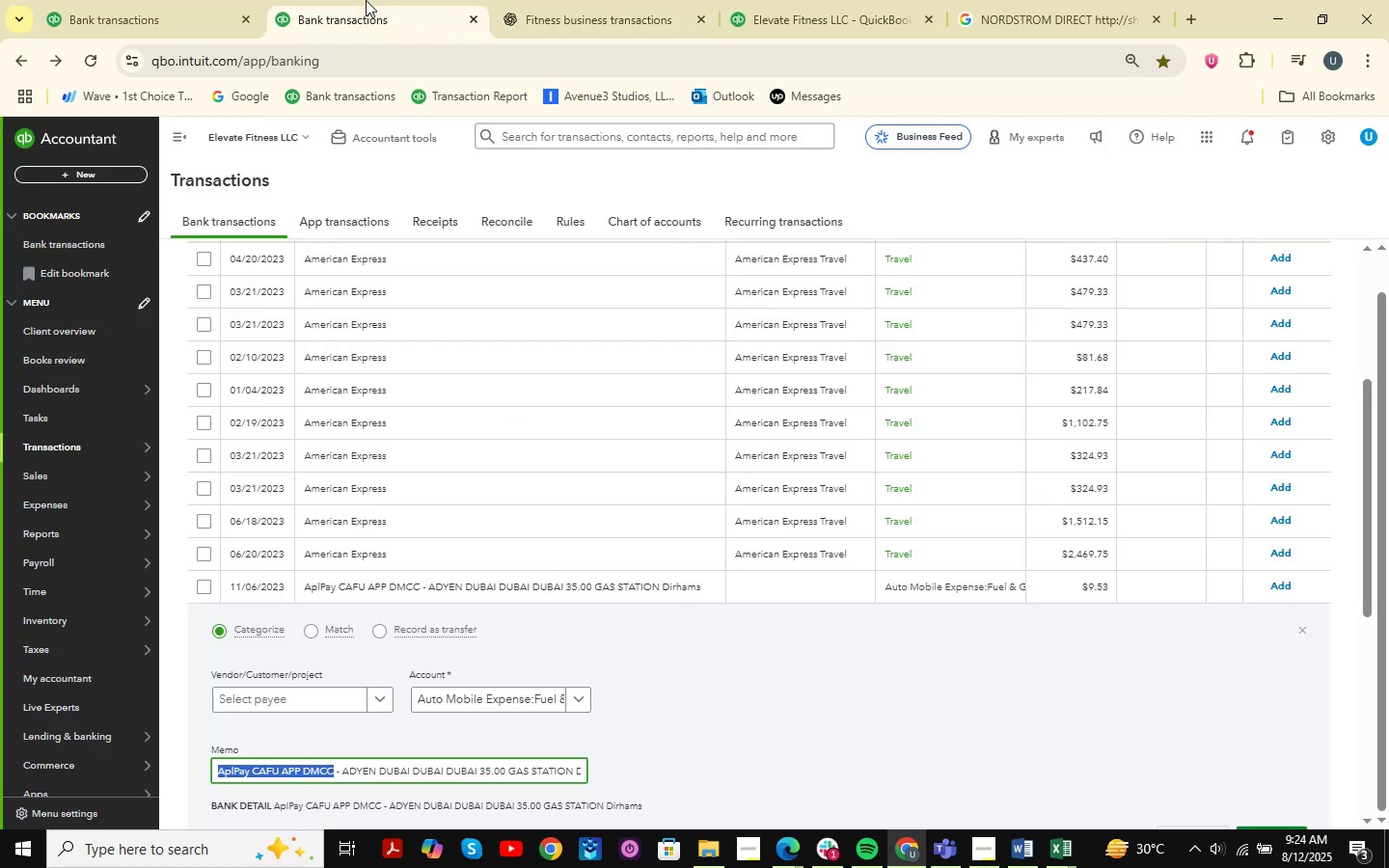 
left_click([582, 692])
 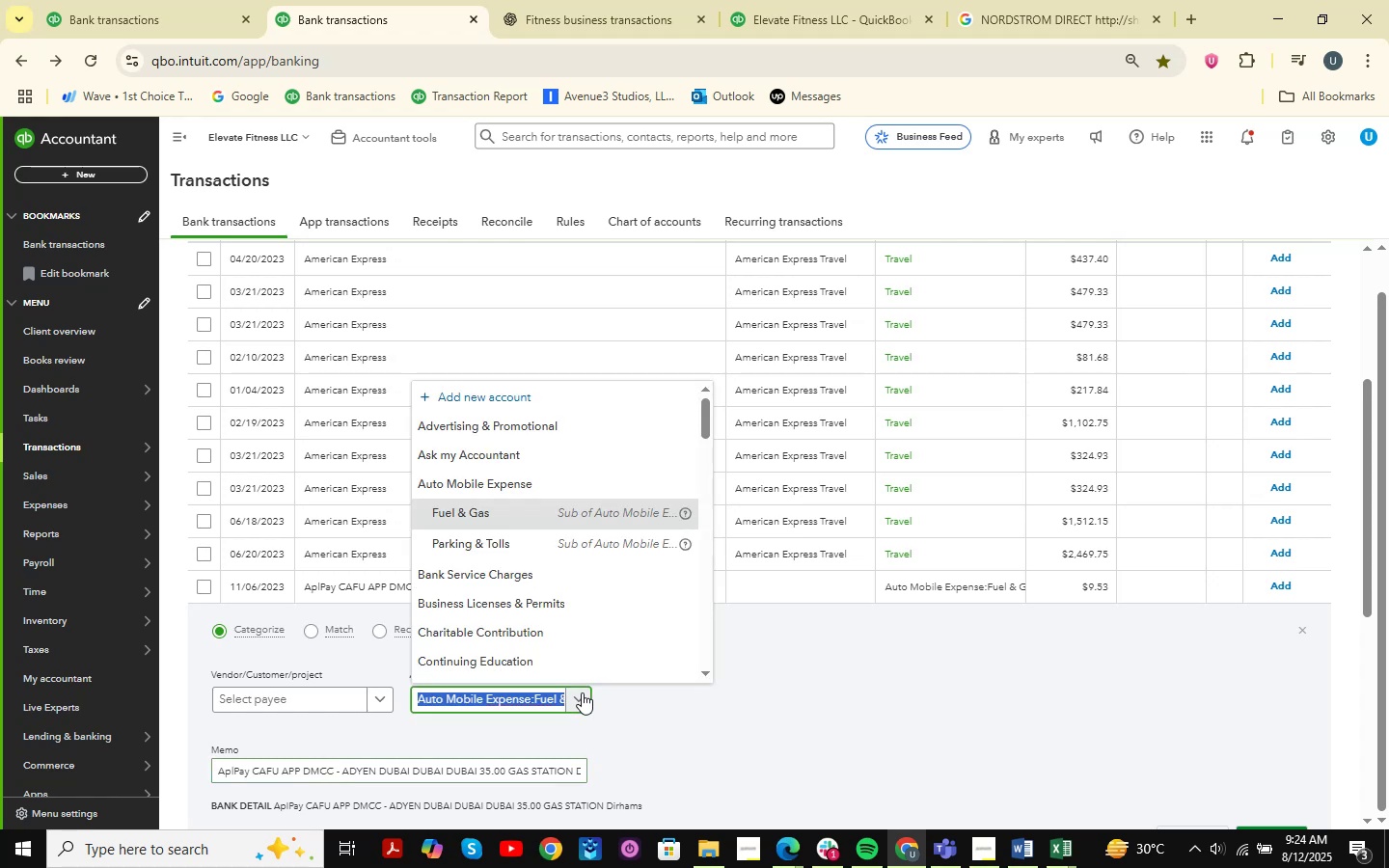 
left_click([582, 692])
 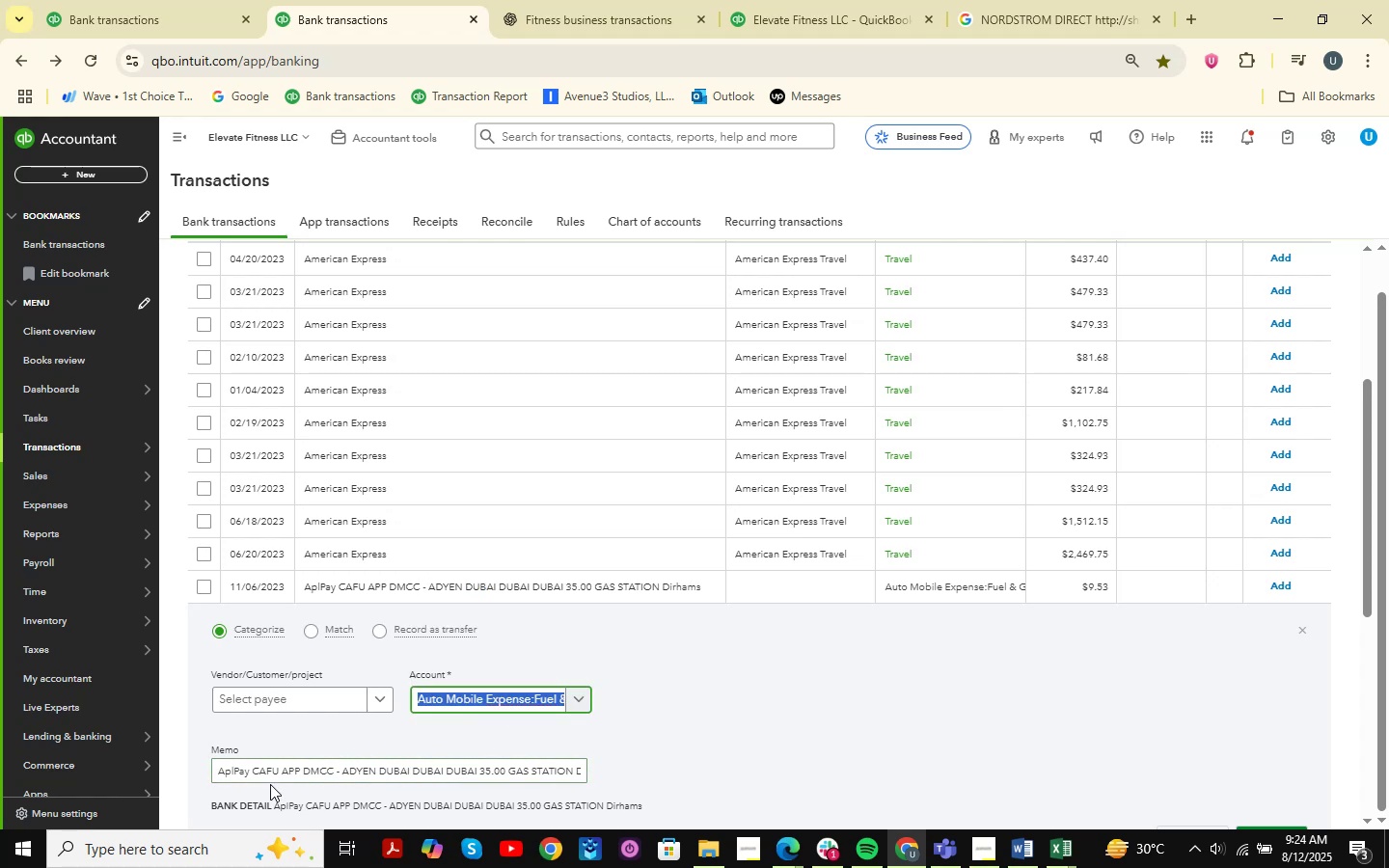 
wait(5.21)
 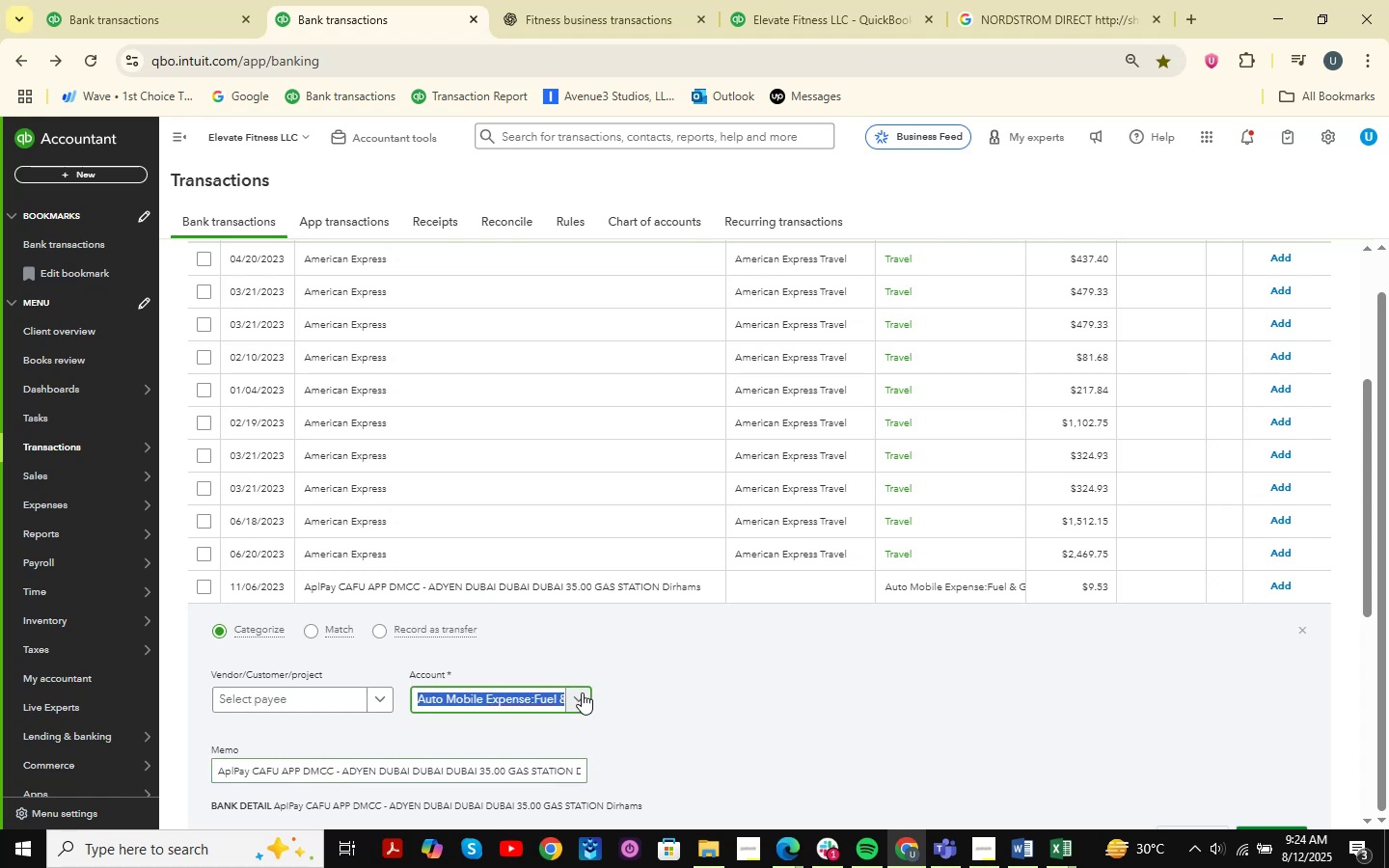 
left_click_drag(start_coordinate=[248, 768], to_coordinate=[301, 772])
 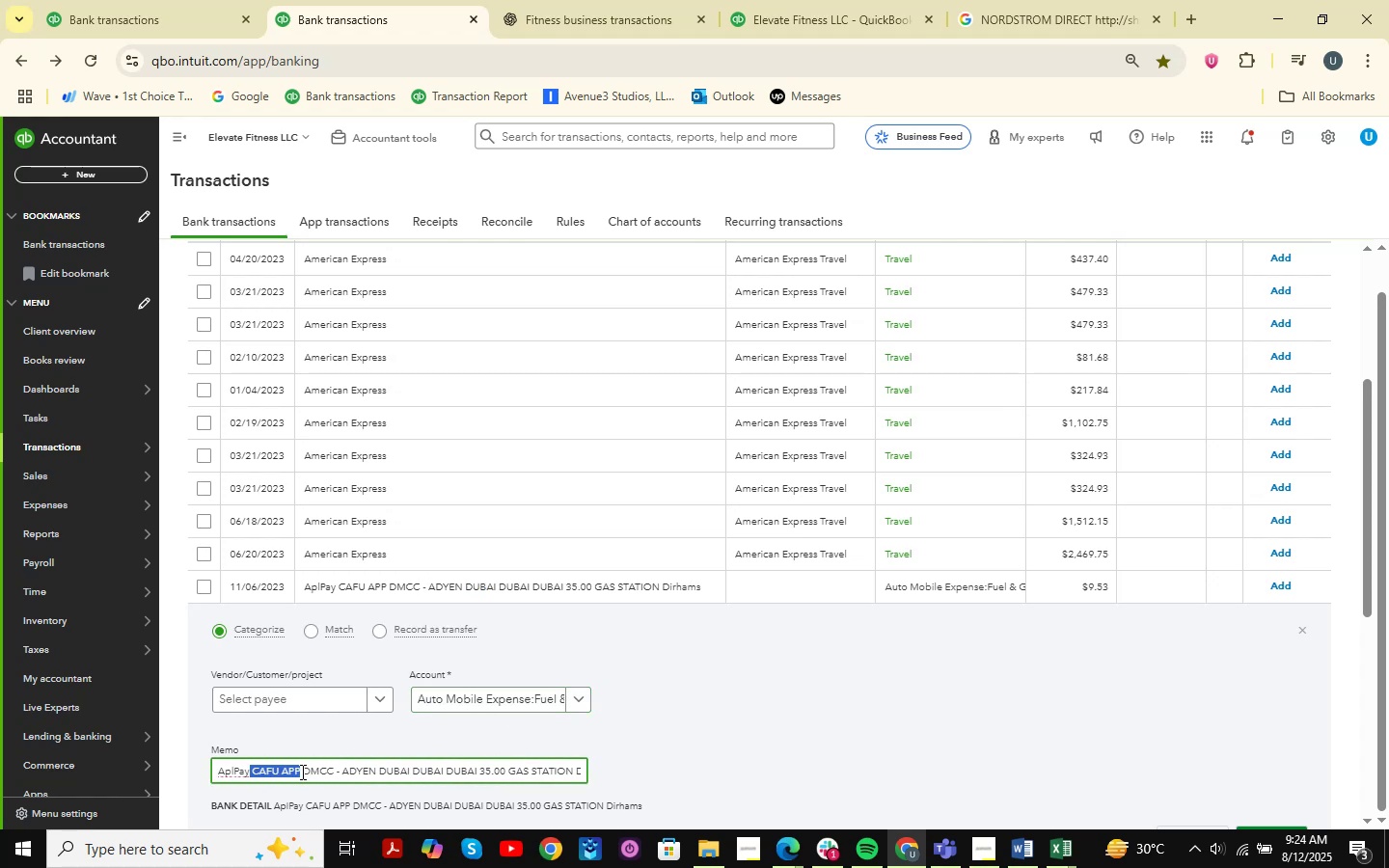 
key(Control+ControlLeft)
 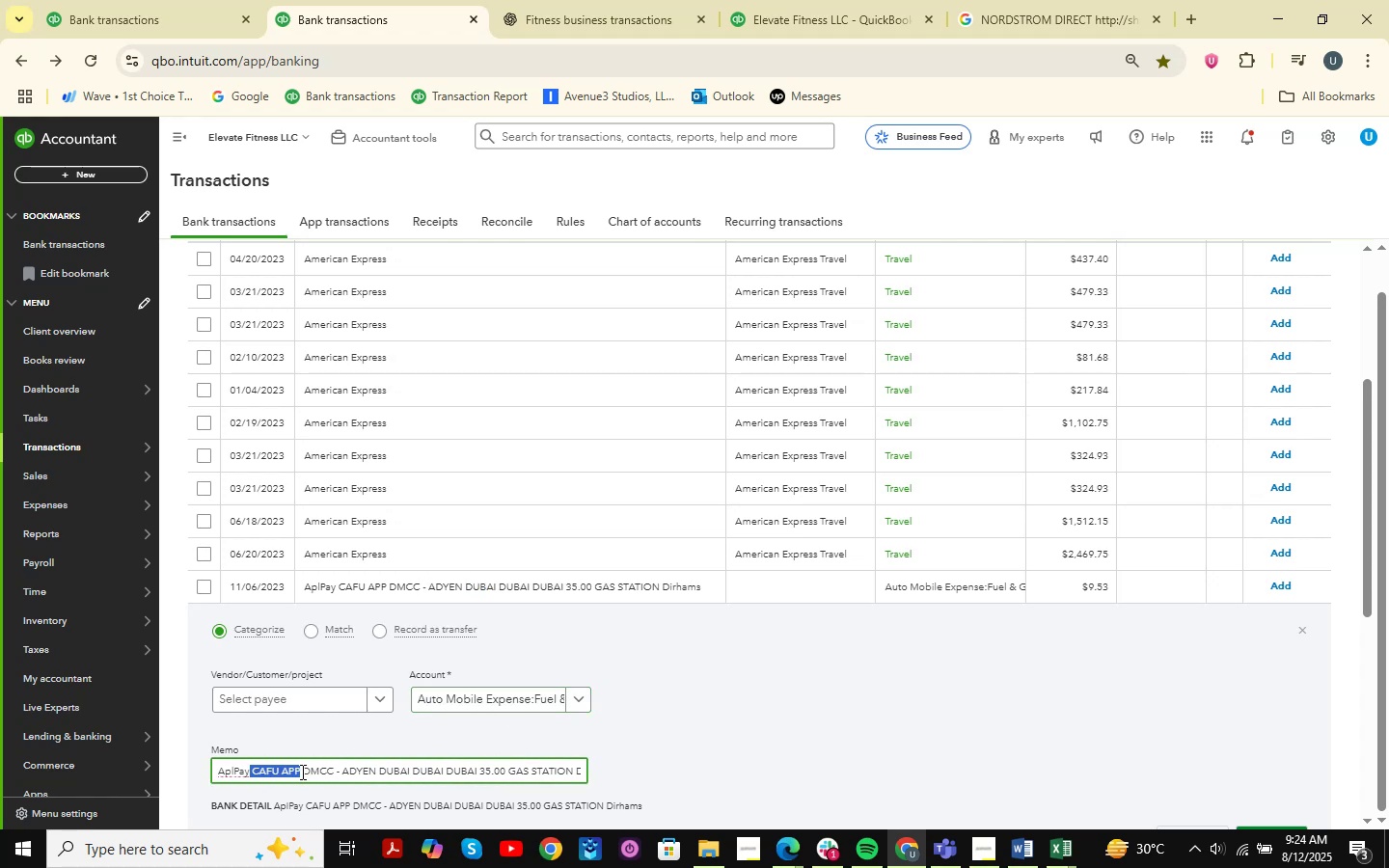 
key(Control+C)
 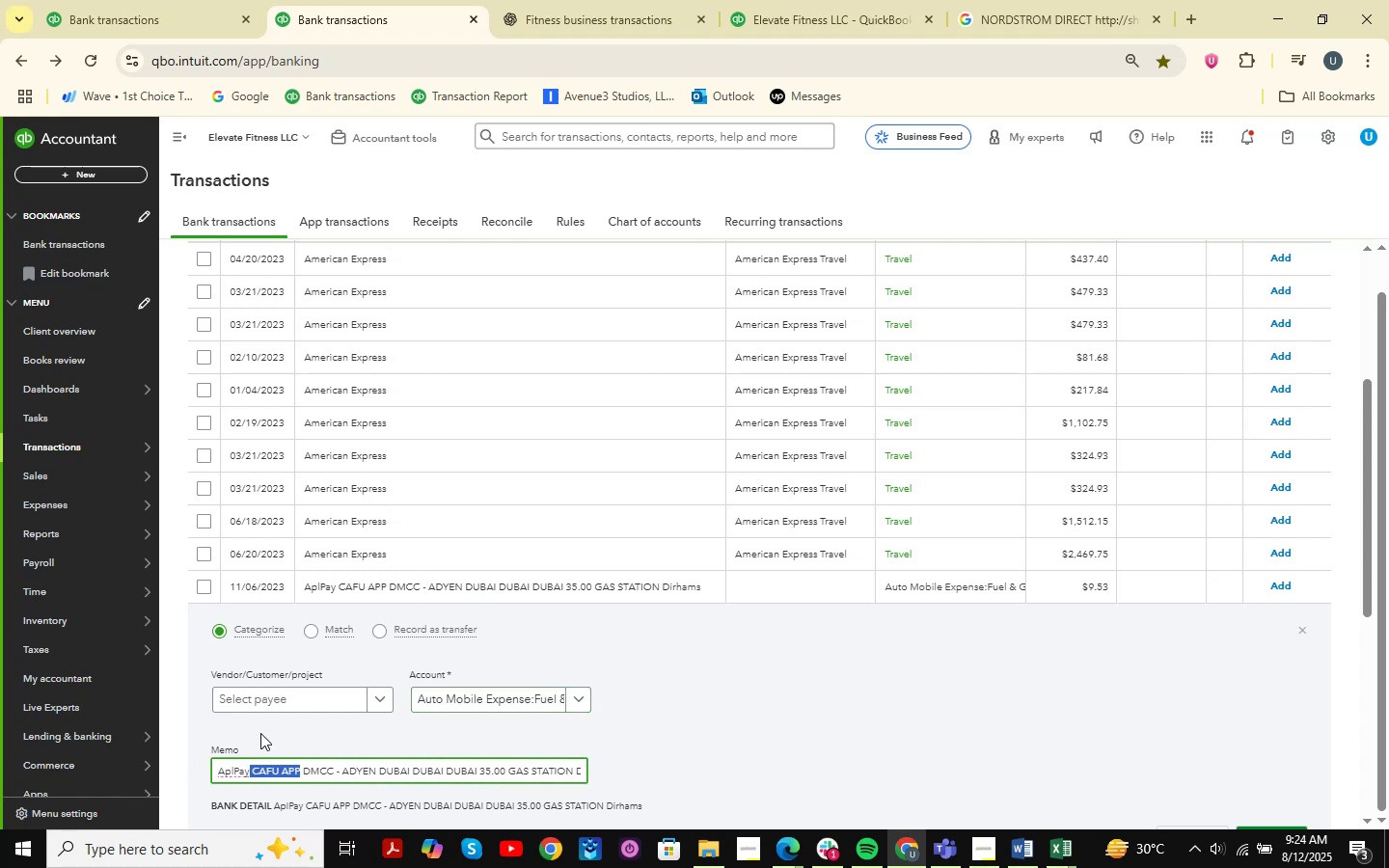 
left_click([321, 698])
 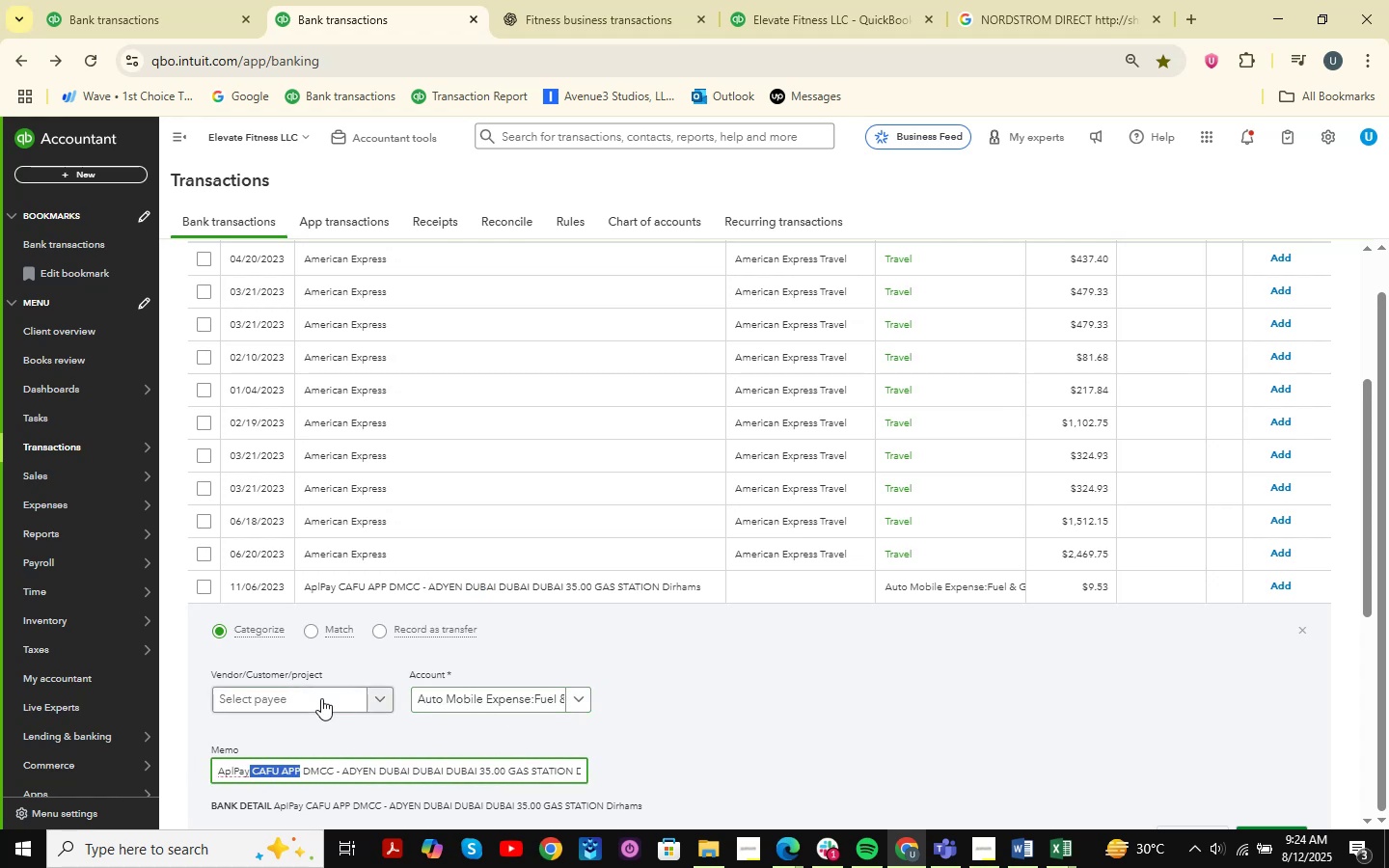 
key(Control+ControlLeft)
 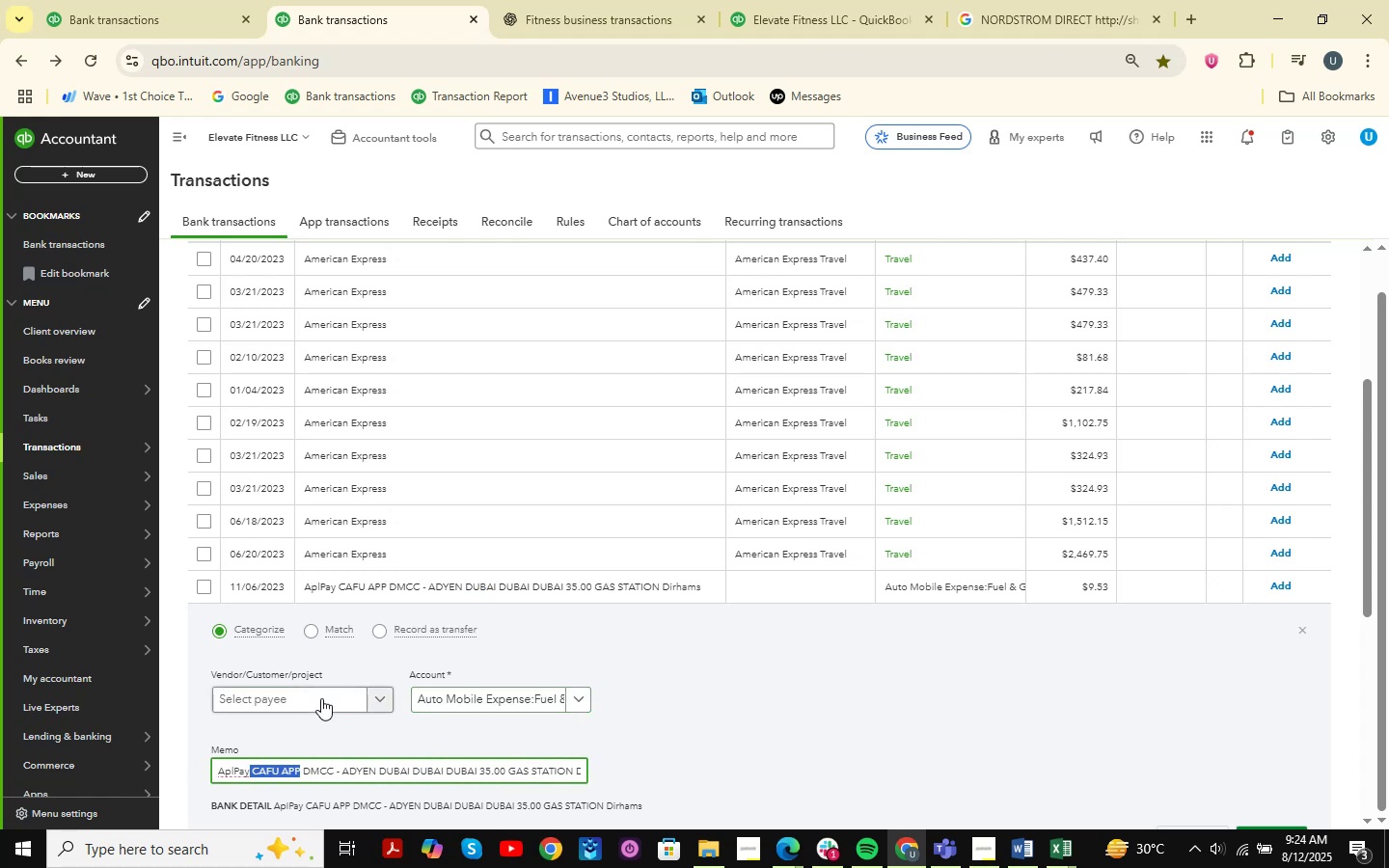 
key(Control+V)
 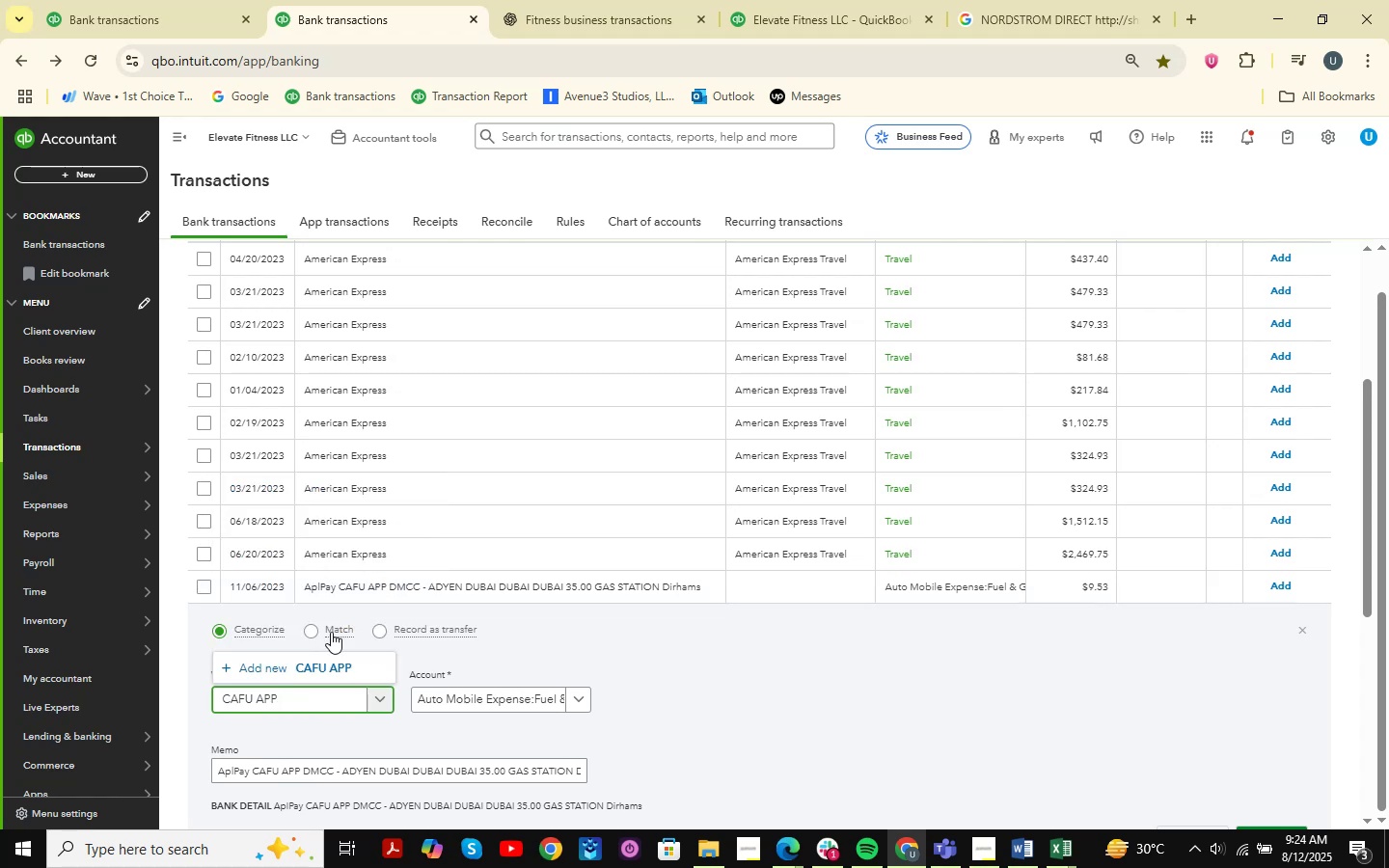 
left_click([315, 665])
 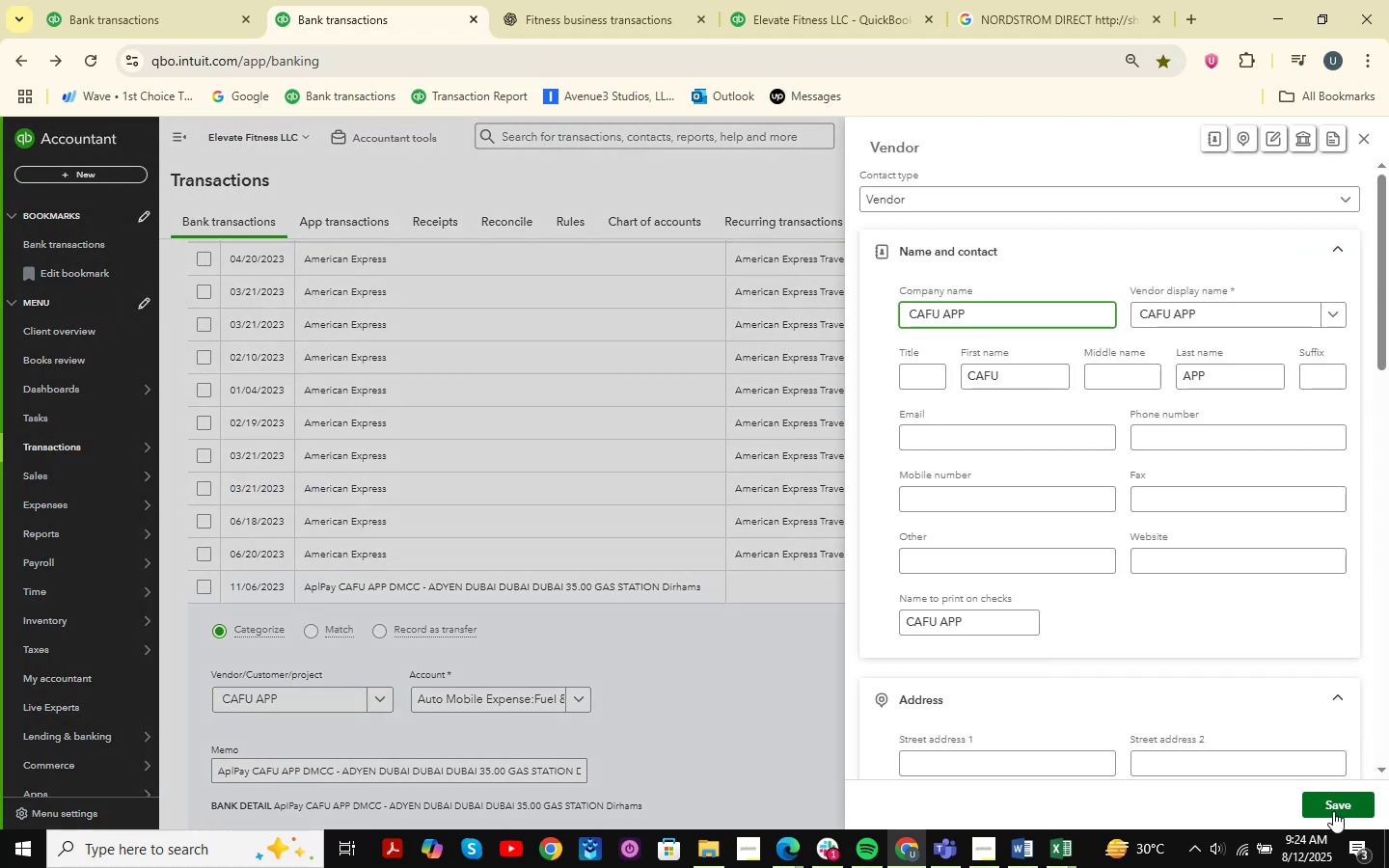 
left_click([1336, 795])
 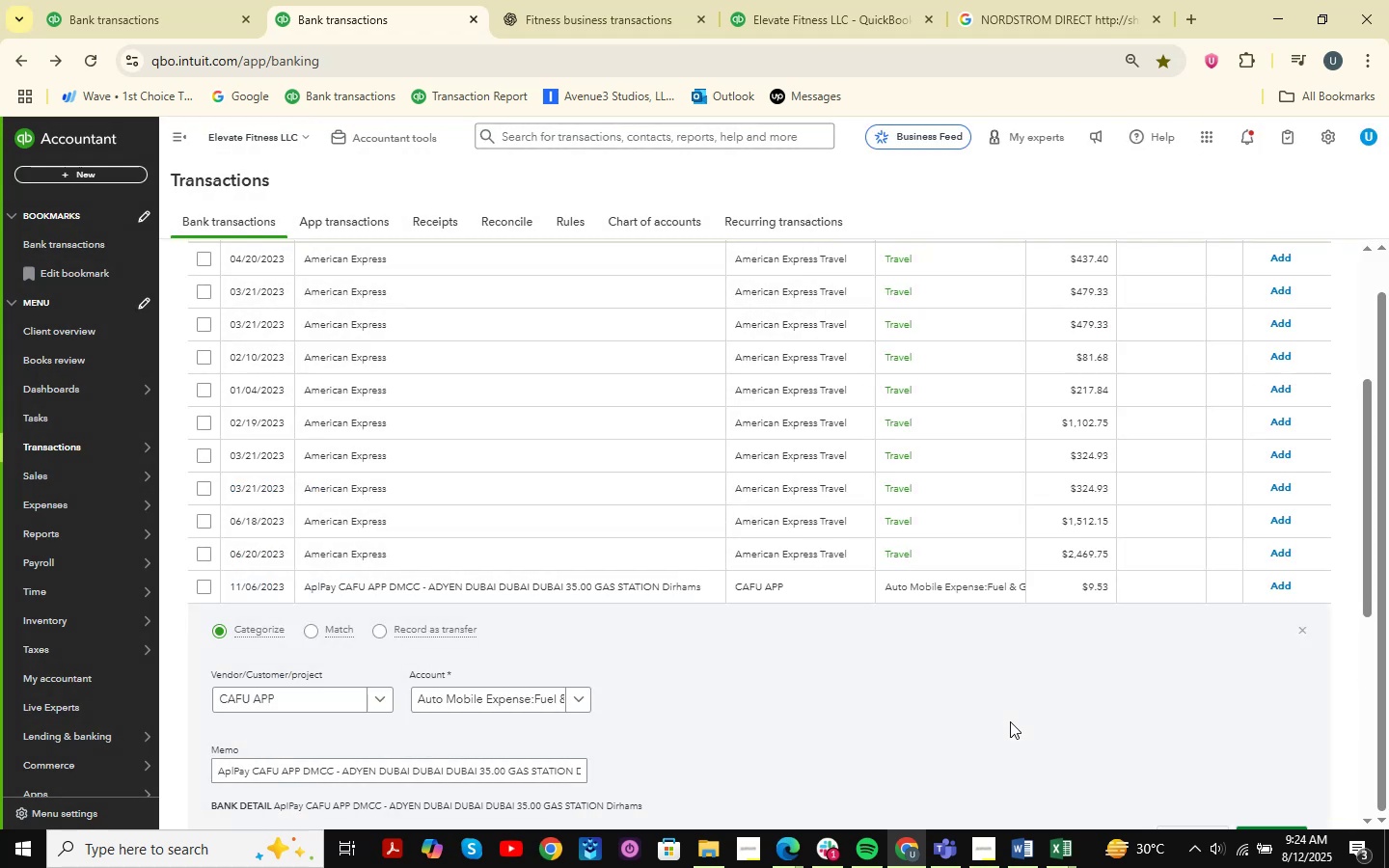 
scroll: coordinate [1221, 669], scroll_direction: down, amount: 2.0
 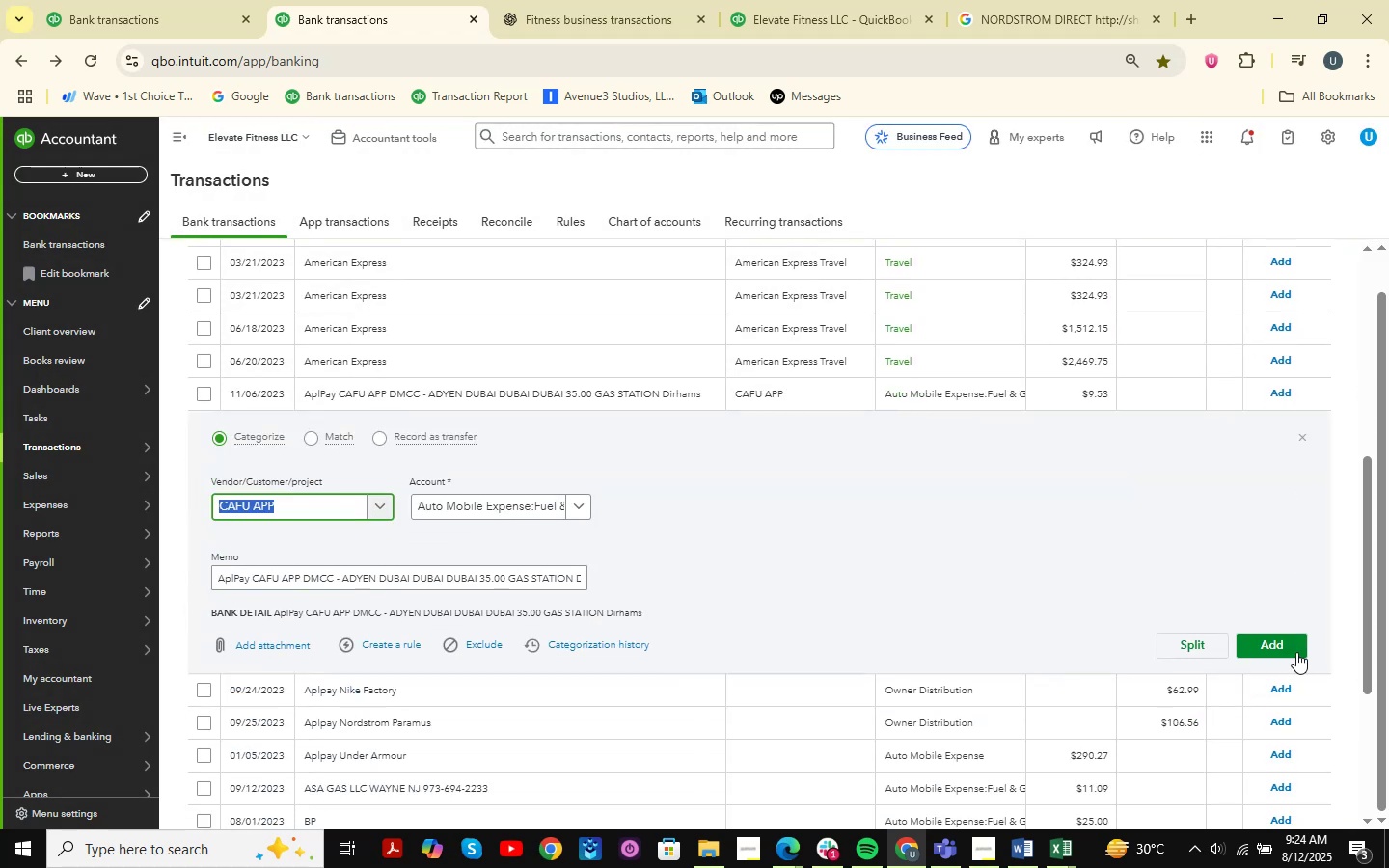 
left_click([1297, 650])
 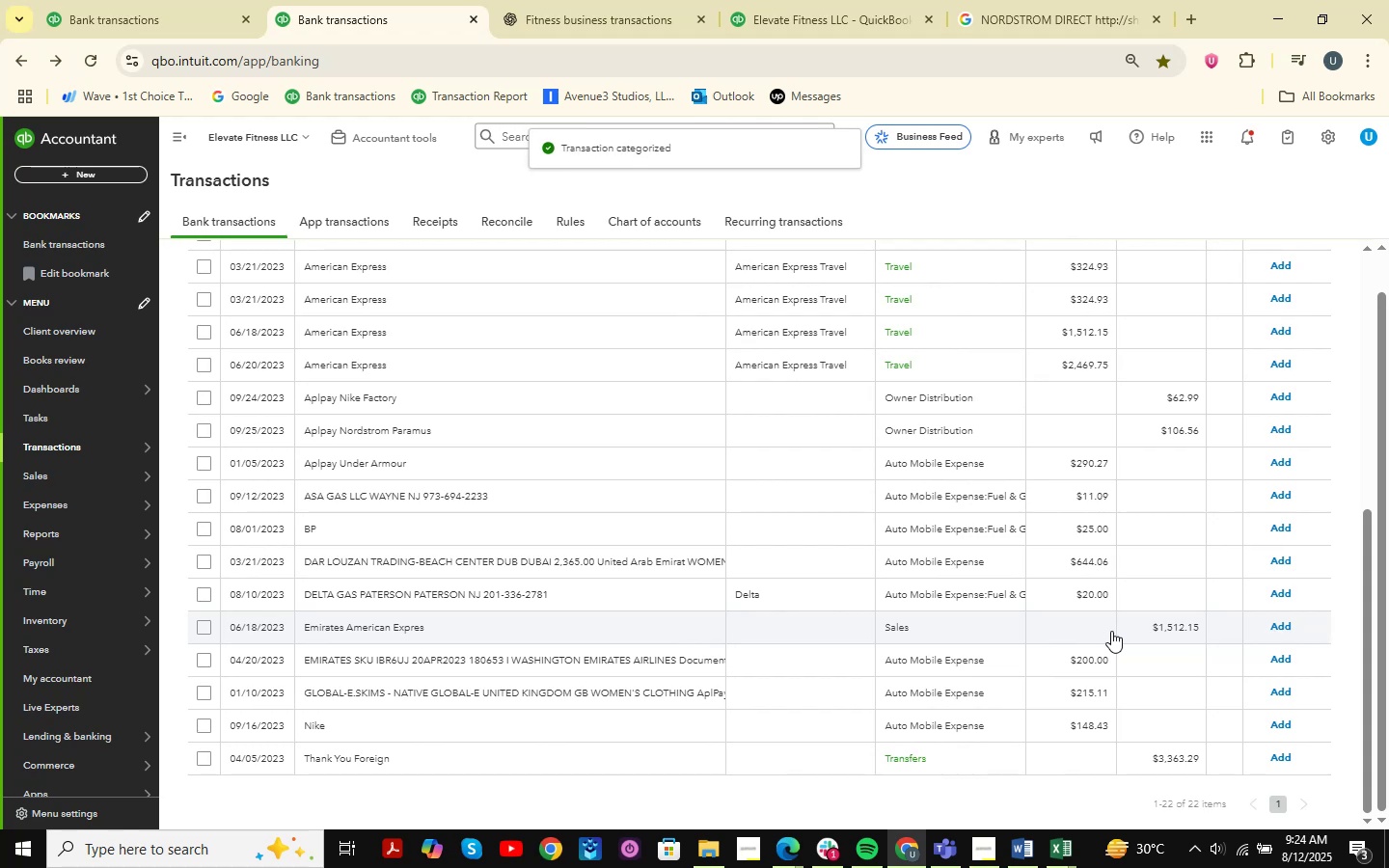 
scroll: coordinate [844, 631], scroll_direction: up, amount: 3.0
 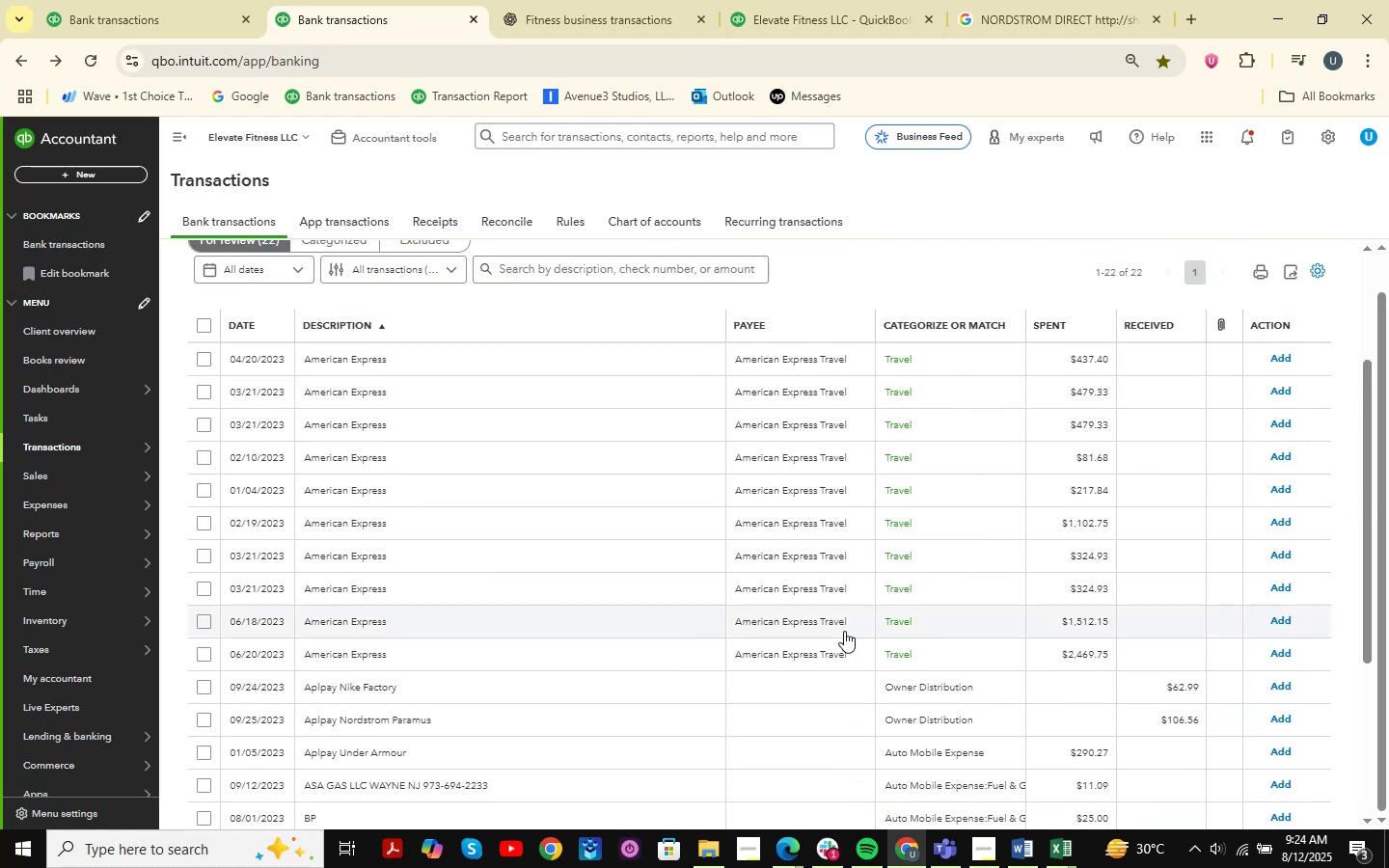 
wait(6.21)
 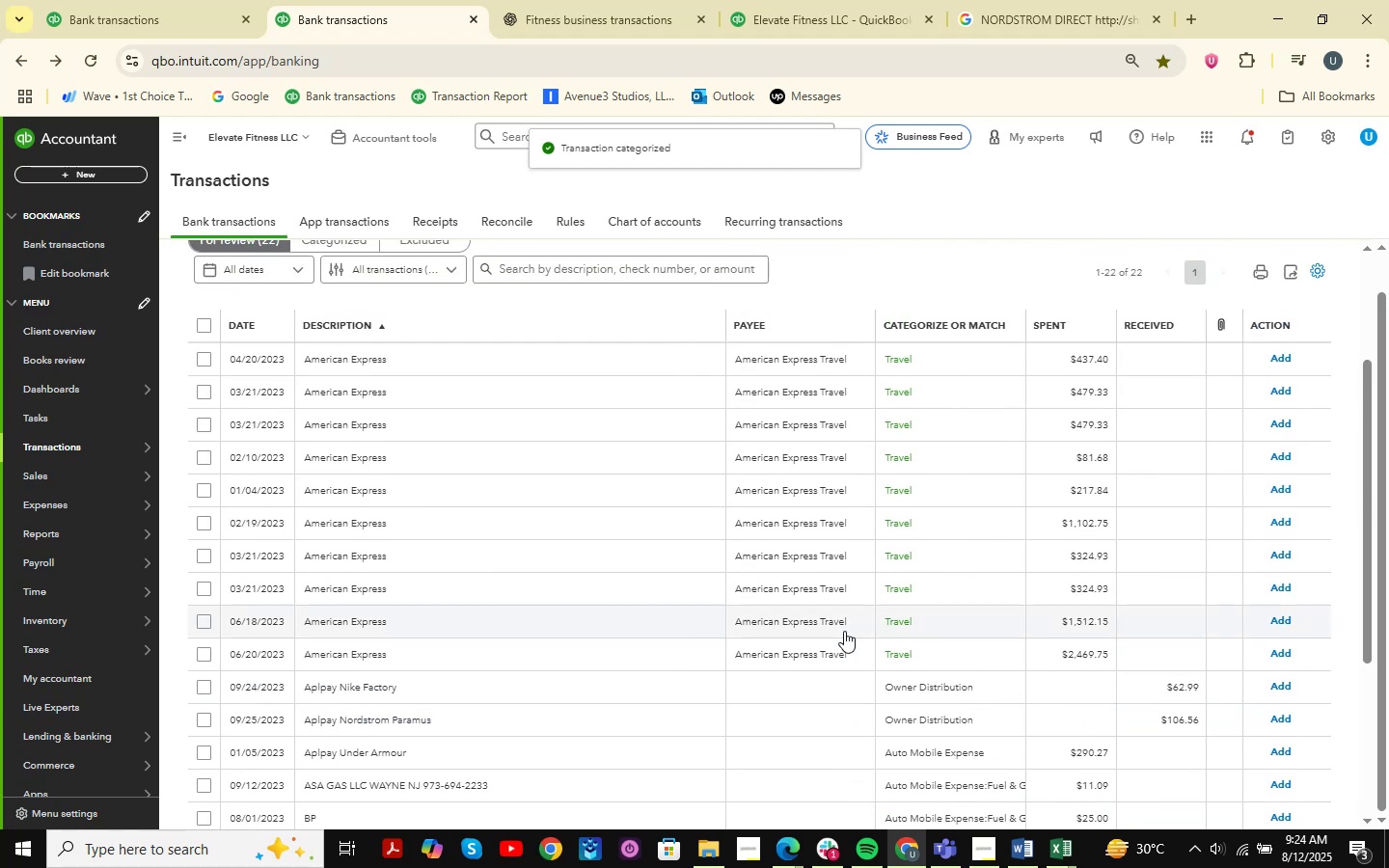 
scroll: coordinate [844, 631], scroll_direction: down, amount: 3.0
 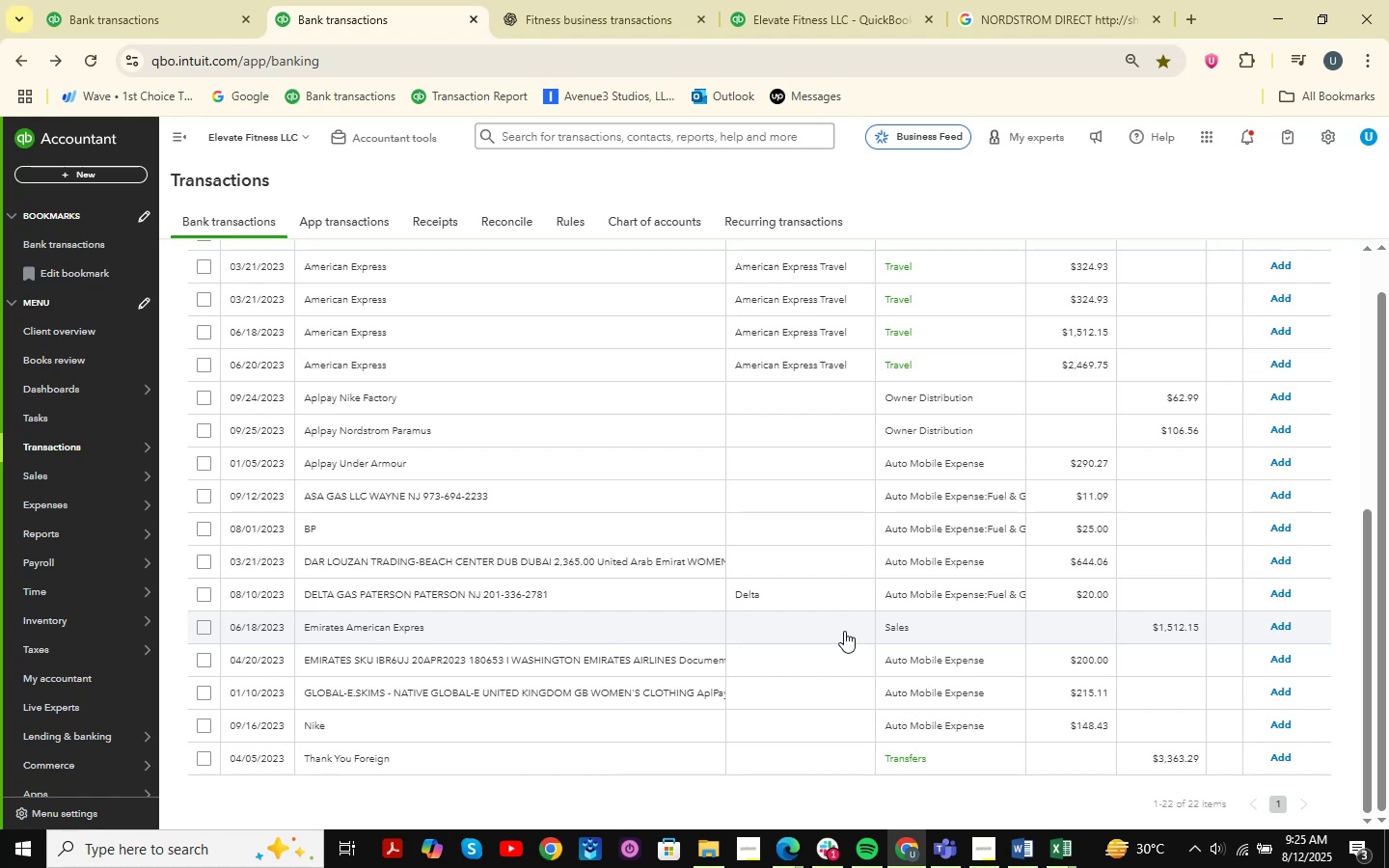 
wait(14.88)
 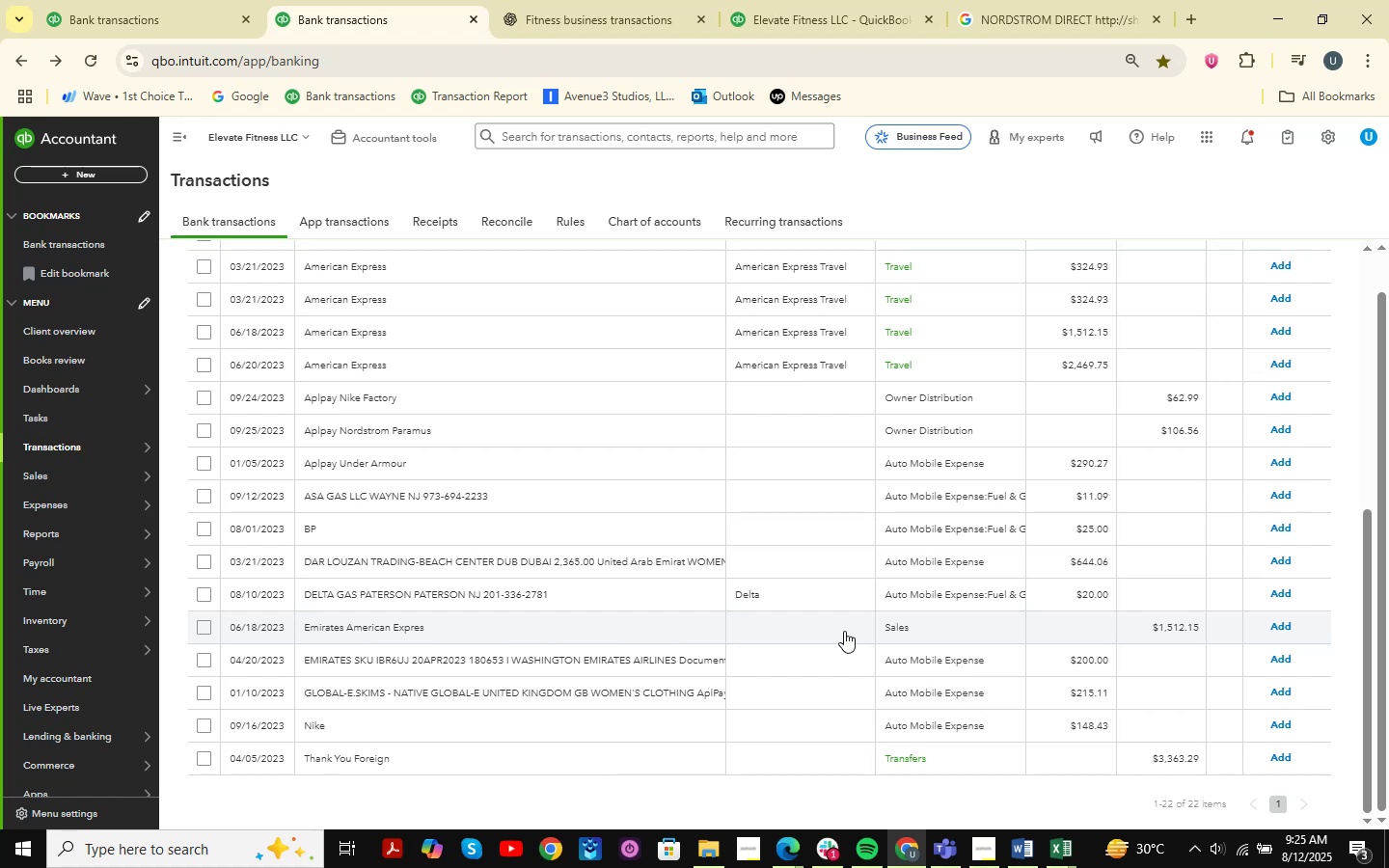 
scroll: coordinate [844, 631], scroll_direction: up, amount: 3.0
 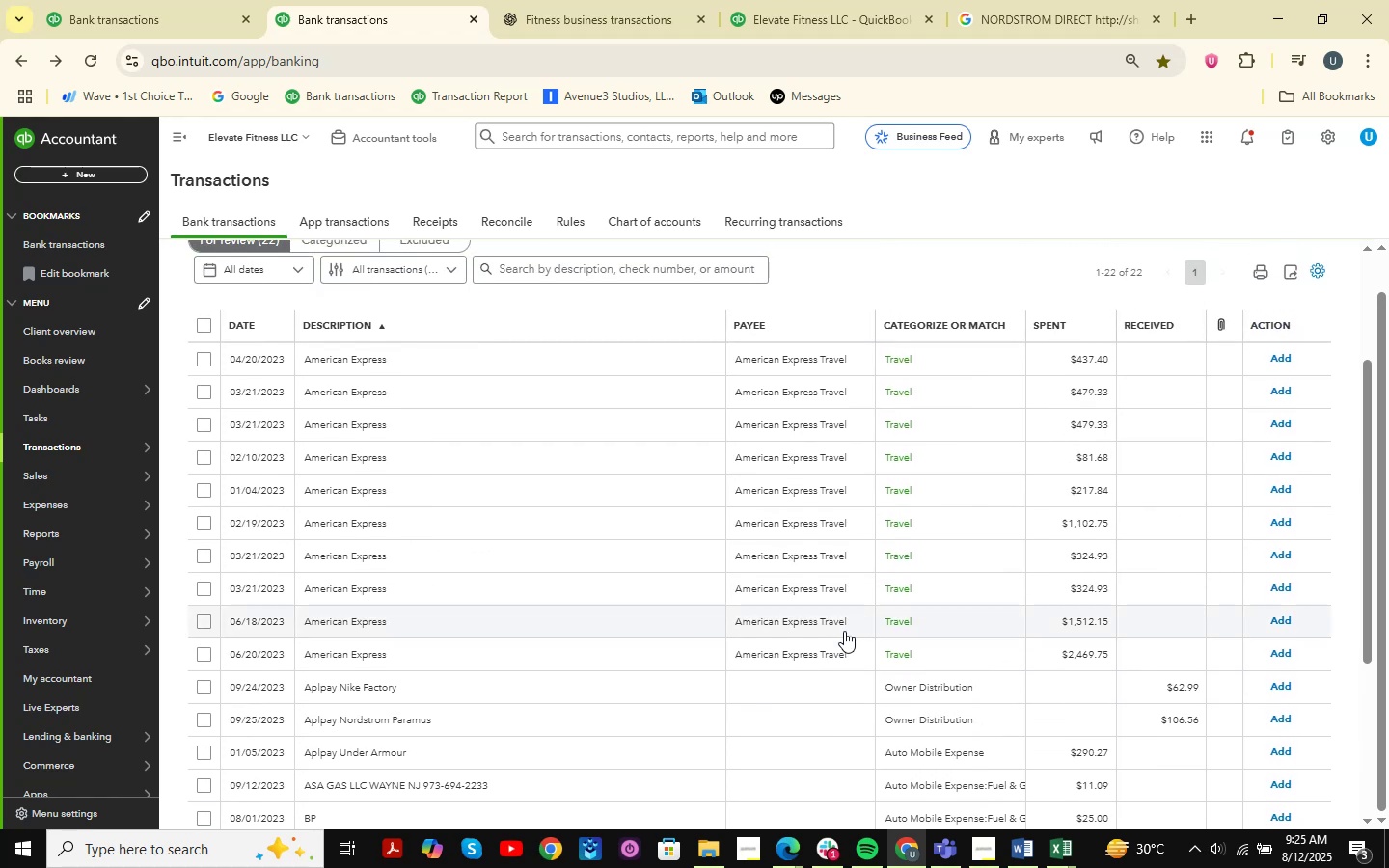 
wait(5.4)
 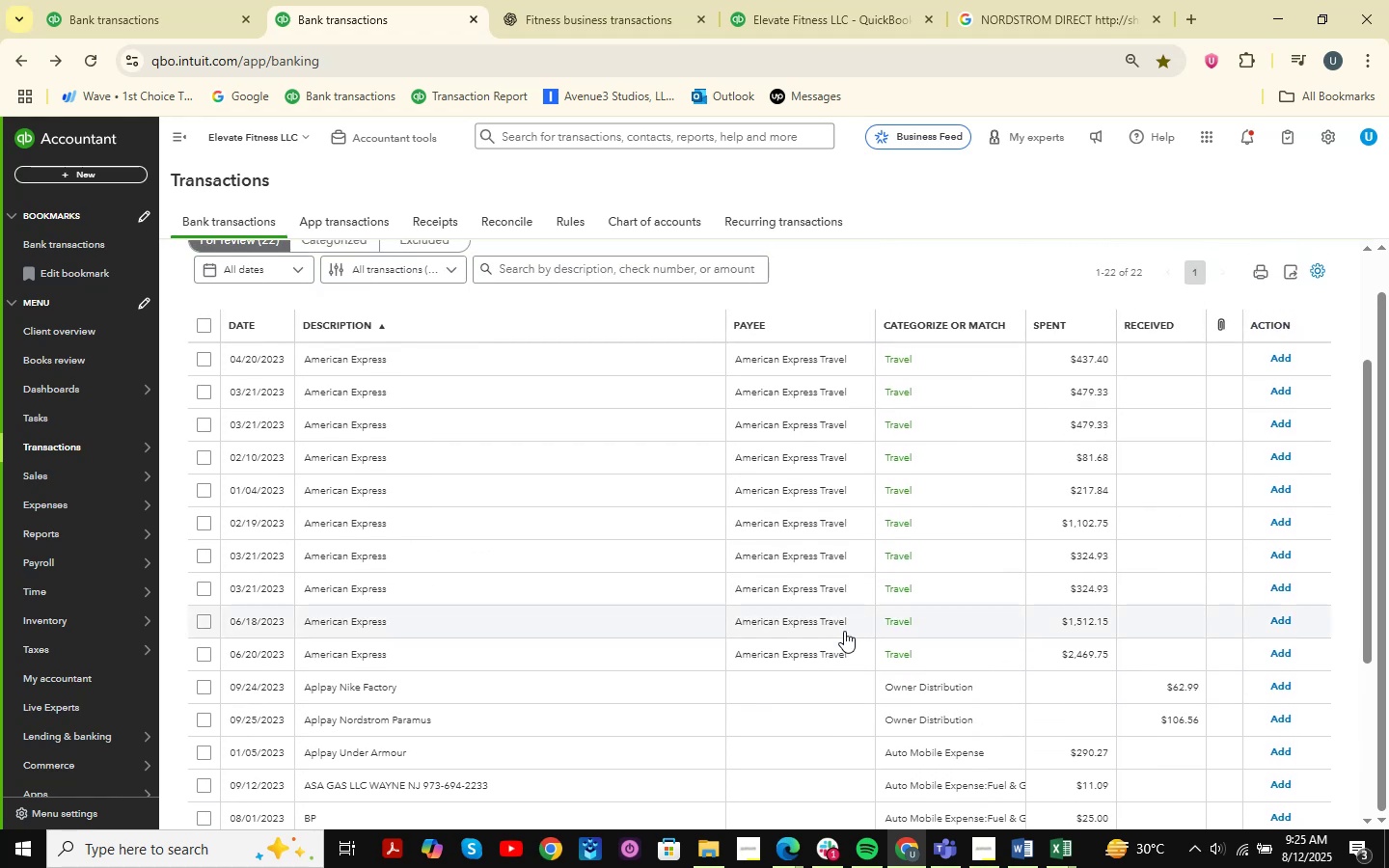 
scroll: coordinate [570, 647], scroll_direction: down, amount: 5.0
 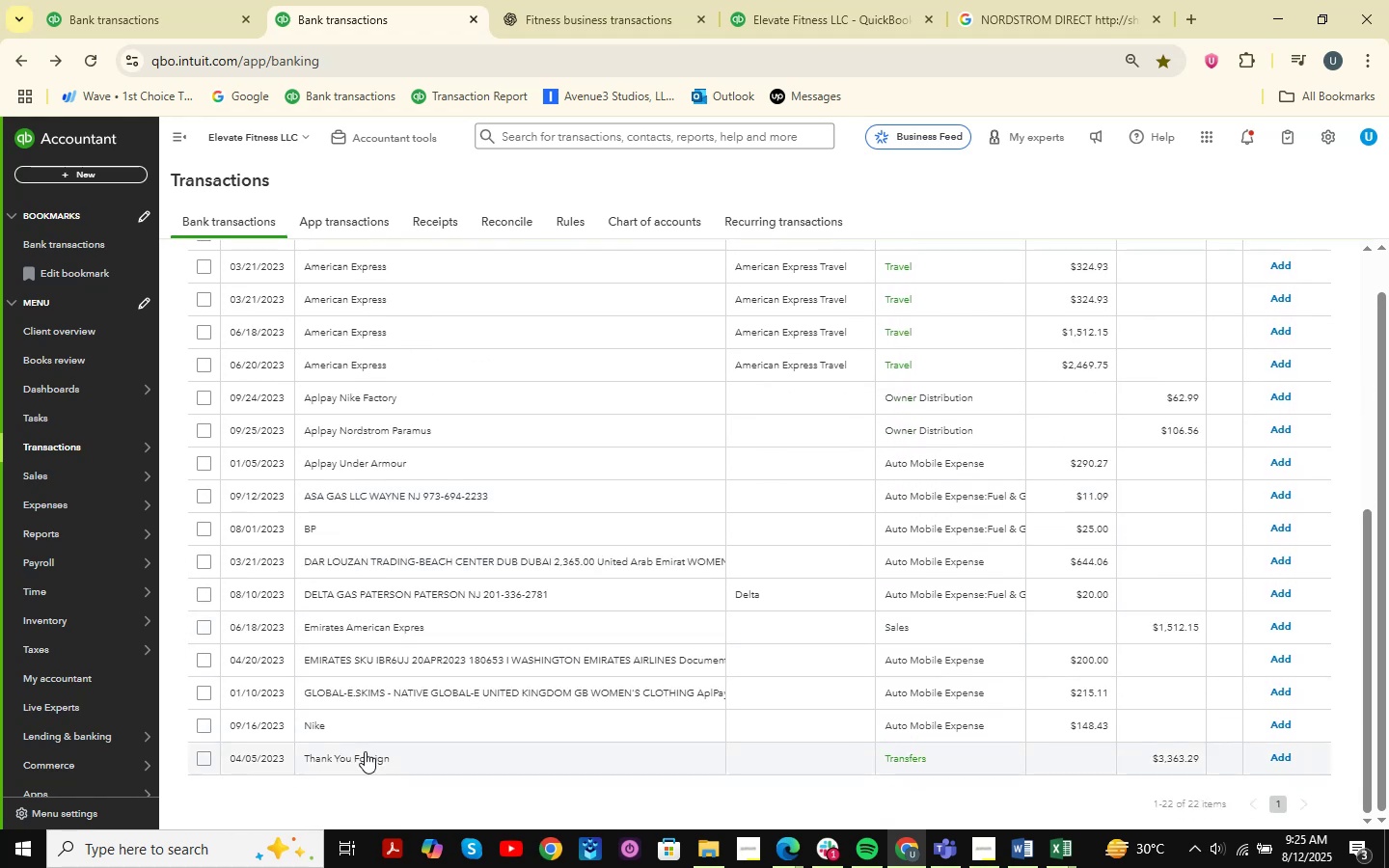 
left_click([357, 727])
 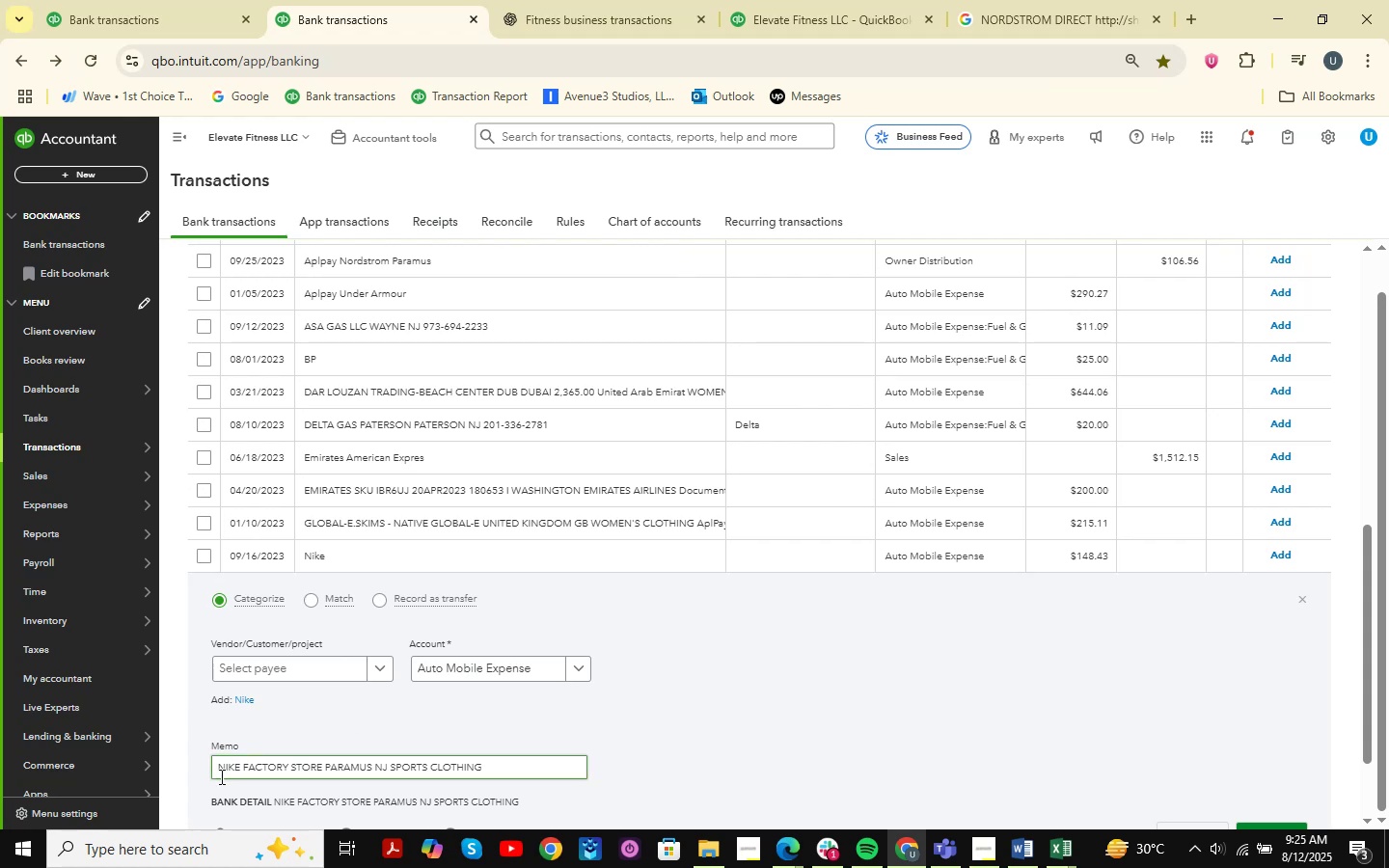 
left_click_drag(start_coordinate=[216, 774], to_coordinate=[323, 782])
 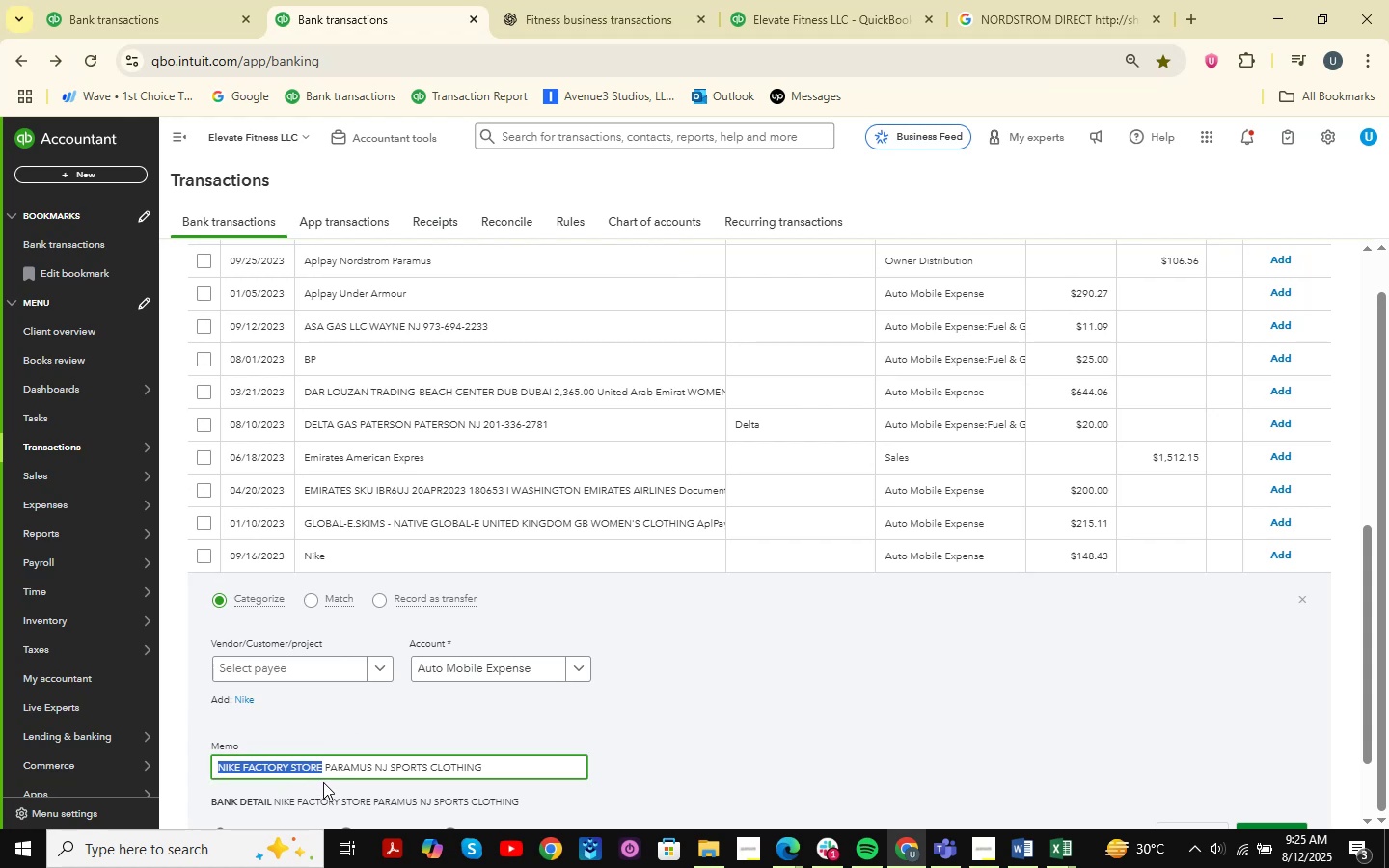 
key(Control+C)
 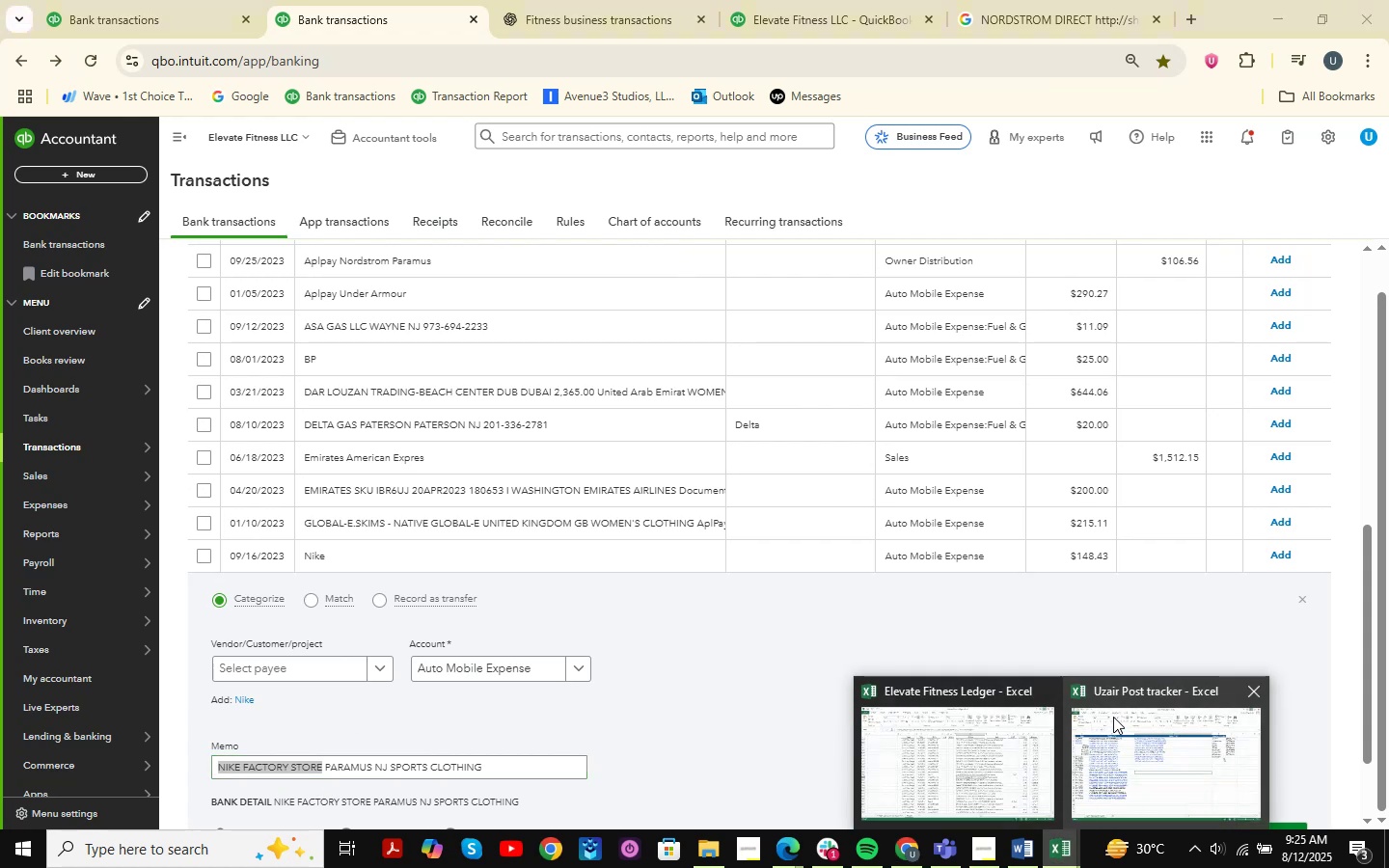 
left_click([902, 750])
 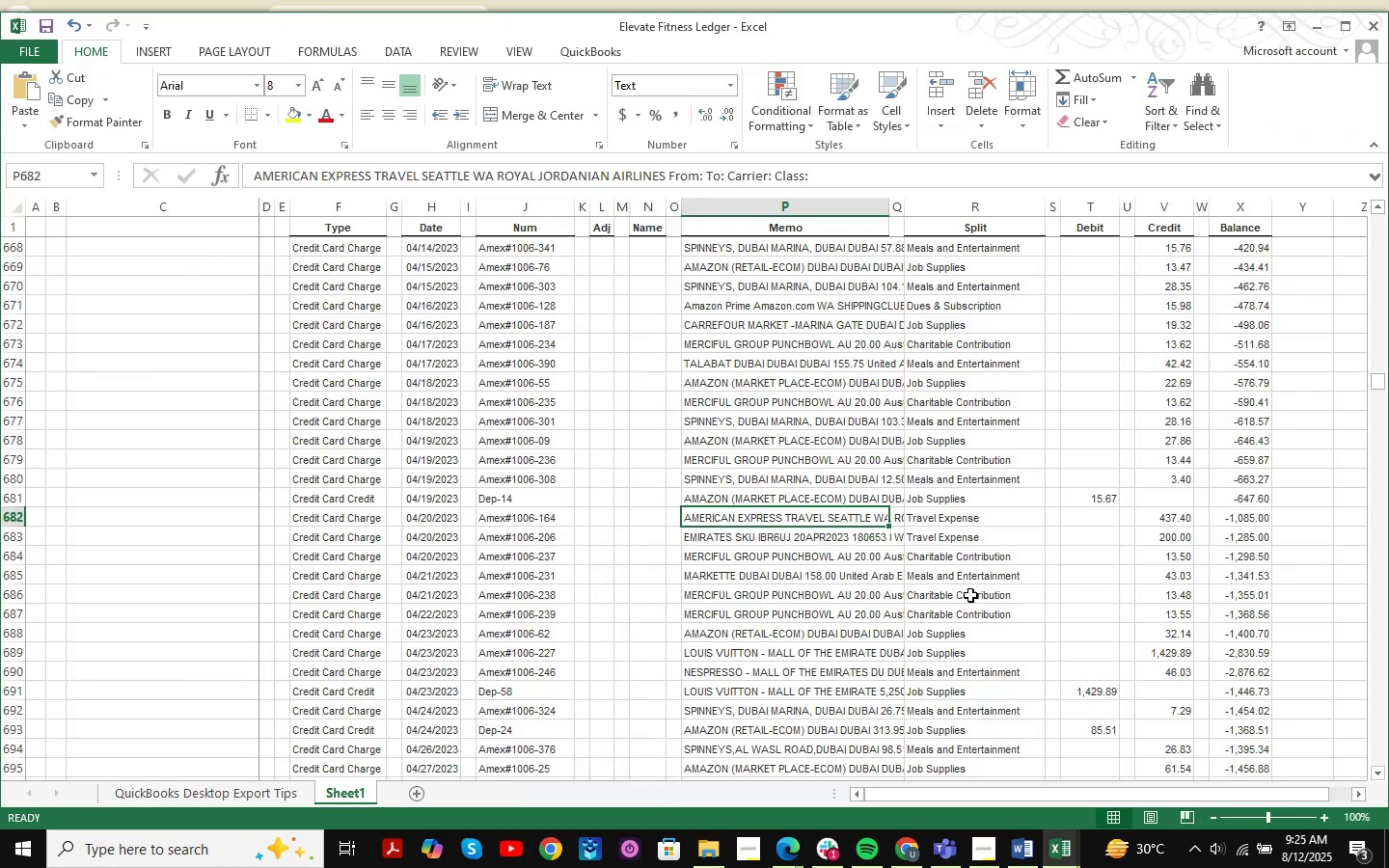 
key(Control+F)
 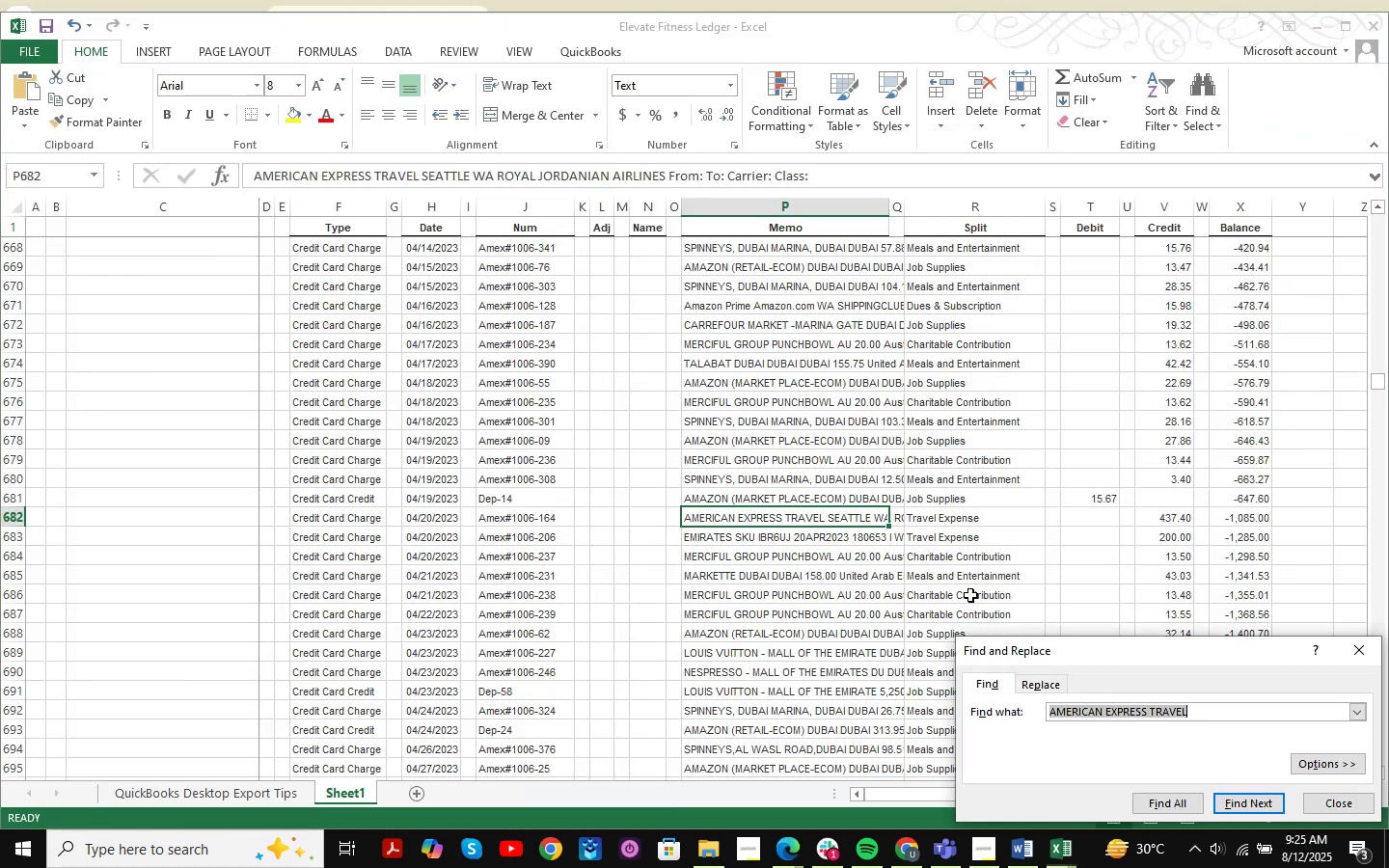 
key(Control+ControlLeft)
 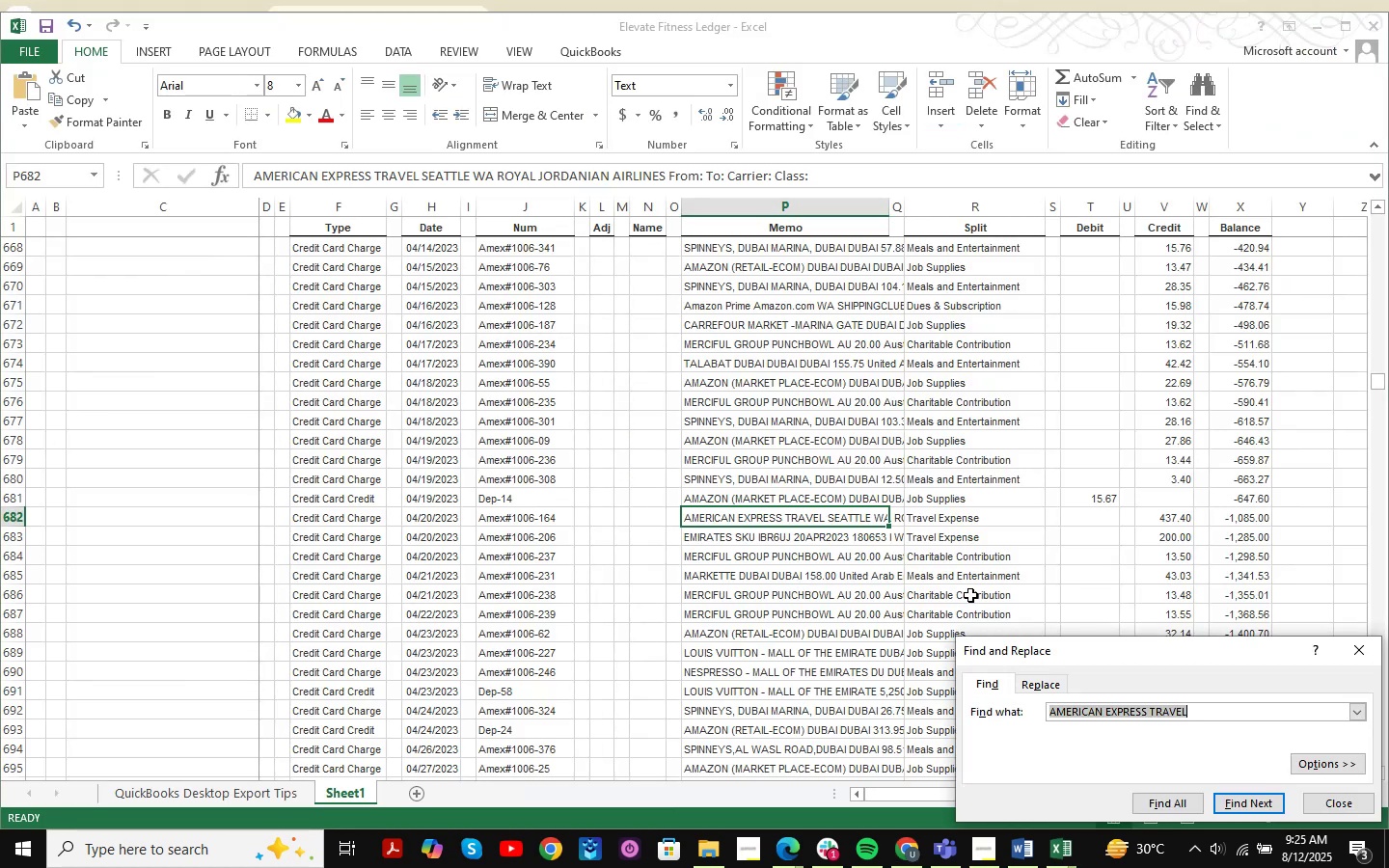 
key(Control+V)
 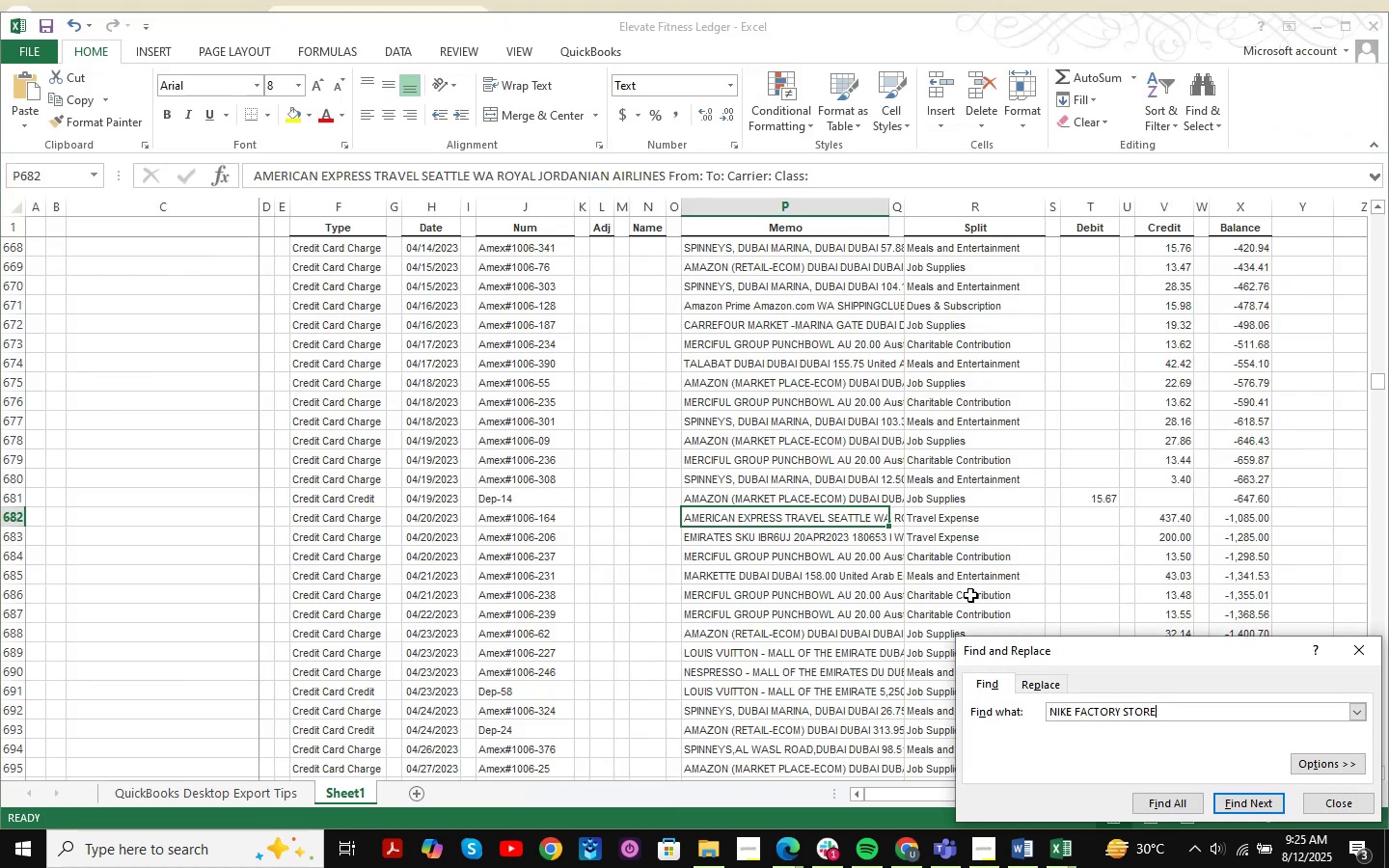 
key(NumpadEnter)
 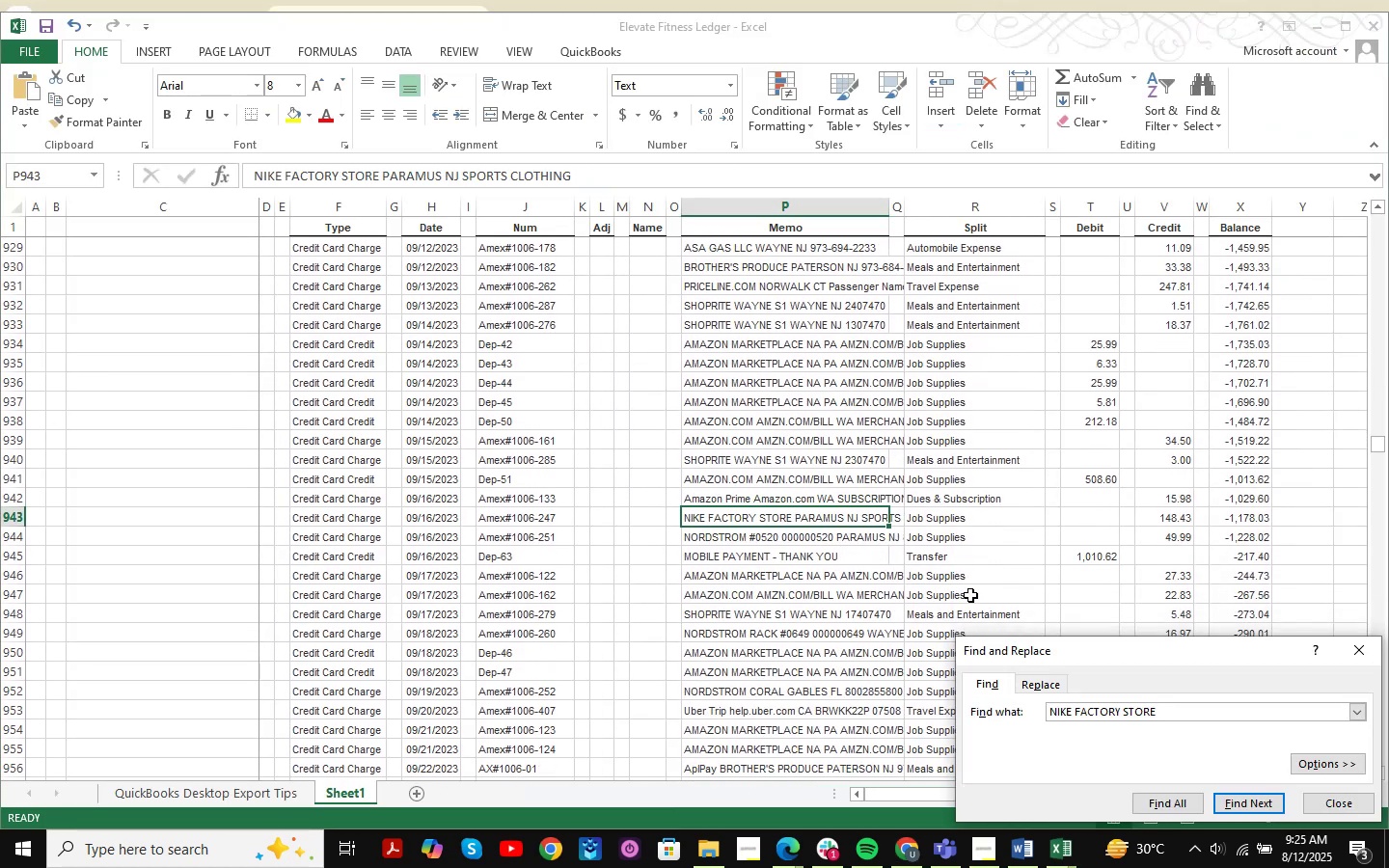 
key(NumpadEnter)
 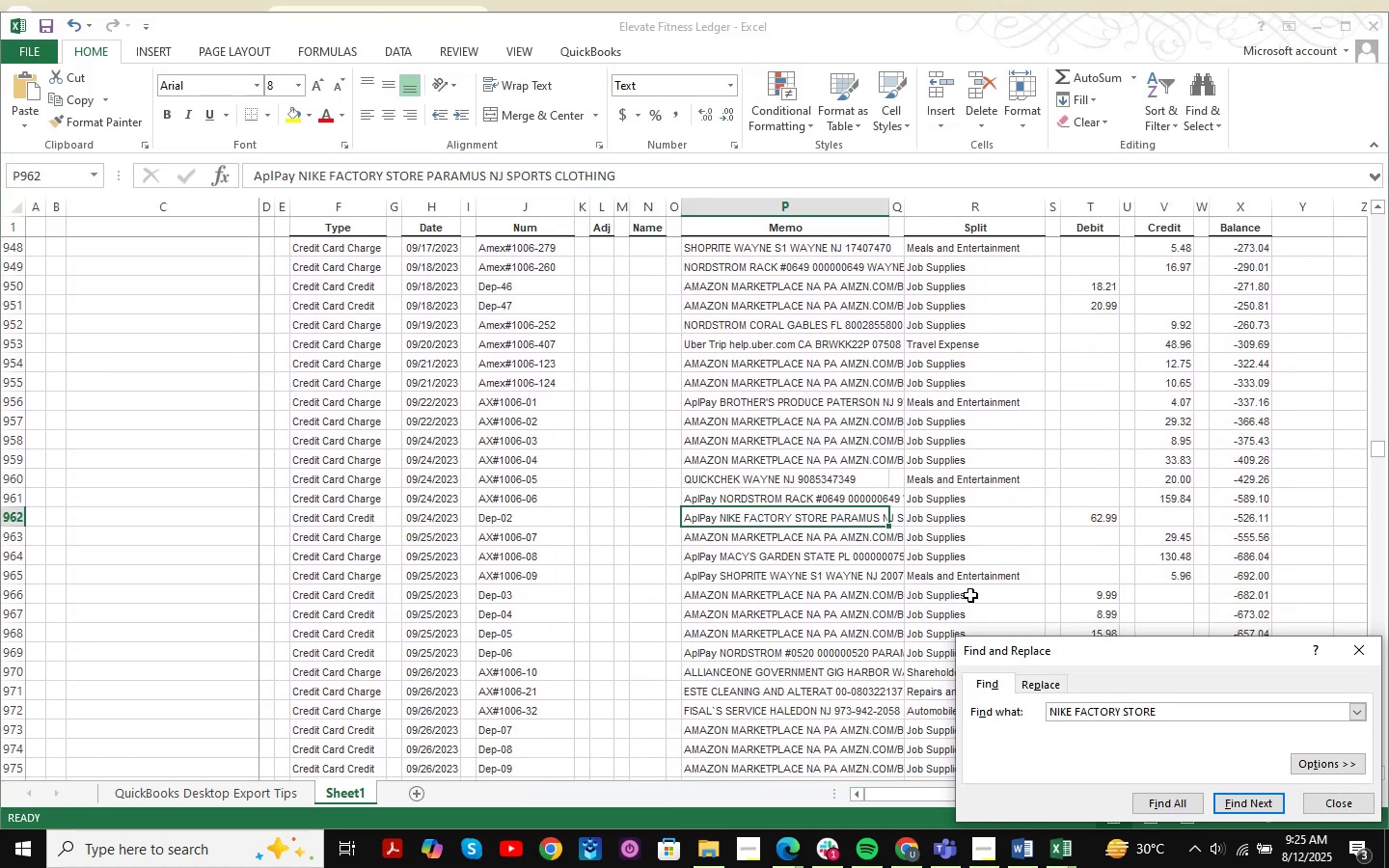 
key(NumpadEnter)
 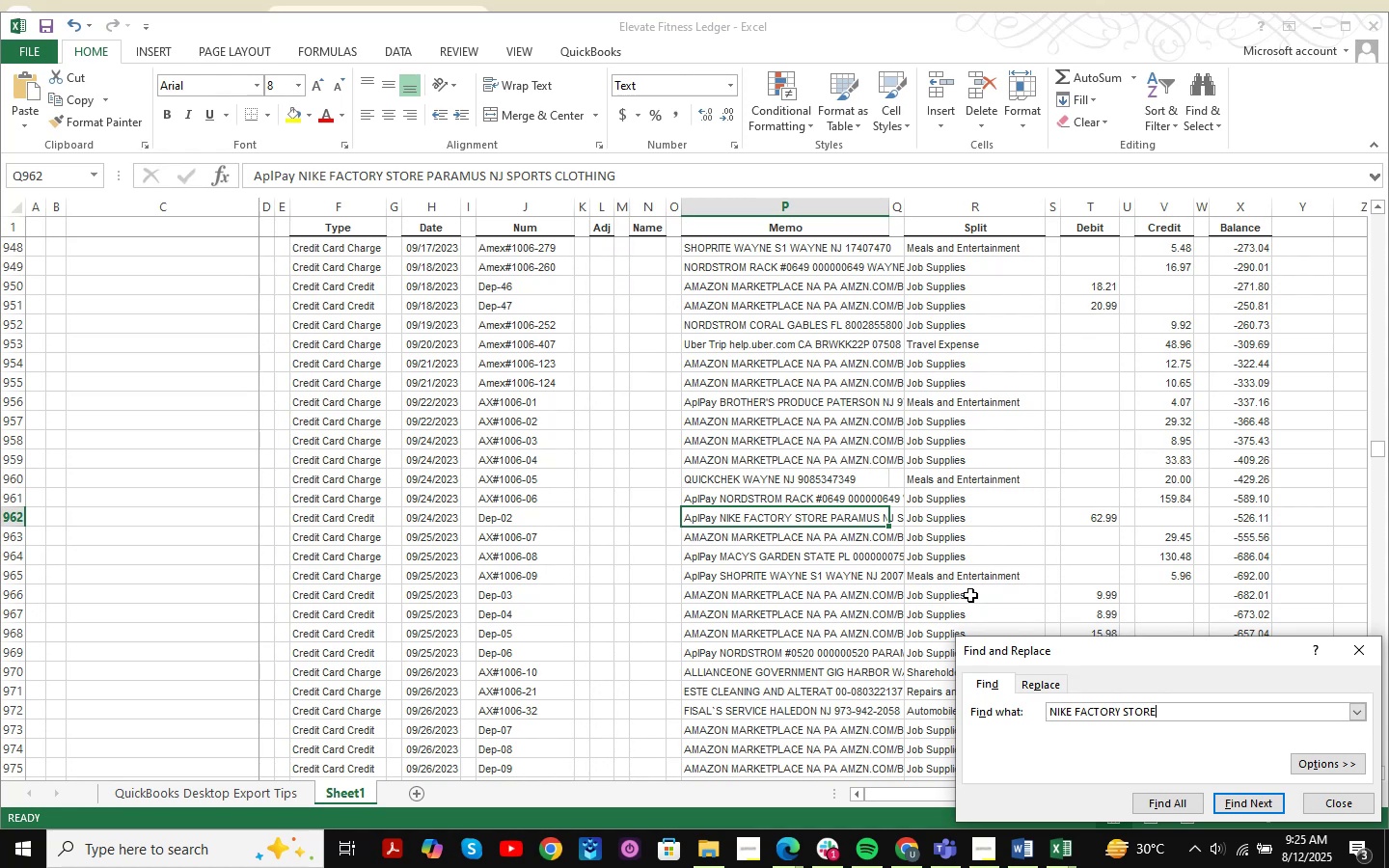 
key(NumpadEnter)
 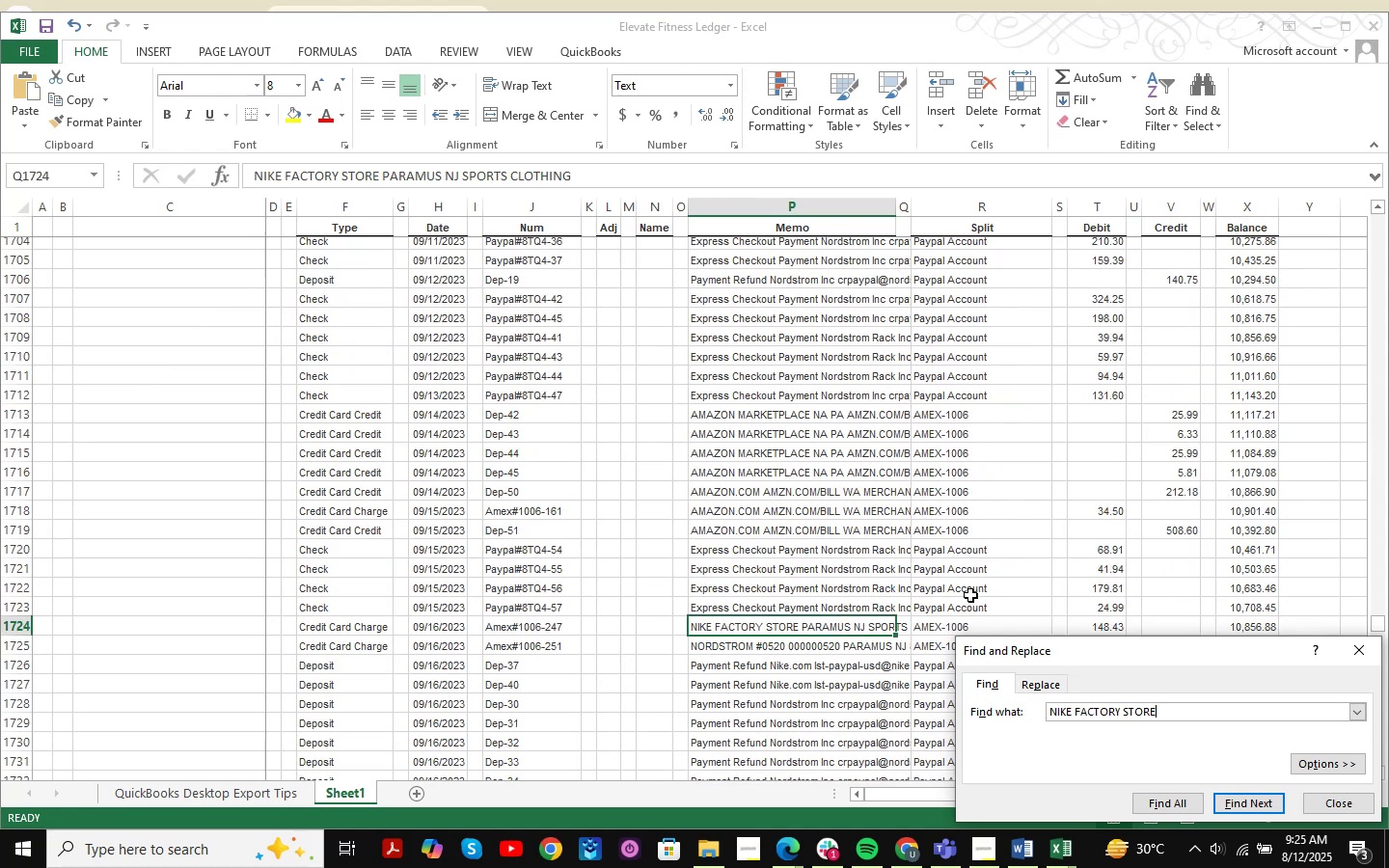 
key(NumpadEnter)
 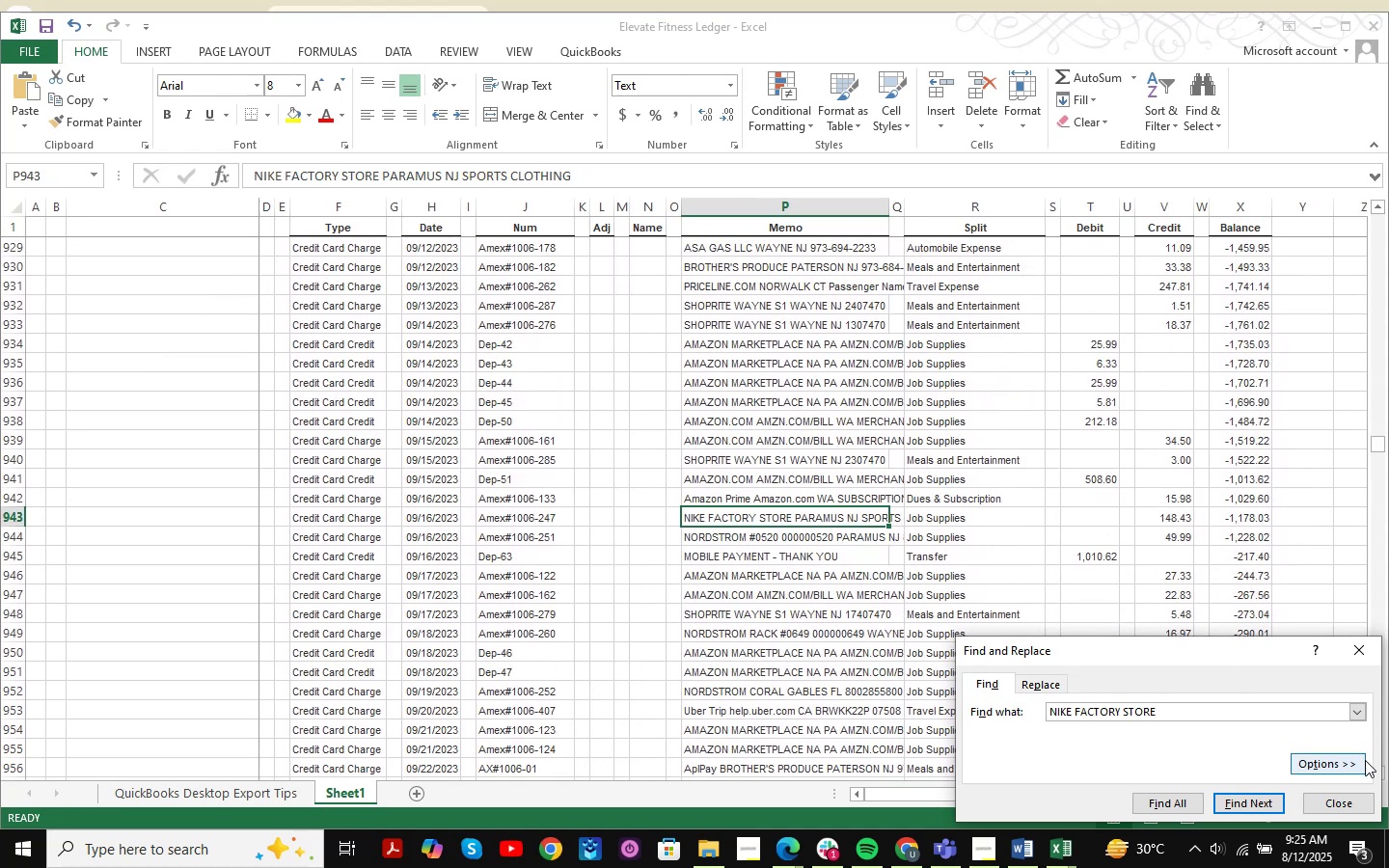 
left_click([1342, 799])
 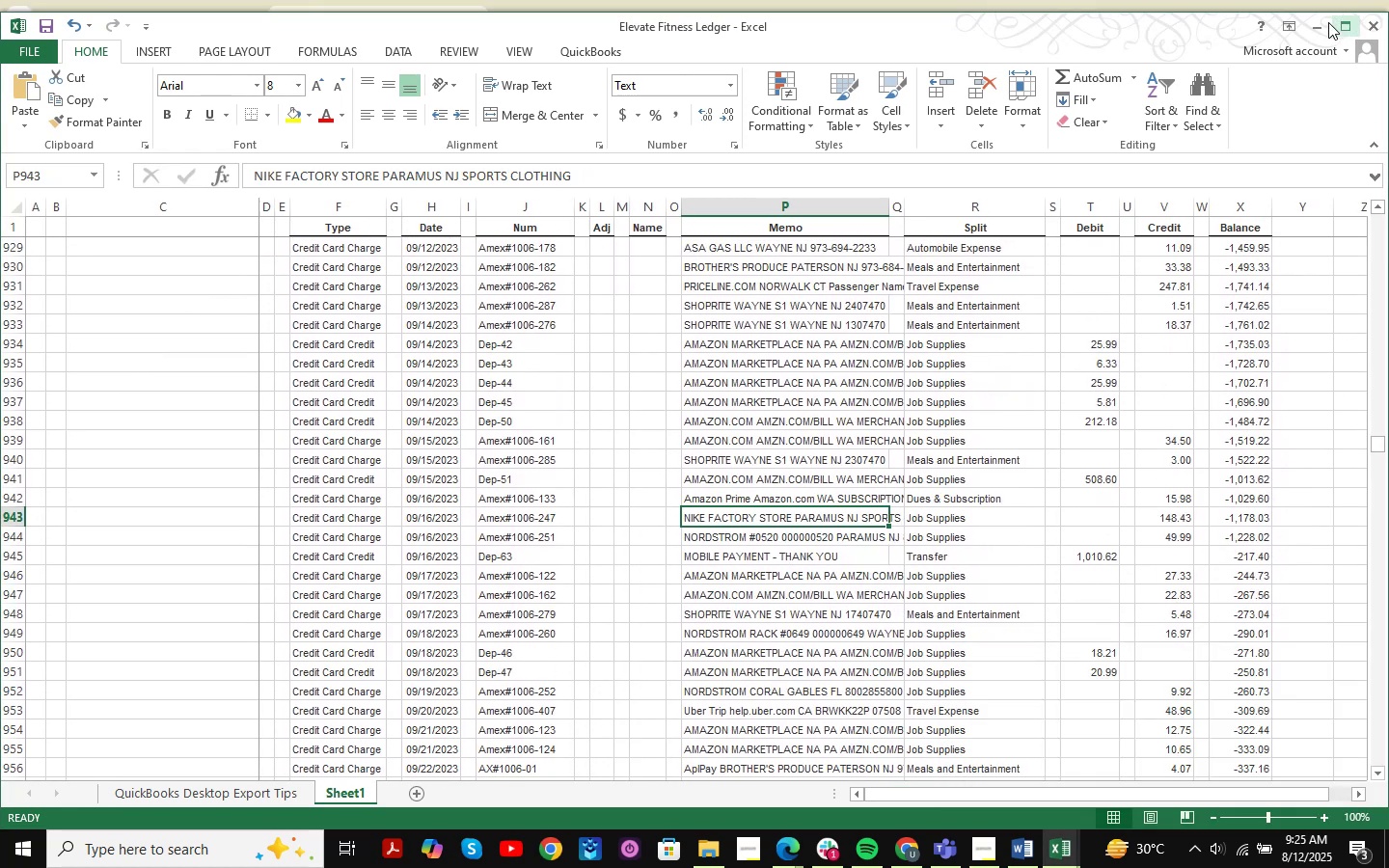 
left_click([1318, 32])
 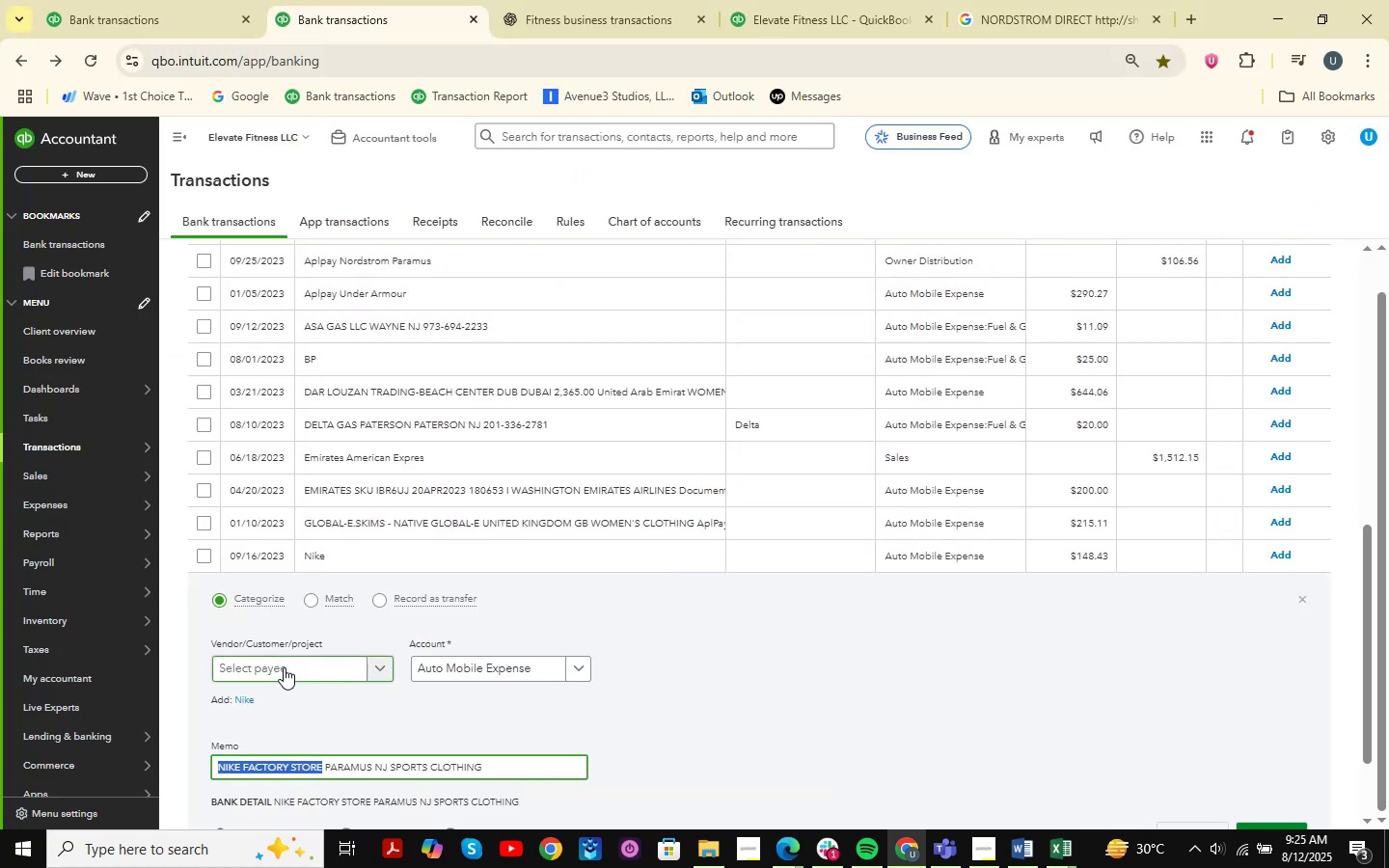 
left_click([294, 679])
 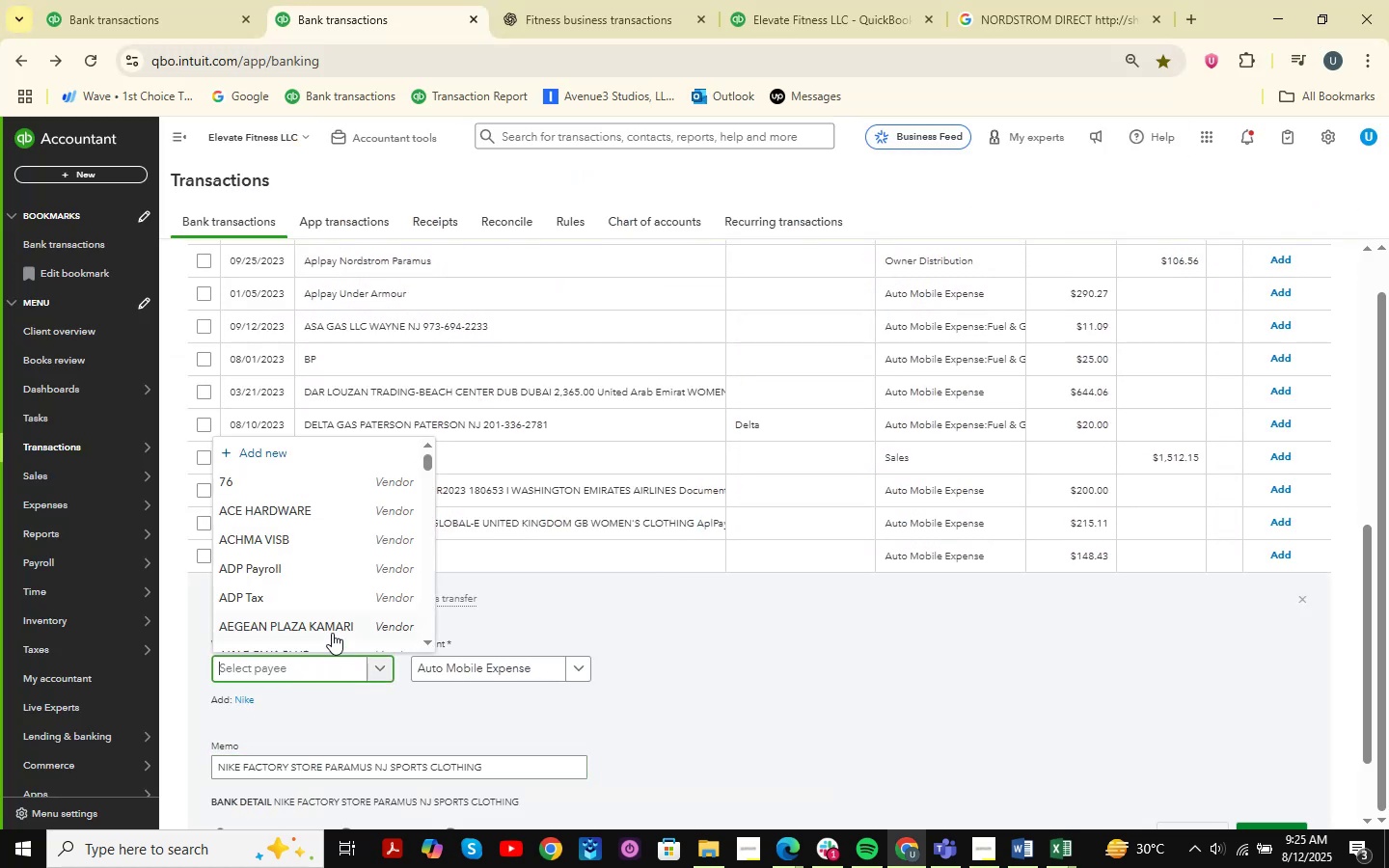 
type(Nik e)
key(Backspace)
key(Backspace)
type(e )
 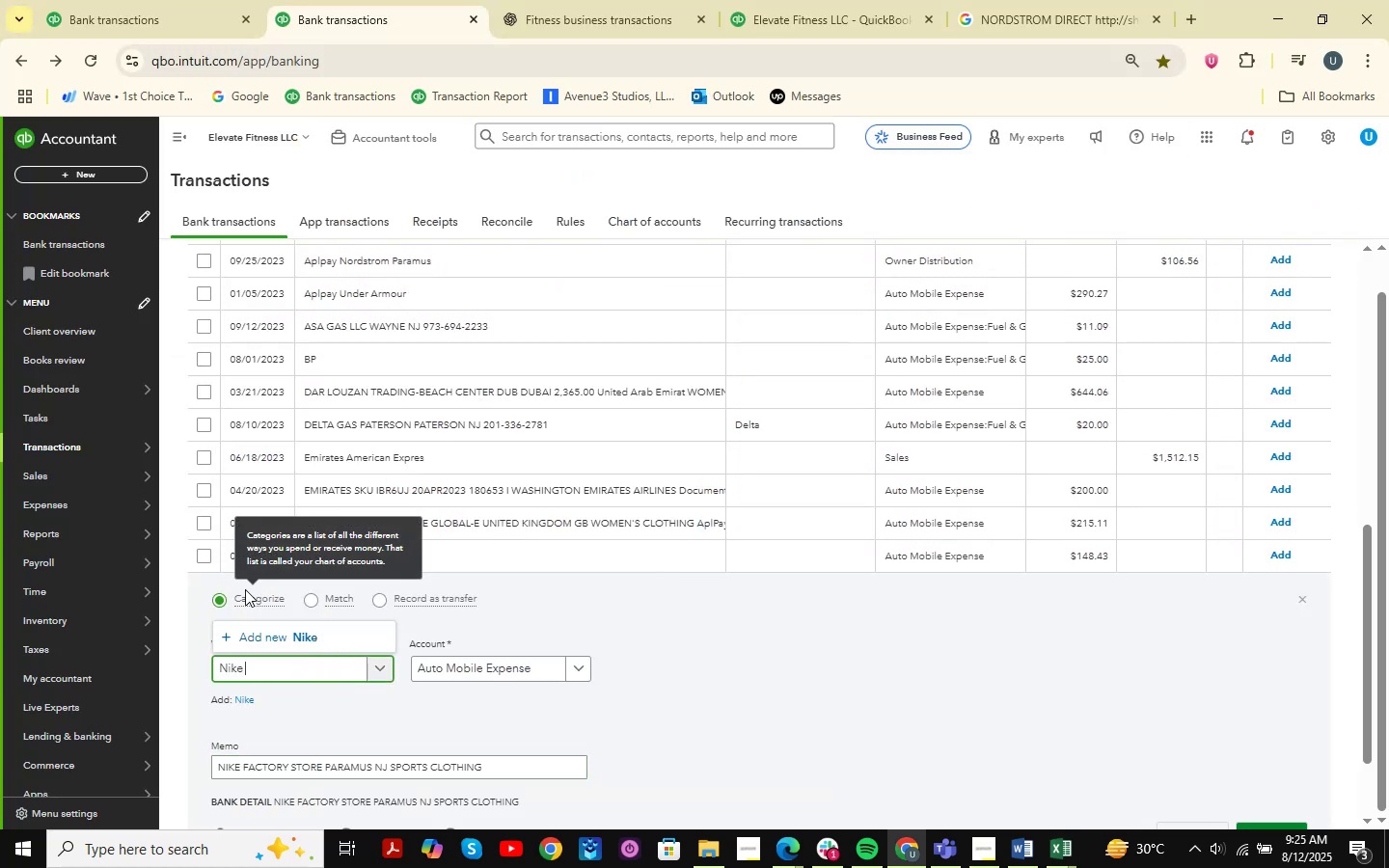 
left_click([266, 640])
 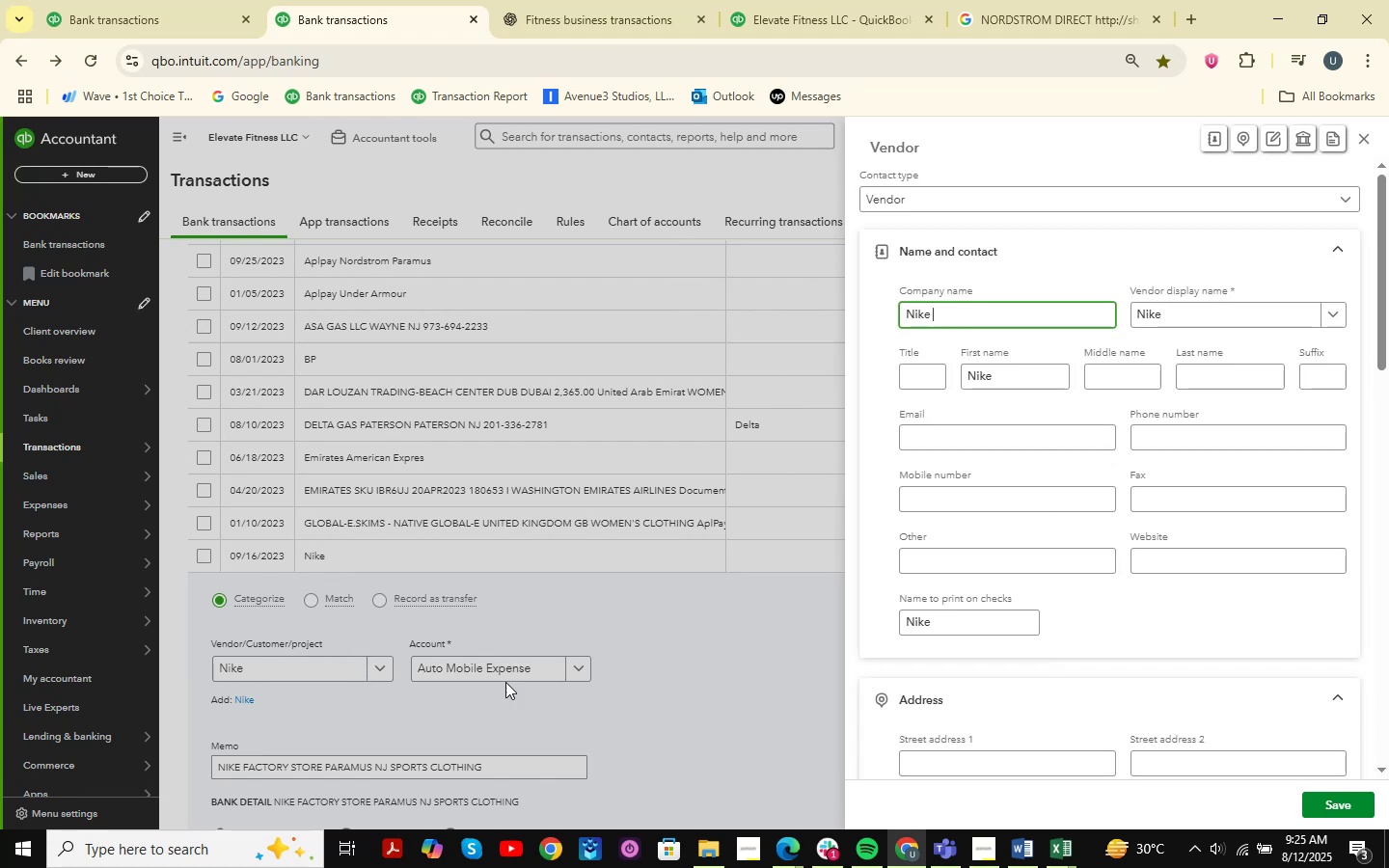 
left_click([1325, 801])
 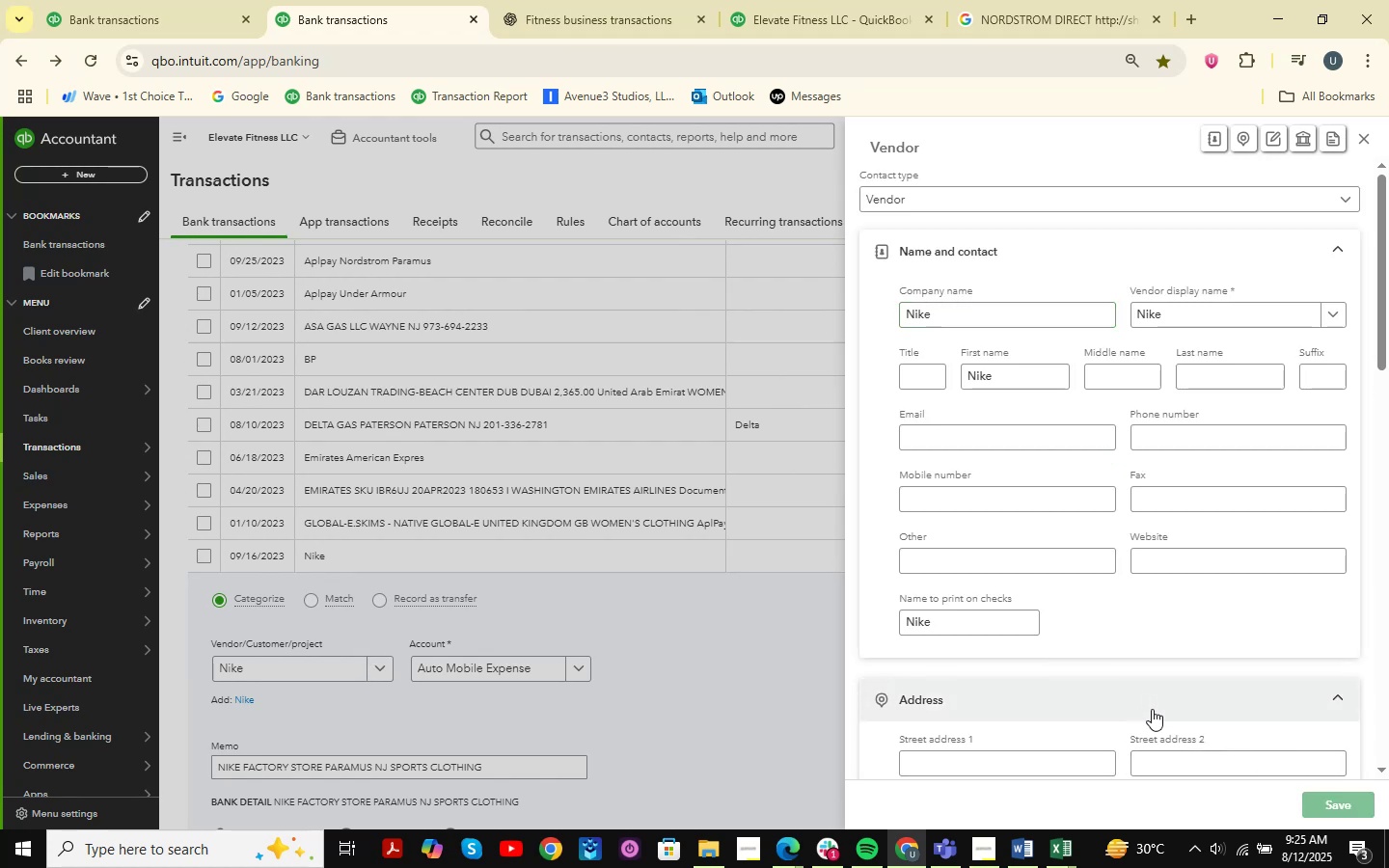 
mouse_move([554, 709])
 